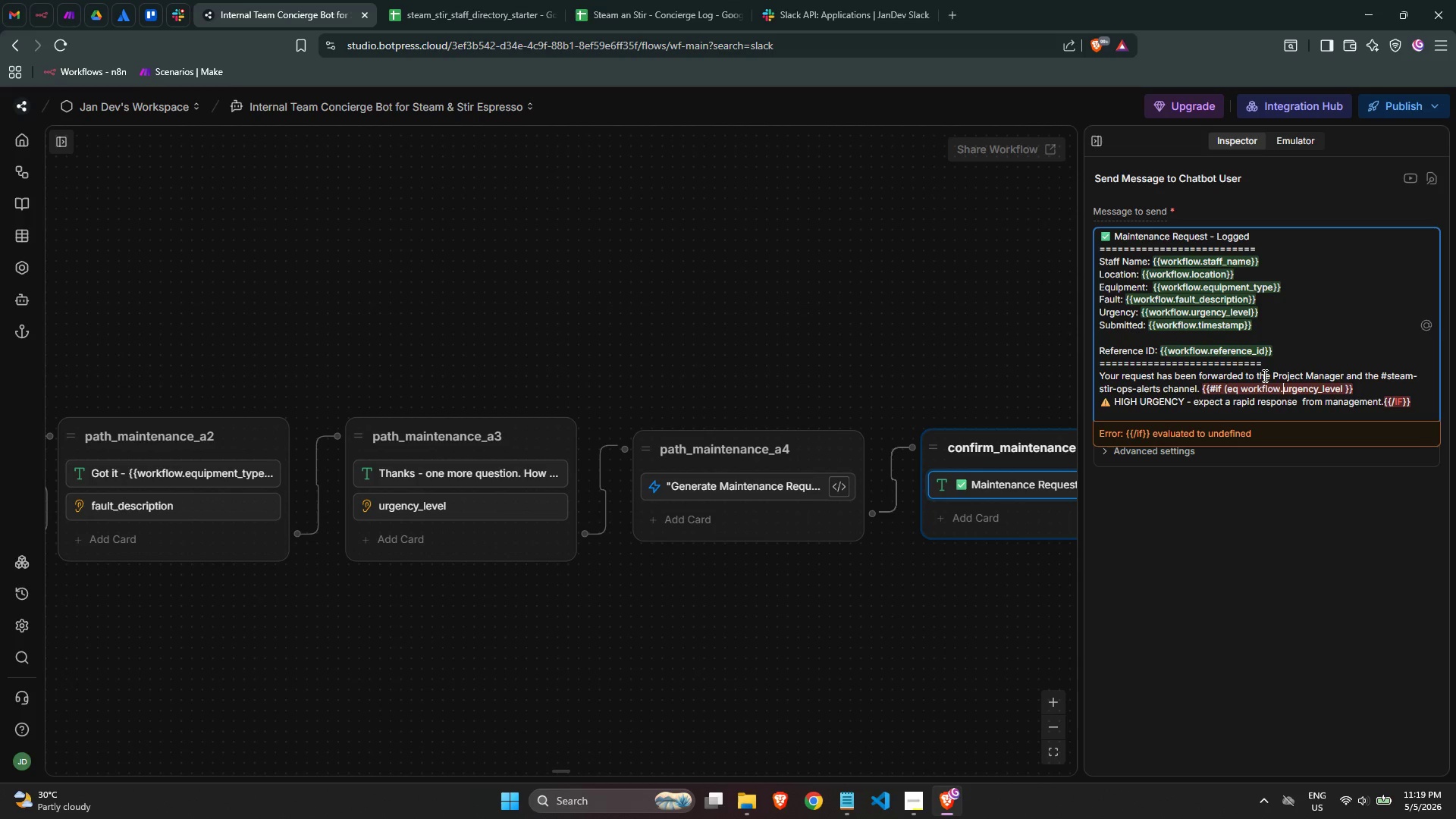 
key(Control+ArrowRight)
 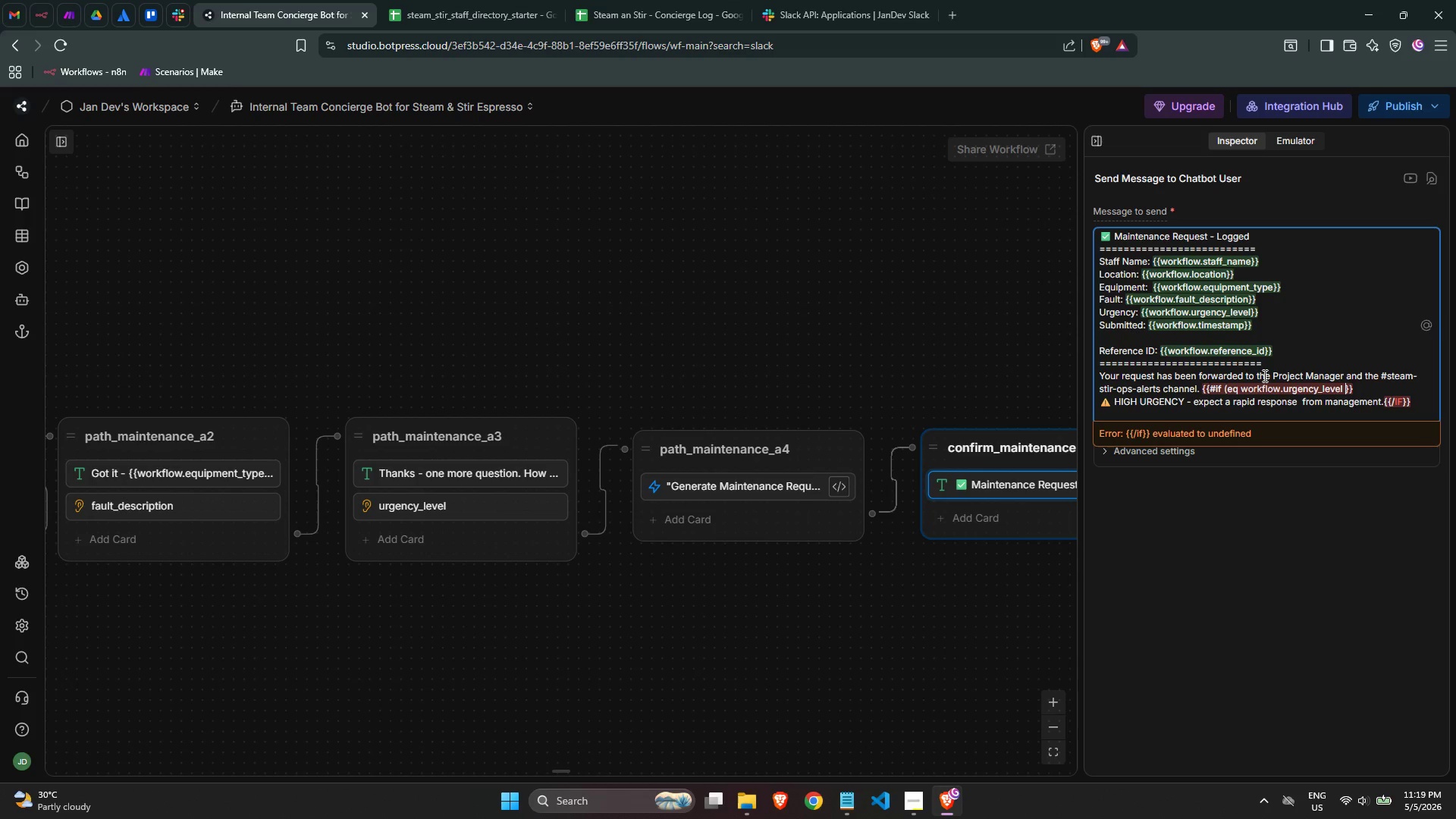 
key(Control+ArrowRight)
 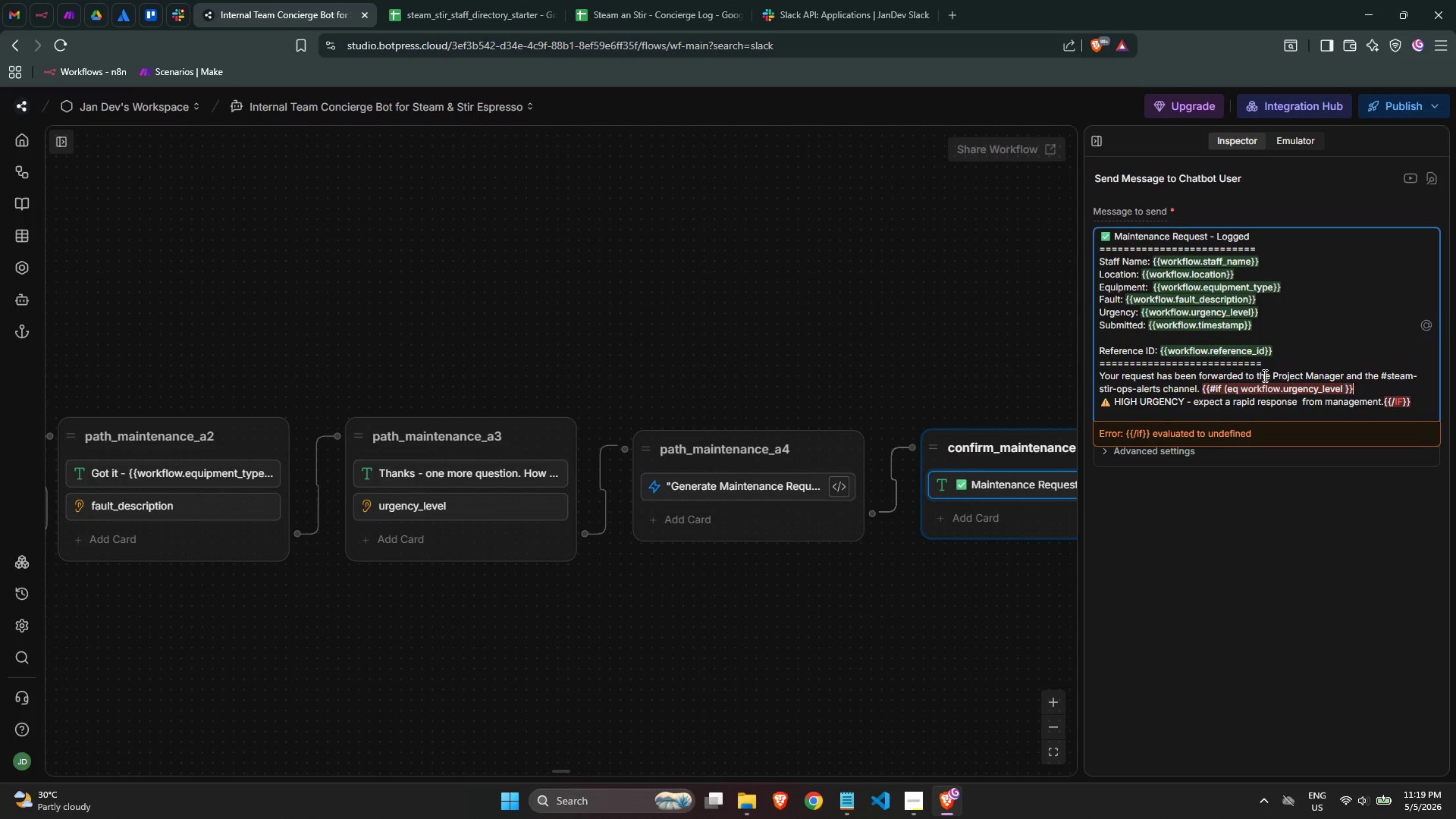 
key(Control+ArrowRight)
 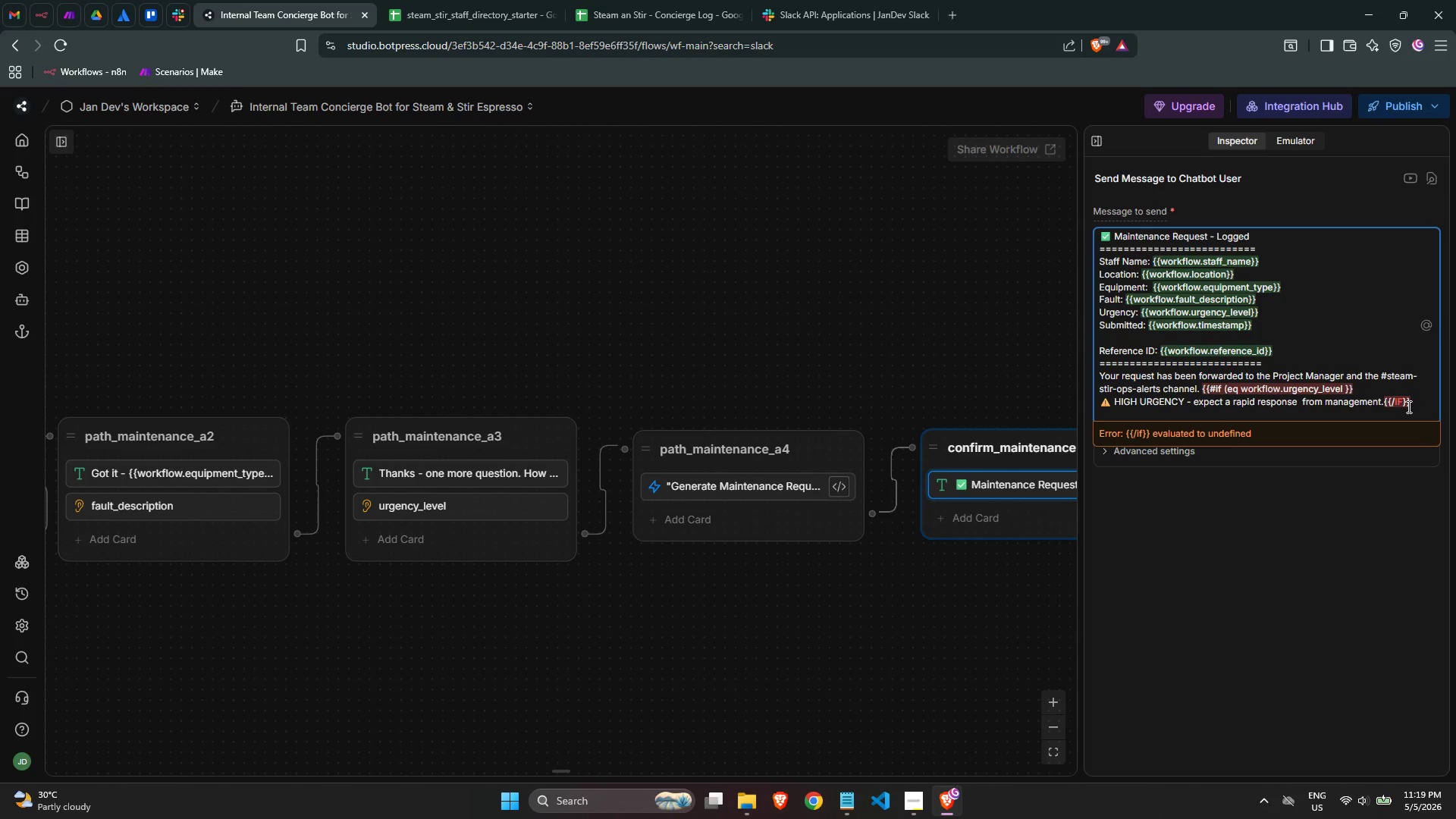 
left_click([1400, 399])
 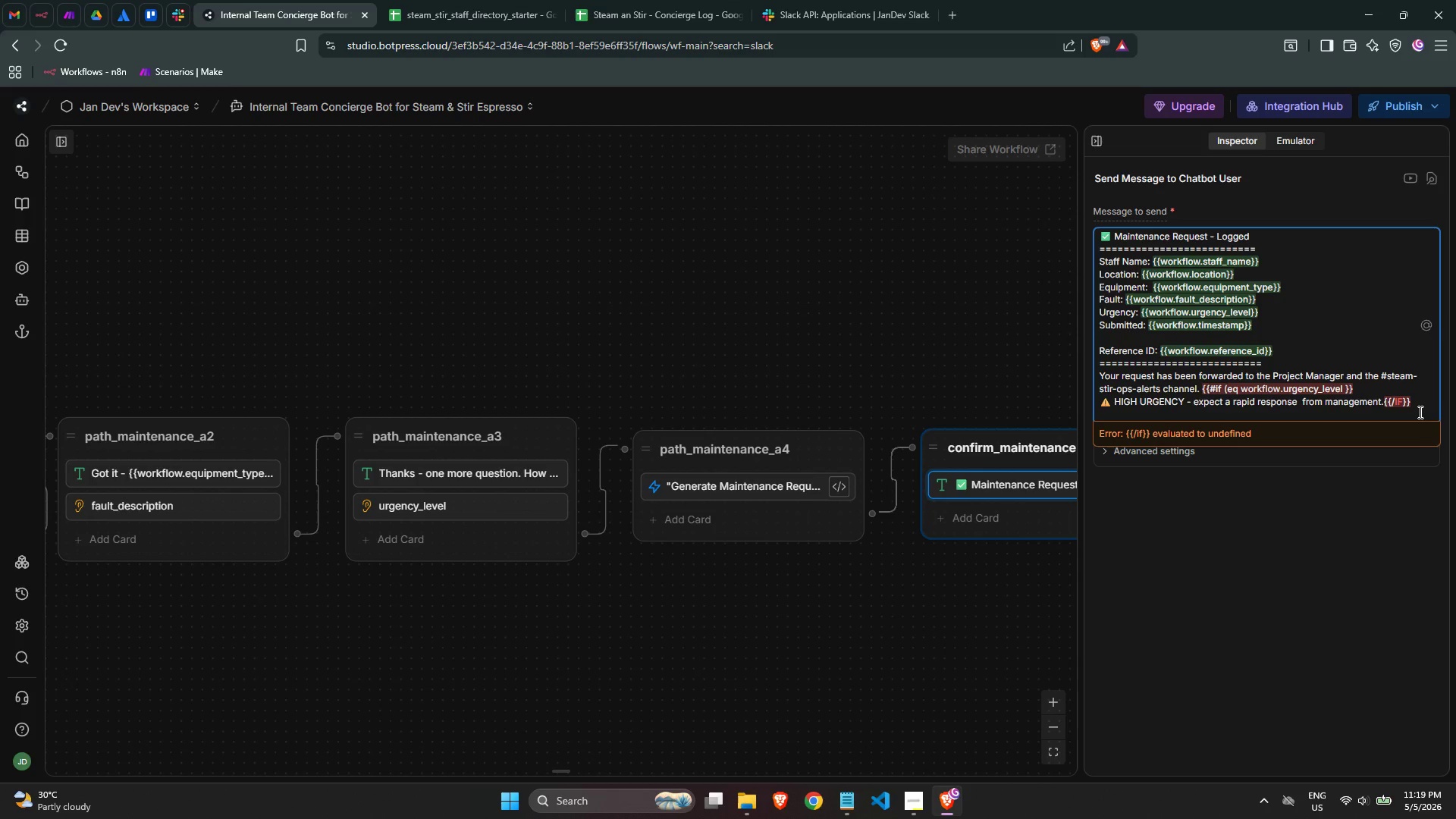 
key(ArrowRight)
 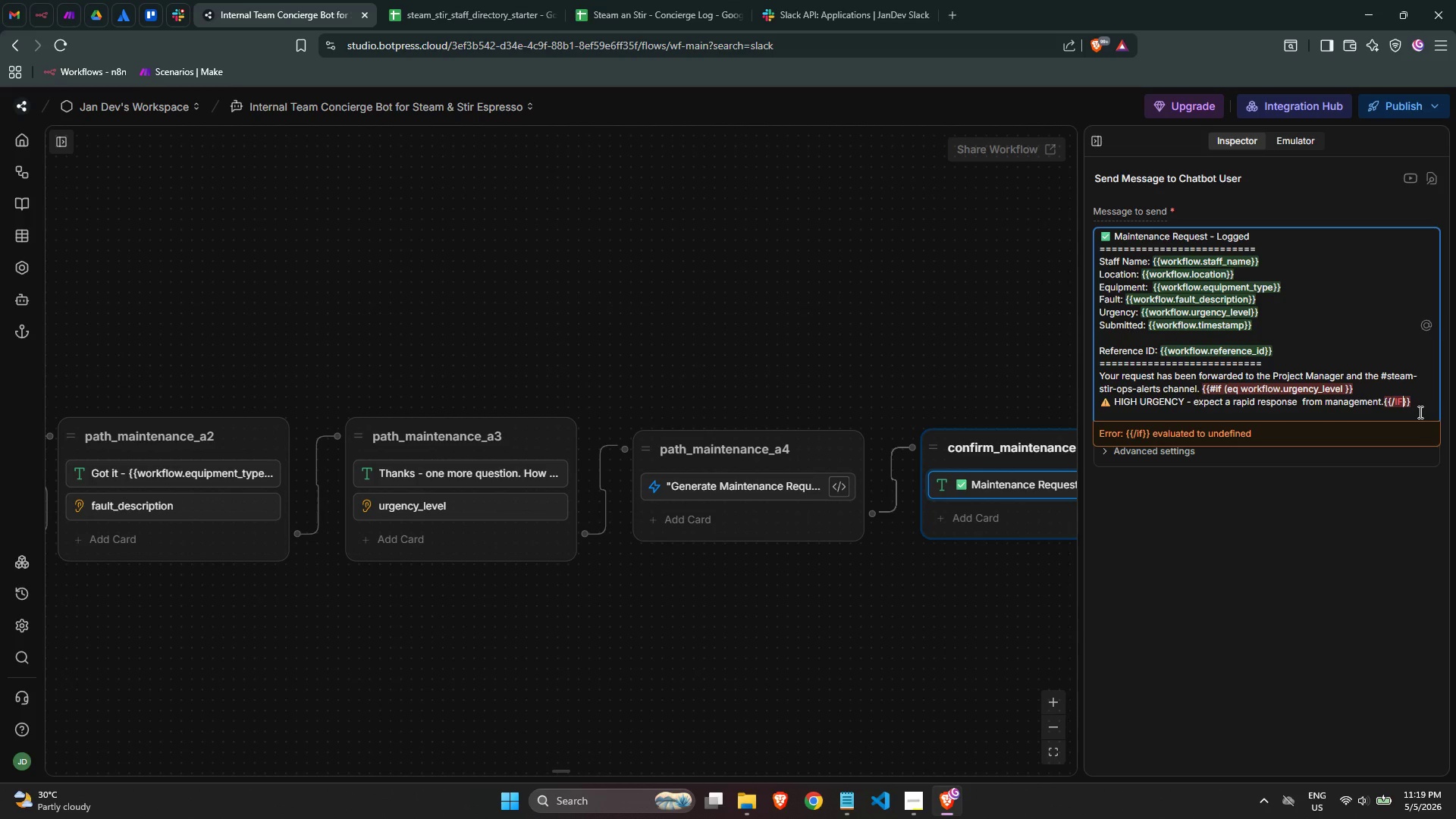 
key(Backspace)
key(Backspace)
type(if)
 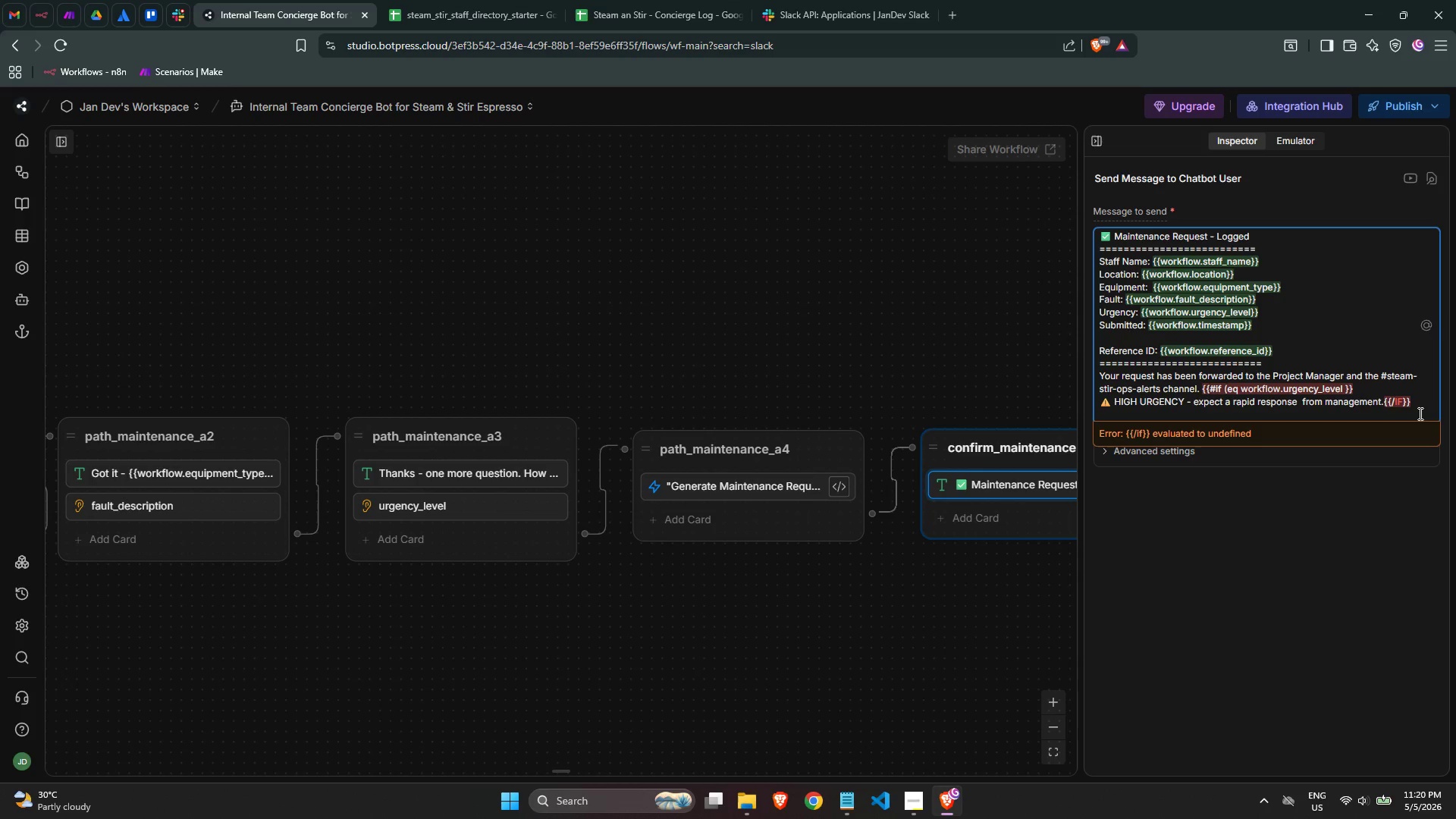 
key(Backspace)
key(Backspace)
type(if)
 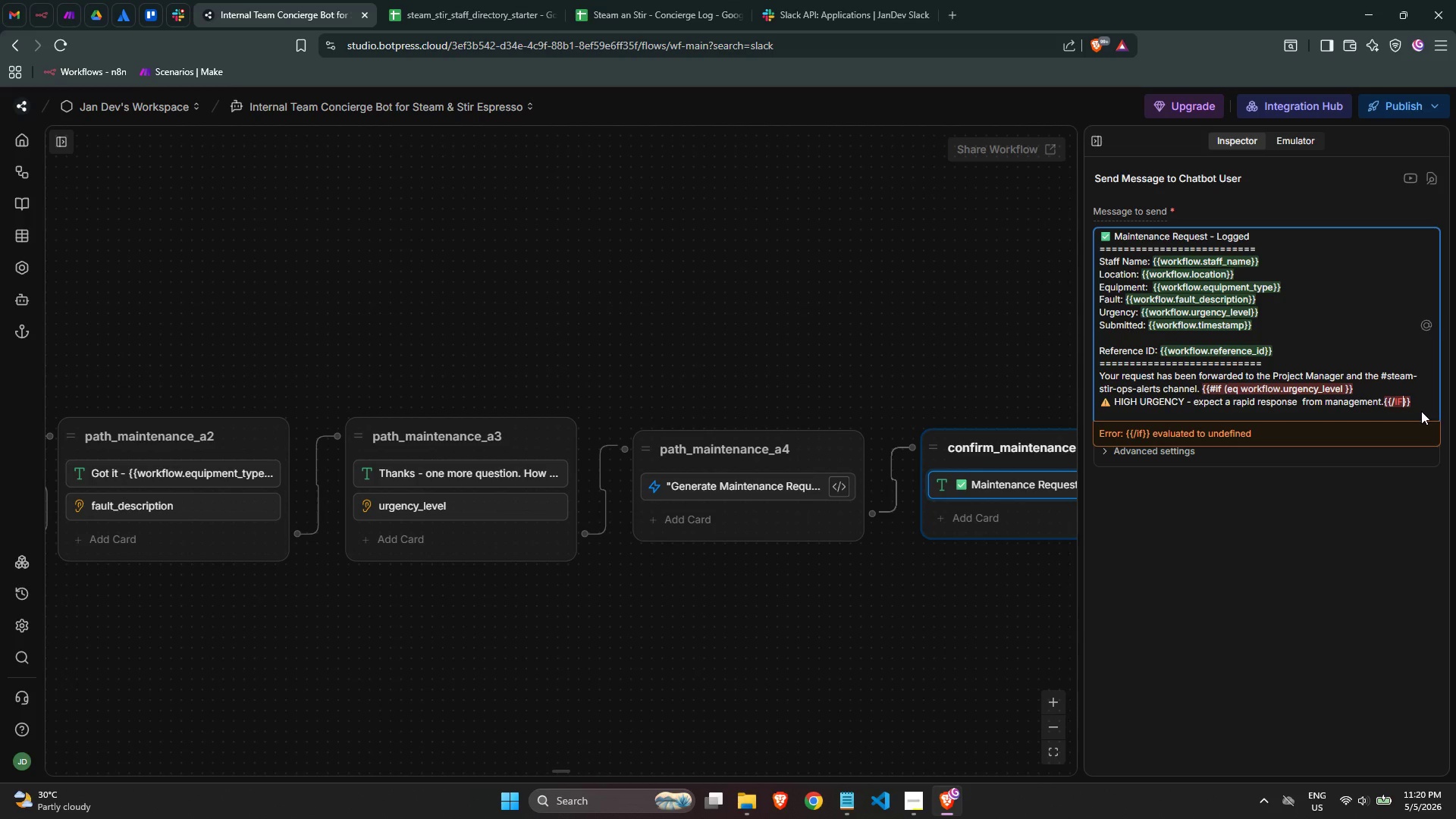 
key(ArrowRight)
 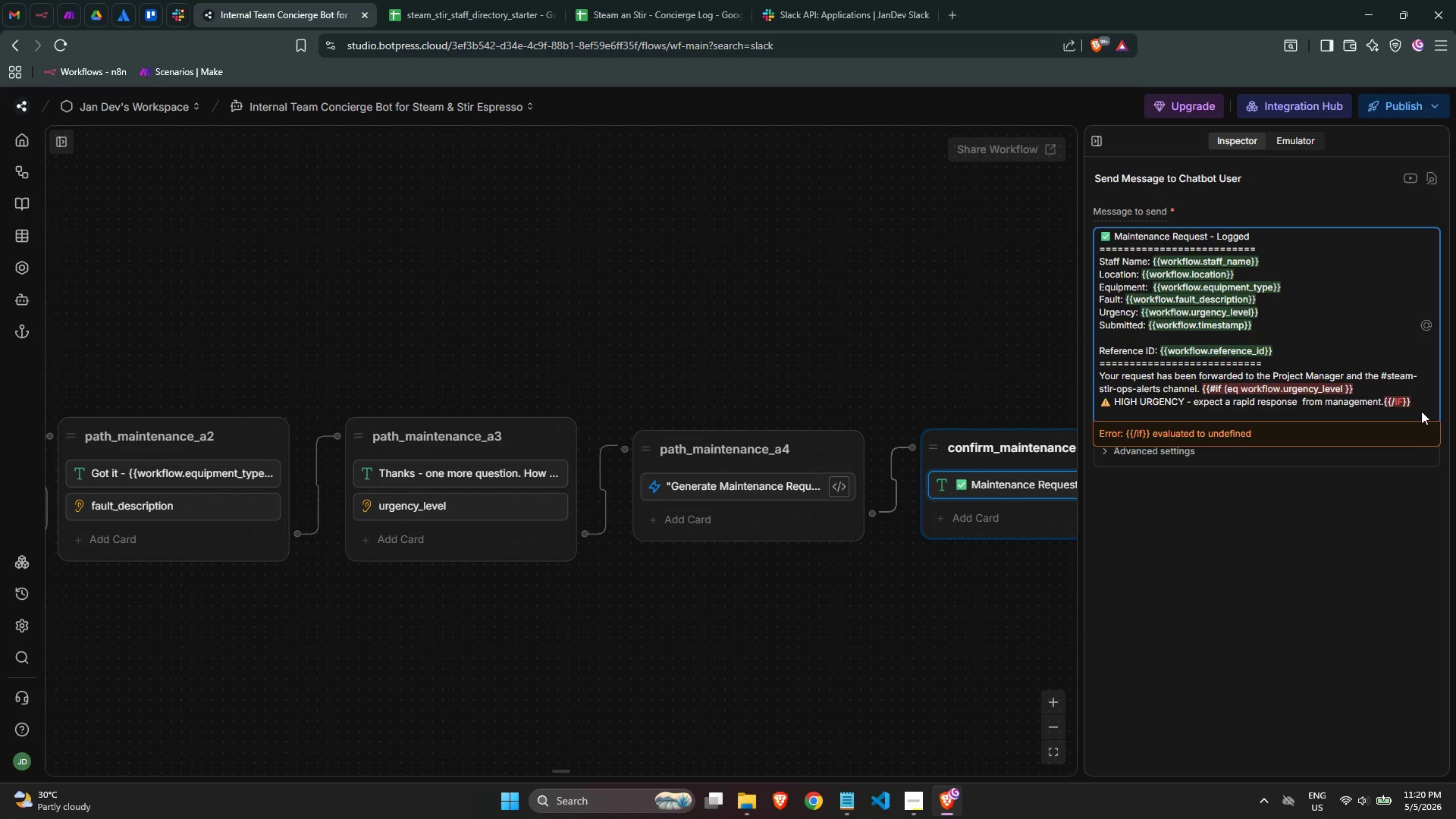 
key(ArrowRight)
 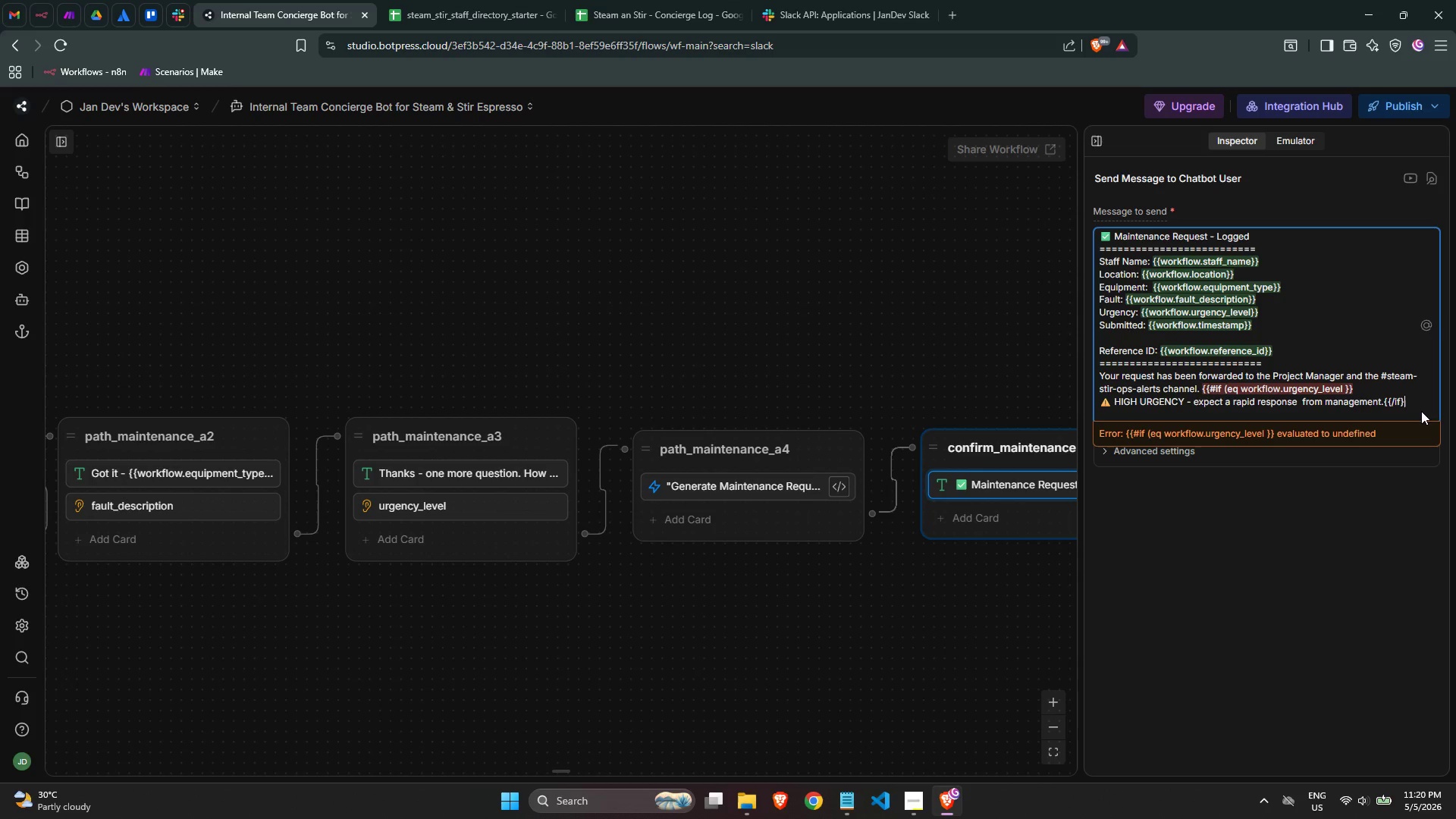 
key(Backspace)
 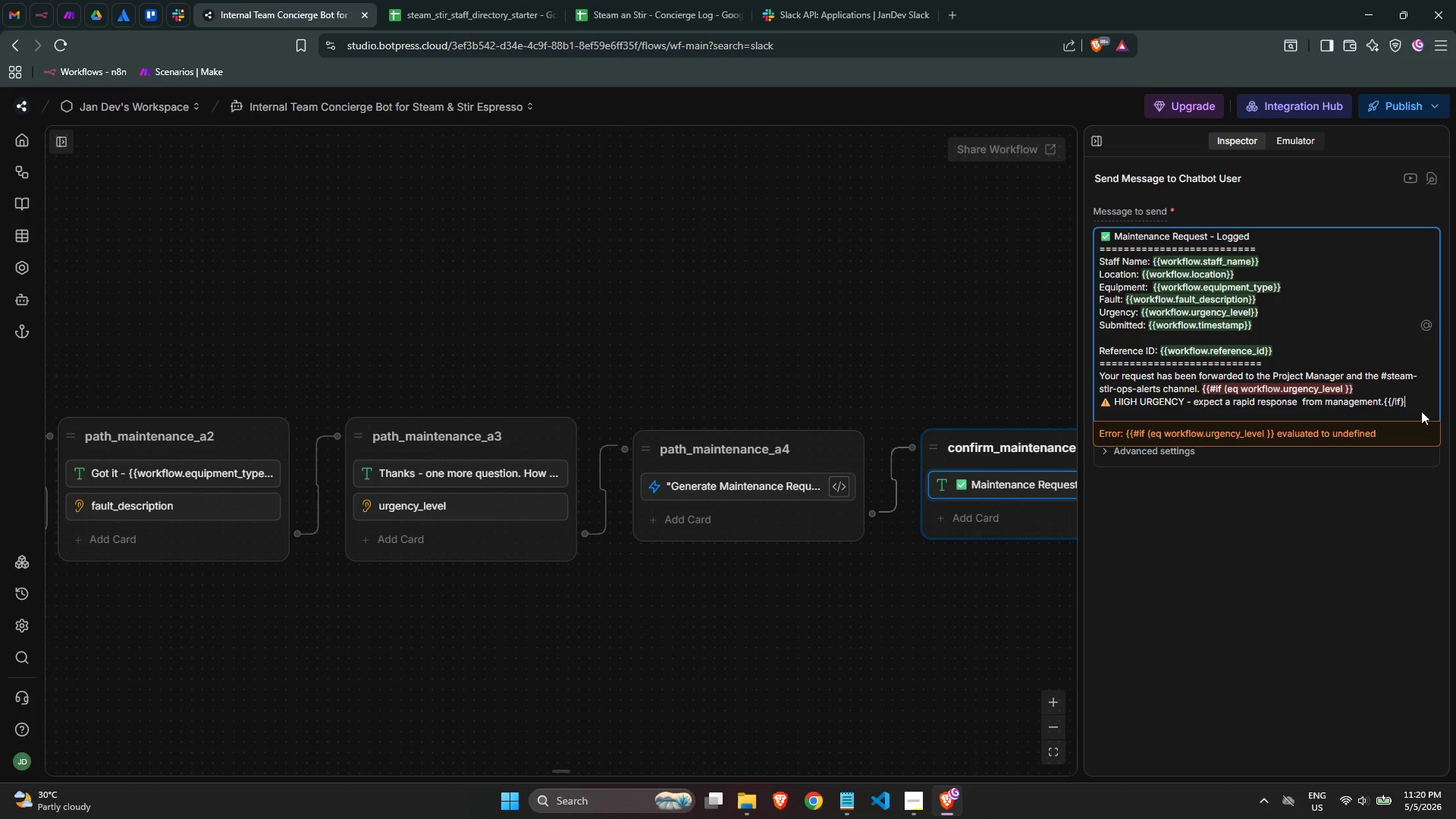 
key(Backspace)
 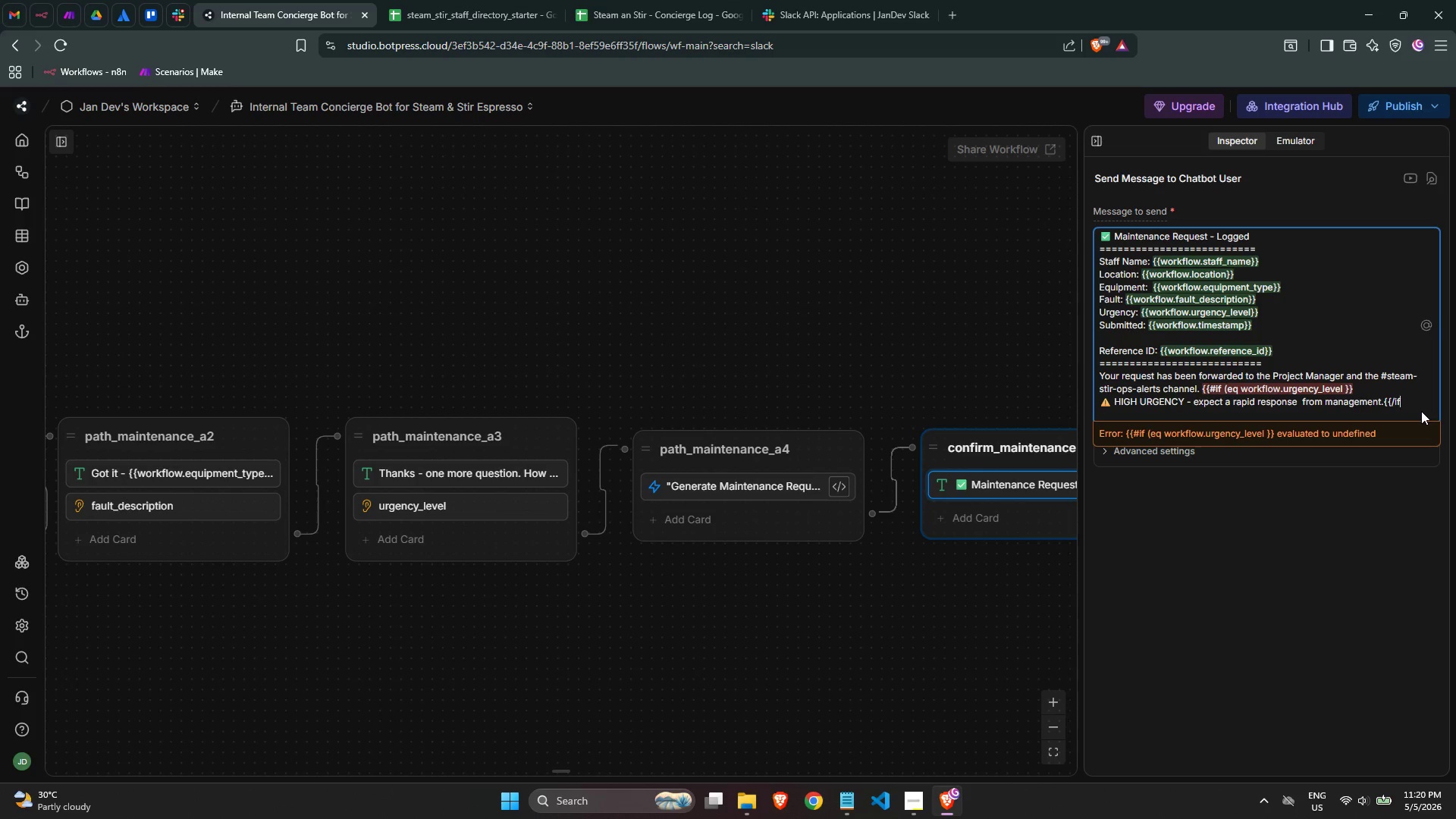 
key(Backspace)
 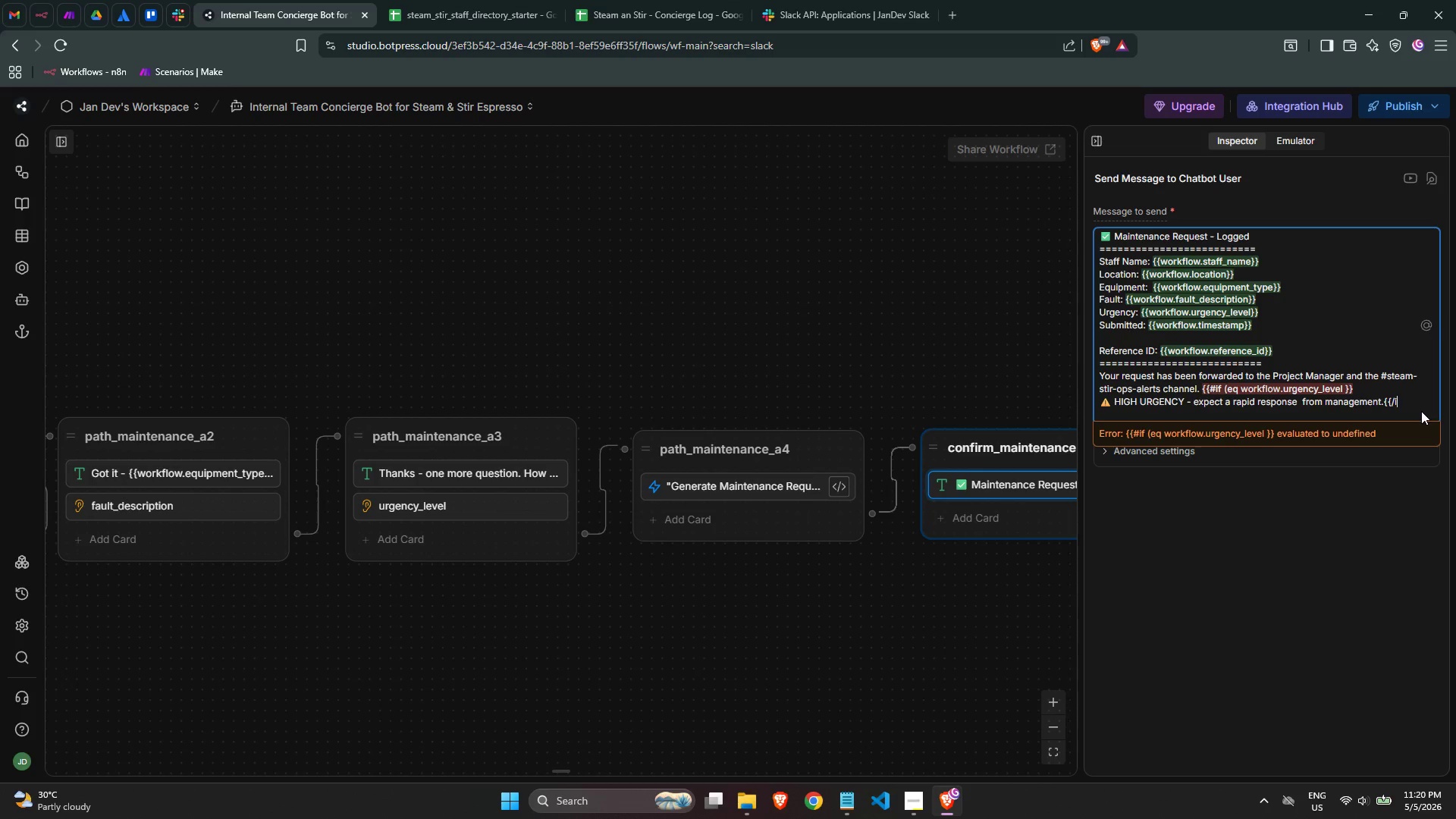 
key(Backspace)
 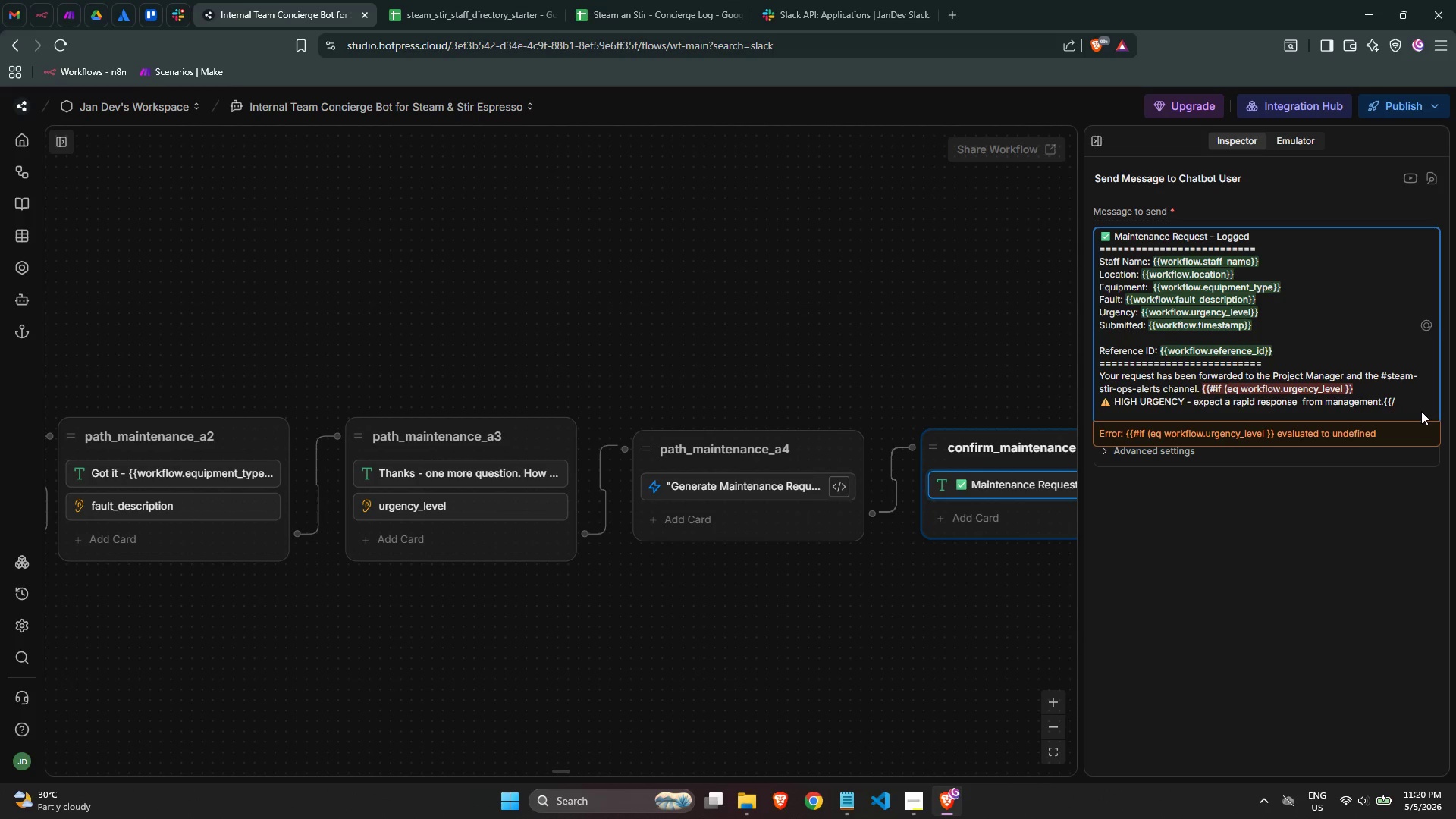 
key(Backspace)
 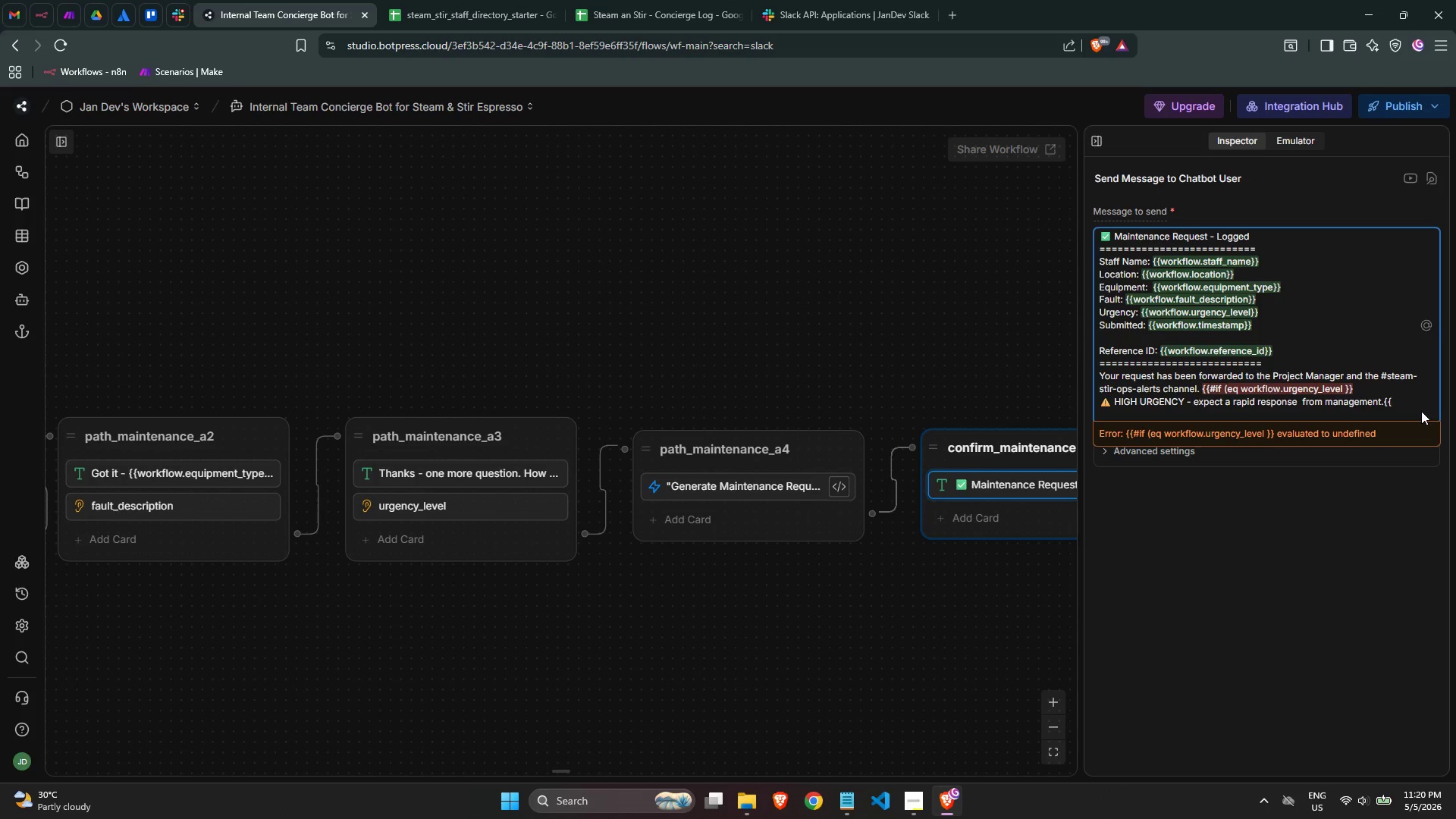 
key(Backspace)
 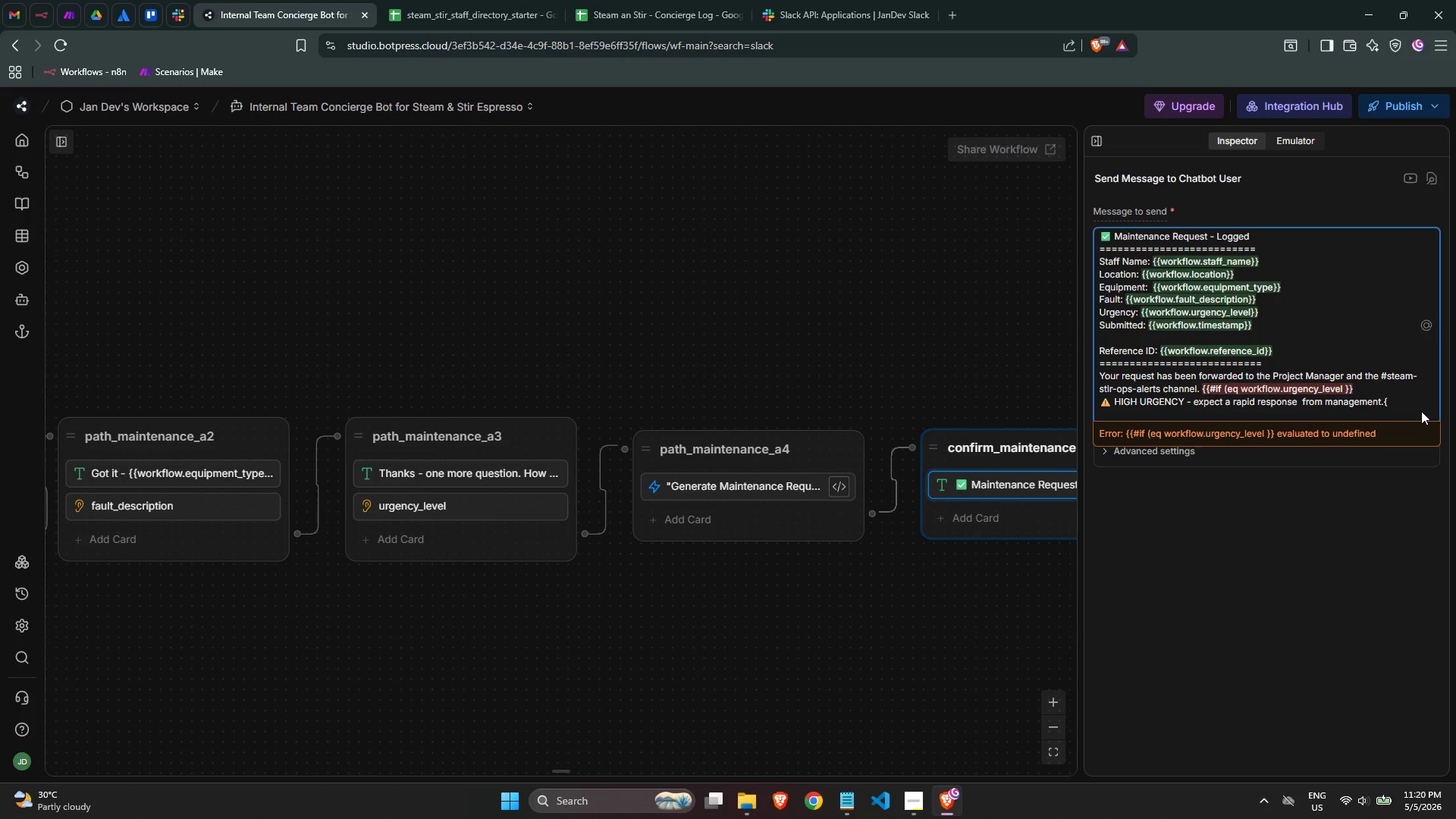 
key(Backspace)
 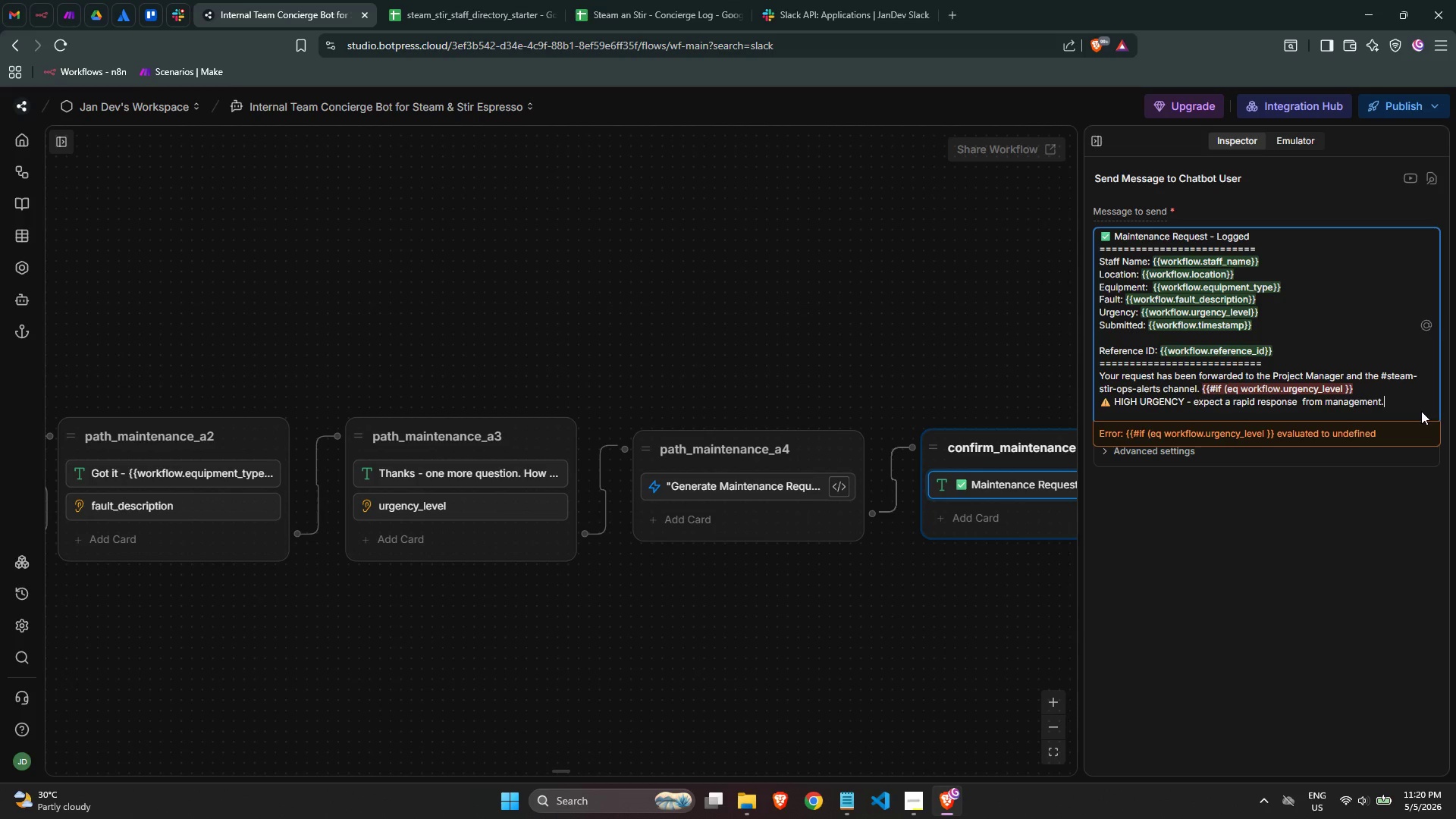 
key(Shift+BracketLeft)
 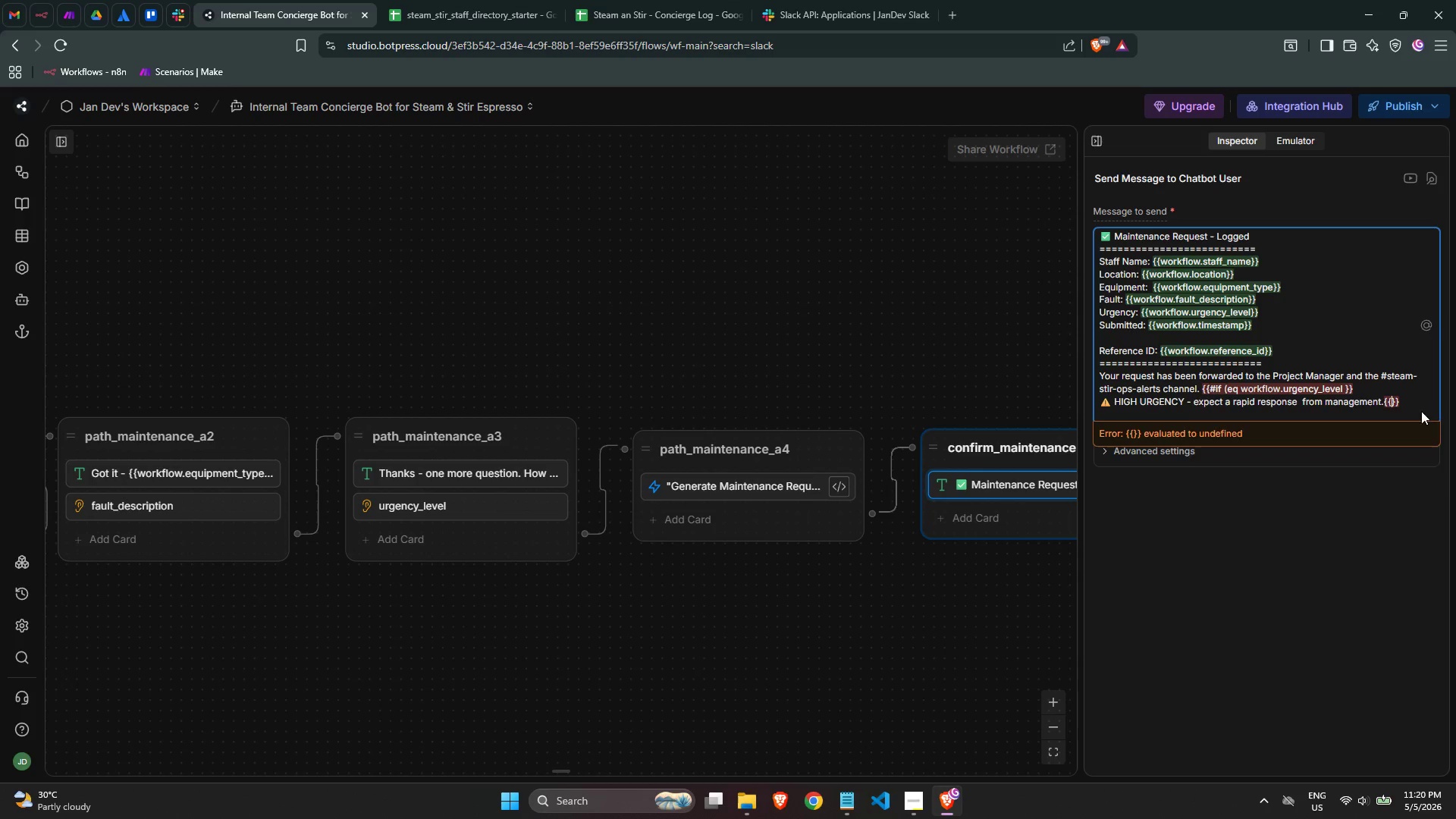 
key(Shift+BracketLeft)
 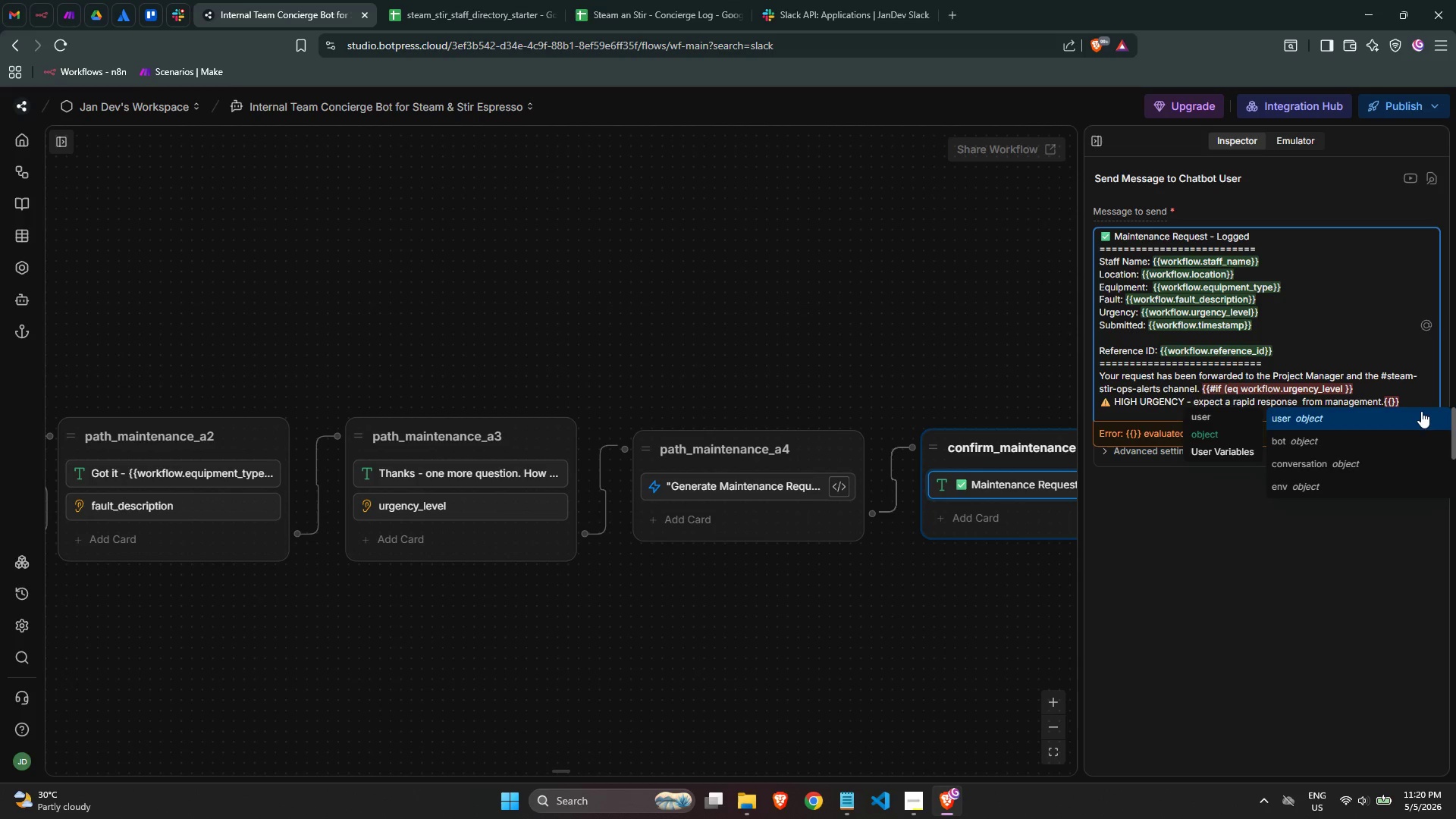 
key(Slash)
 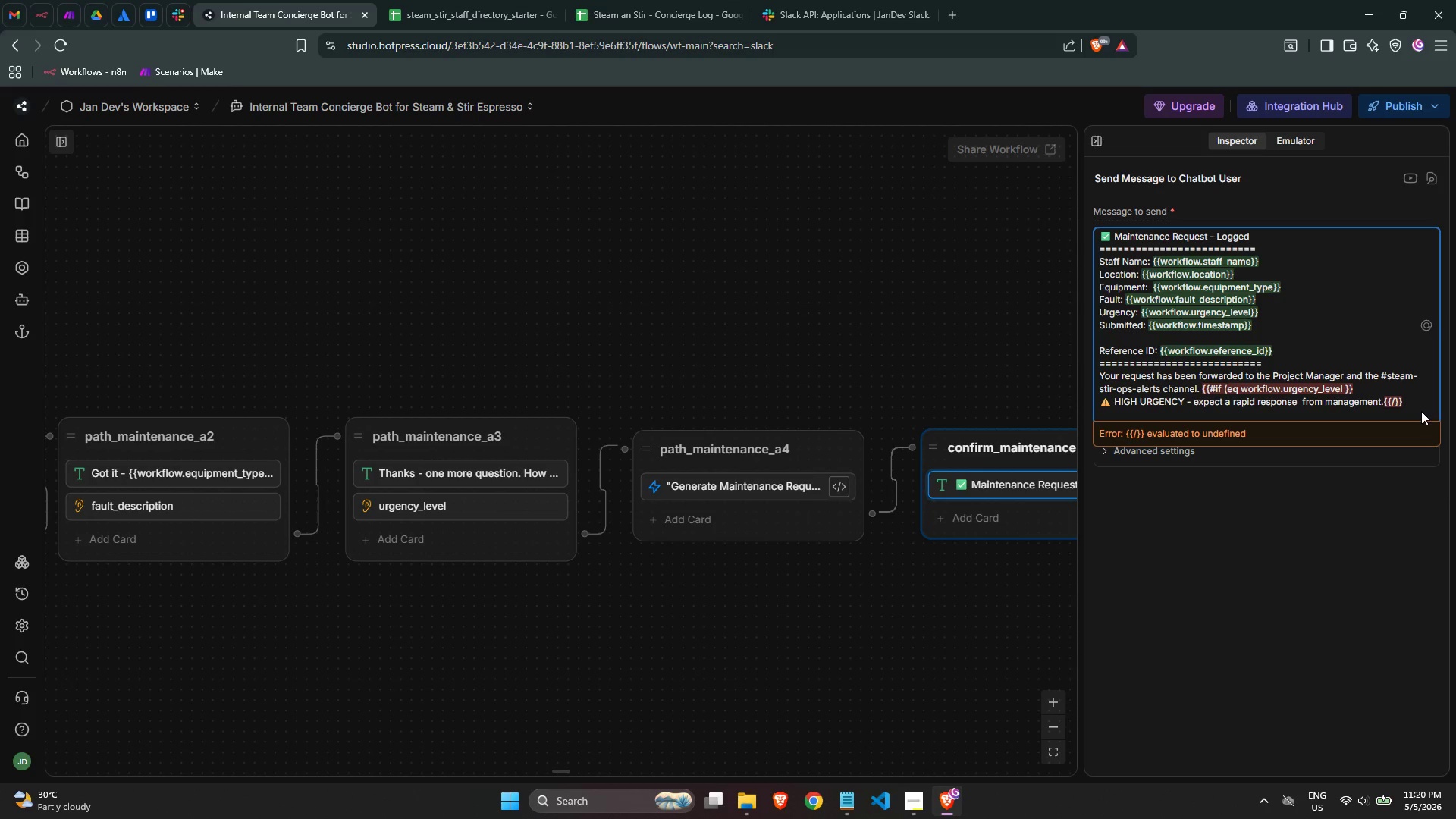 
key(Backspace)
 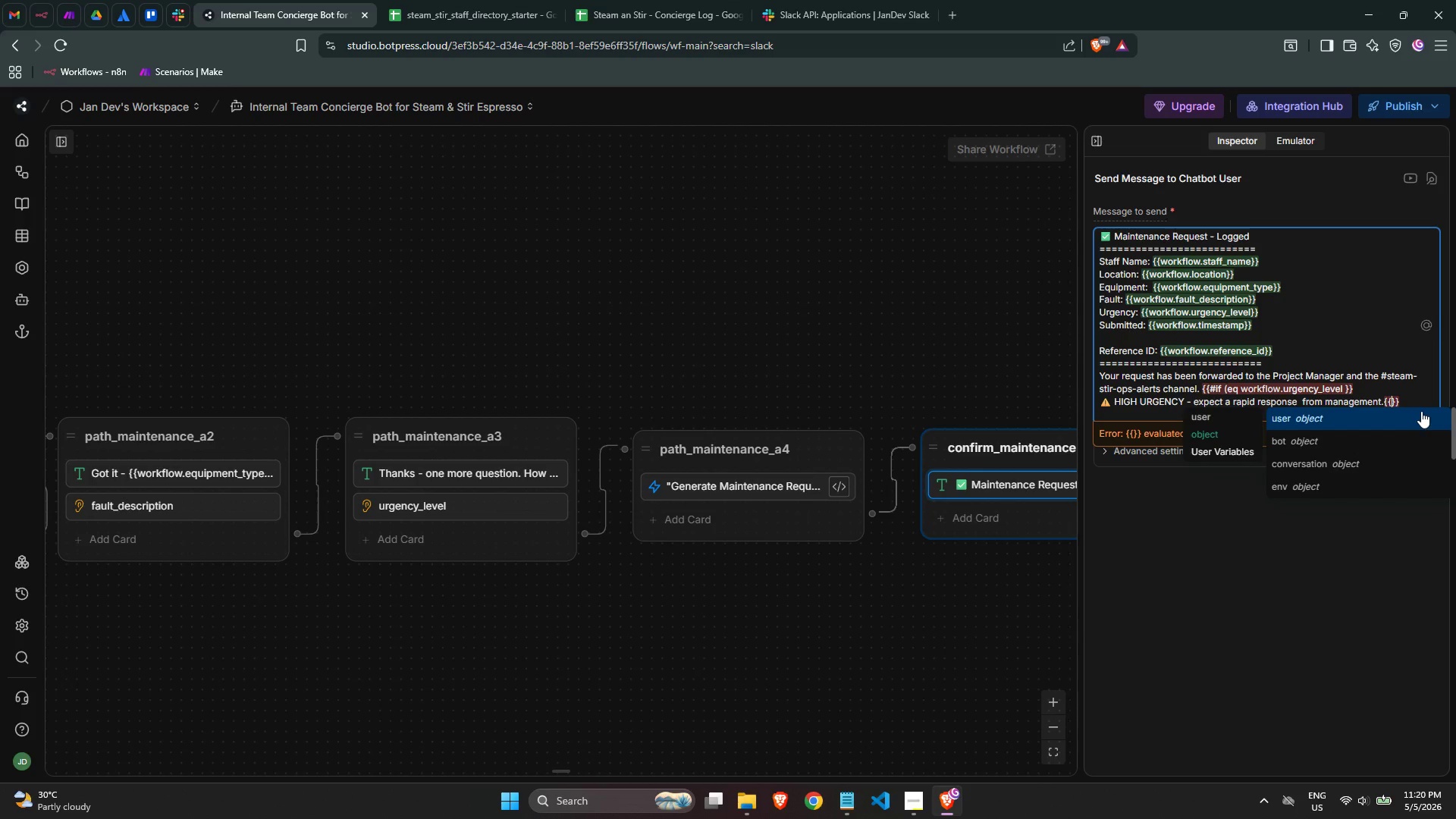 
type(/if)
 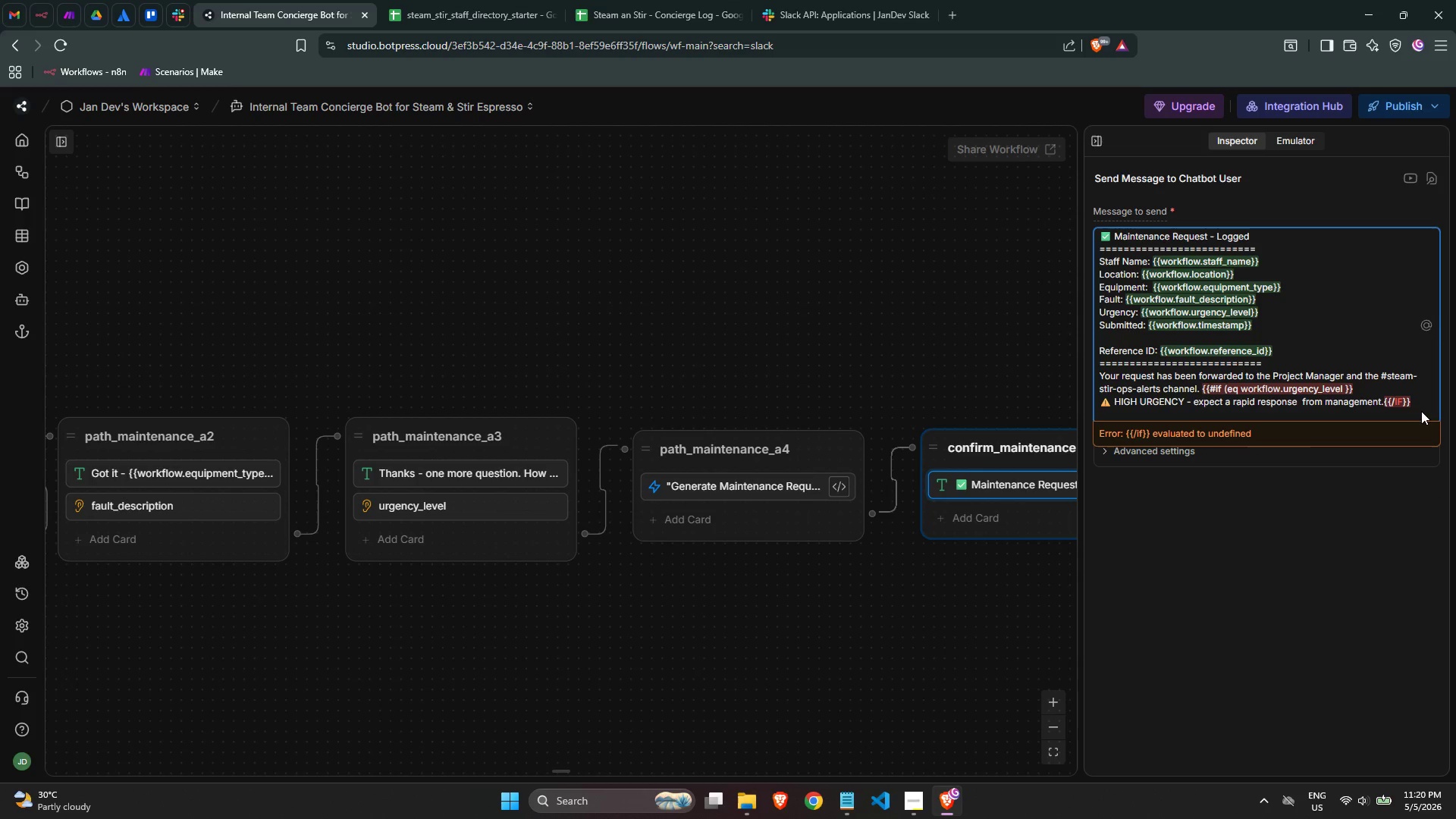 
key(ArrowUp)
 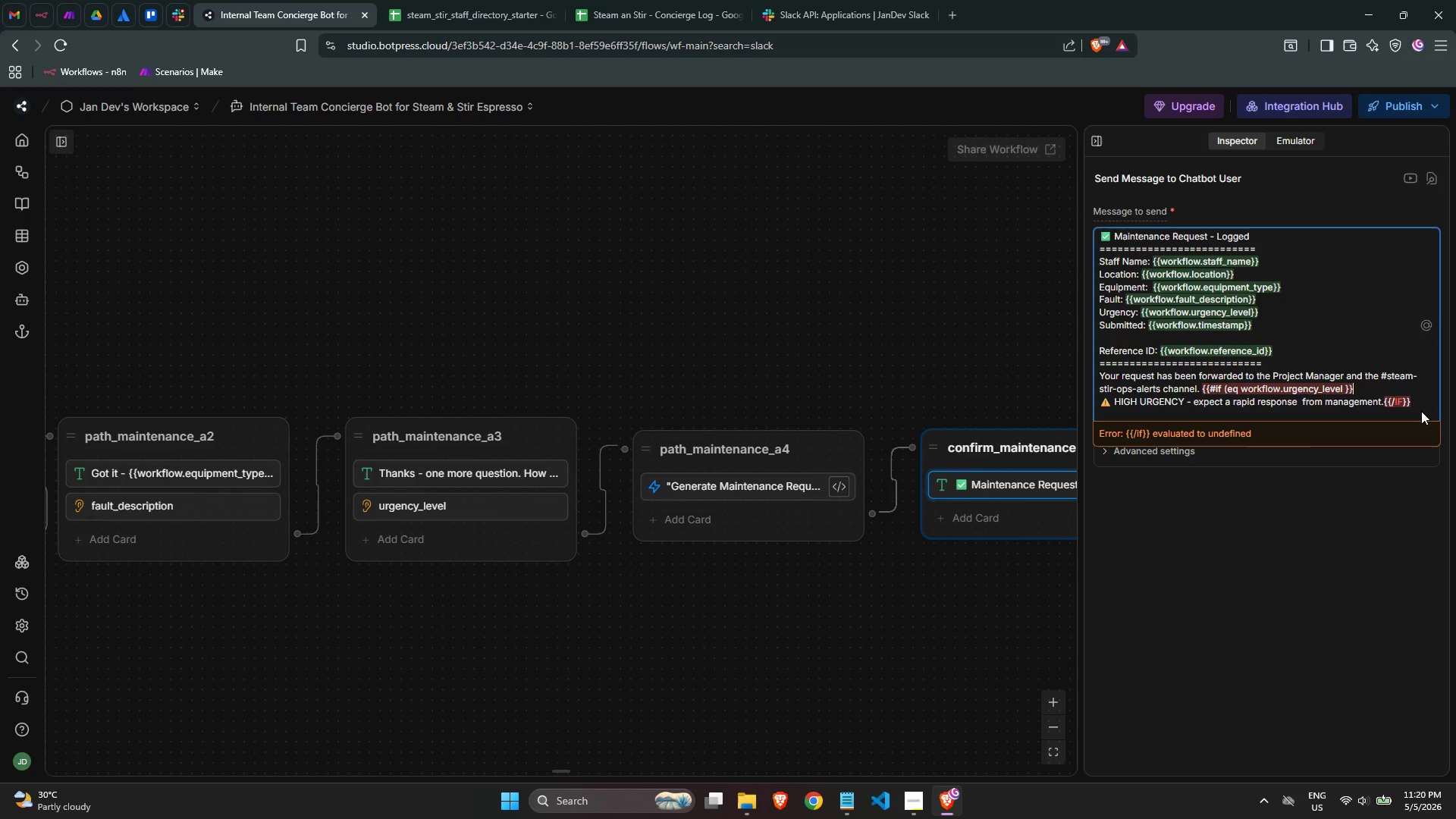 
key(ArrowDown)
 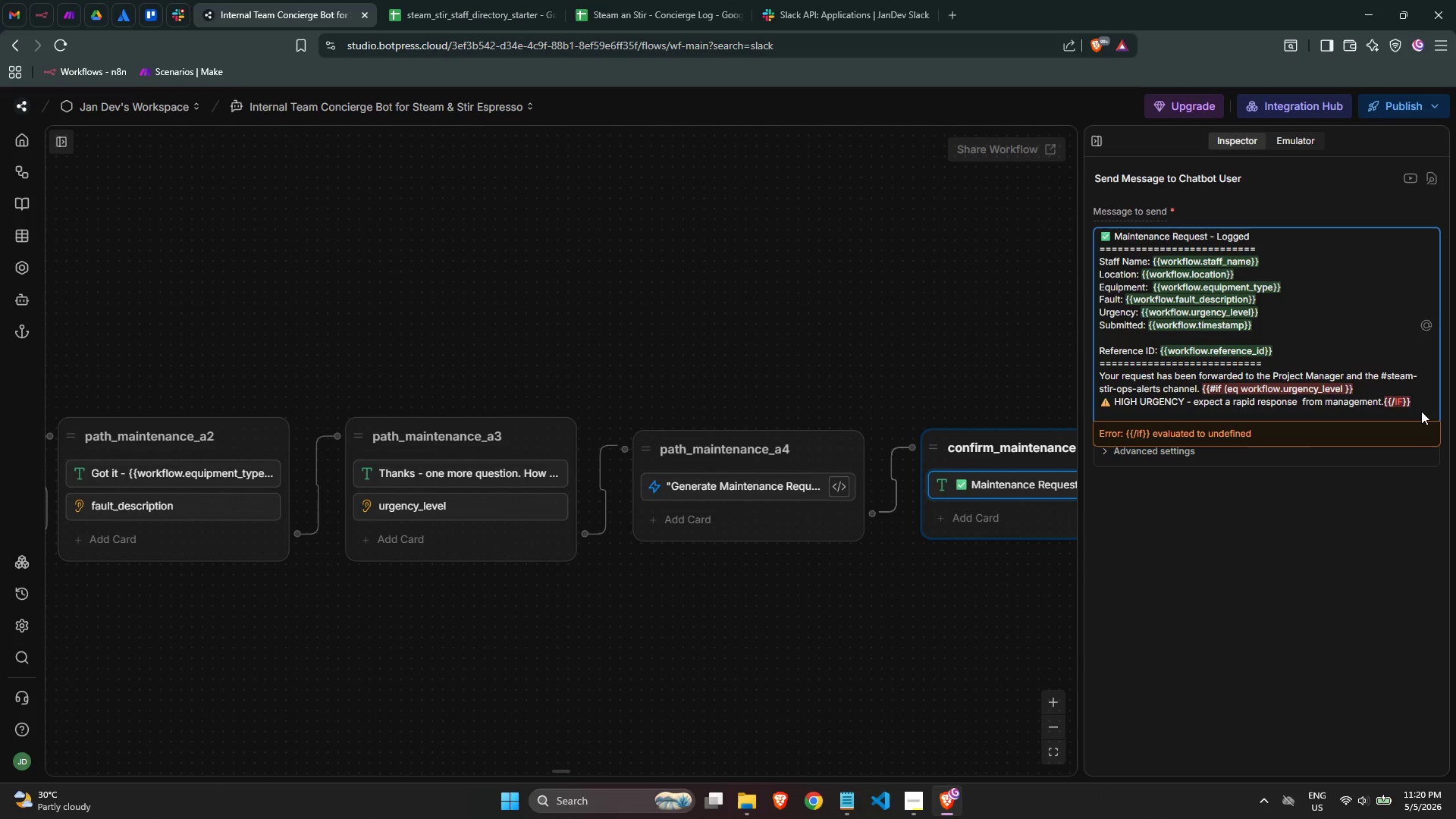 
key(Backspace)
key(Backspace)
type(if )
 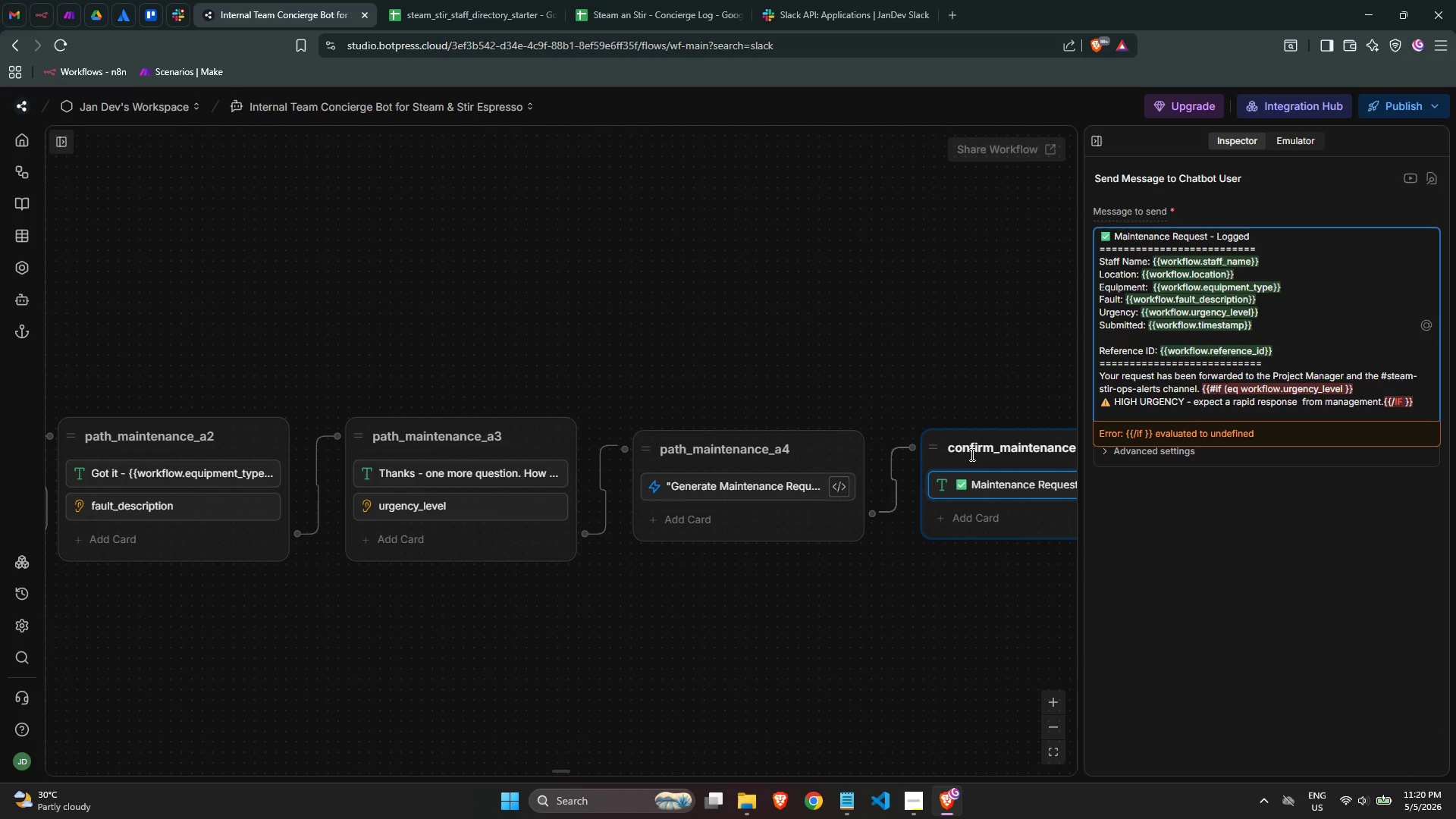 
key(Backspace)
key(Backspace)
key(Backspace)
type(IF)
key(Backspace)
key(Backspace)
 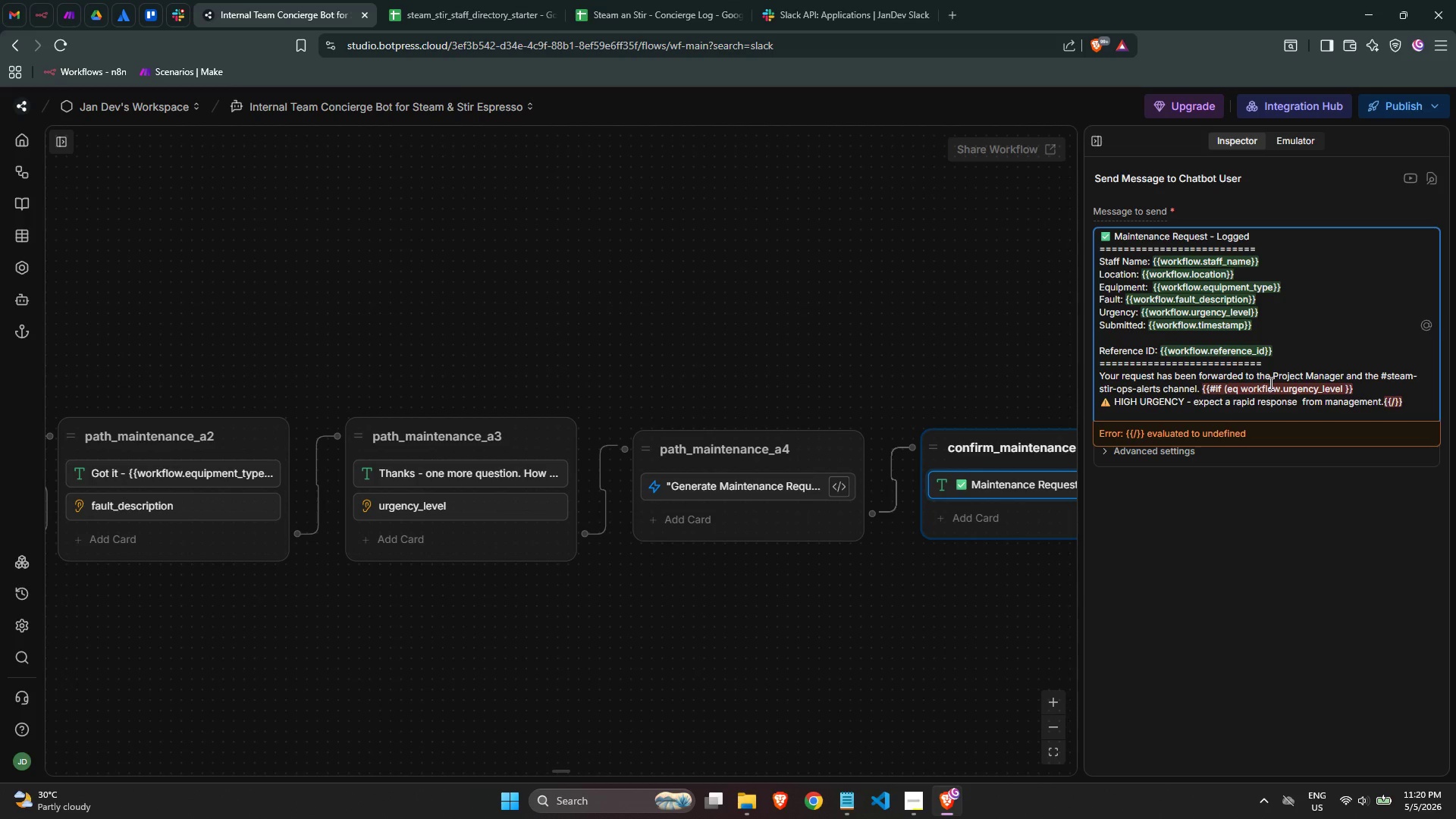 
wait(27.02)
 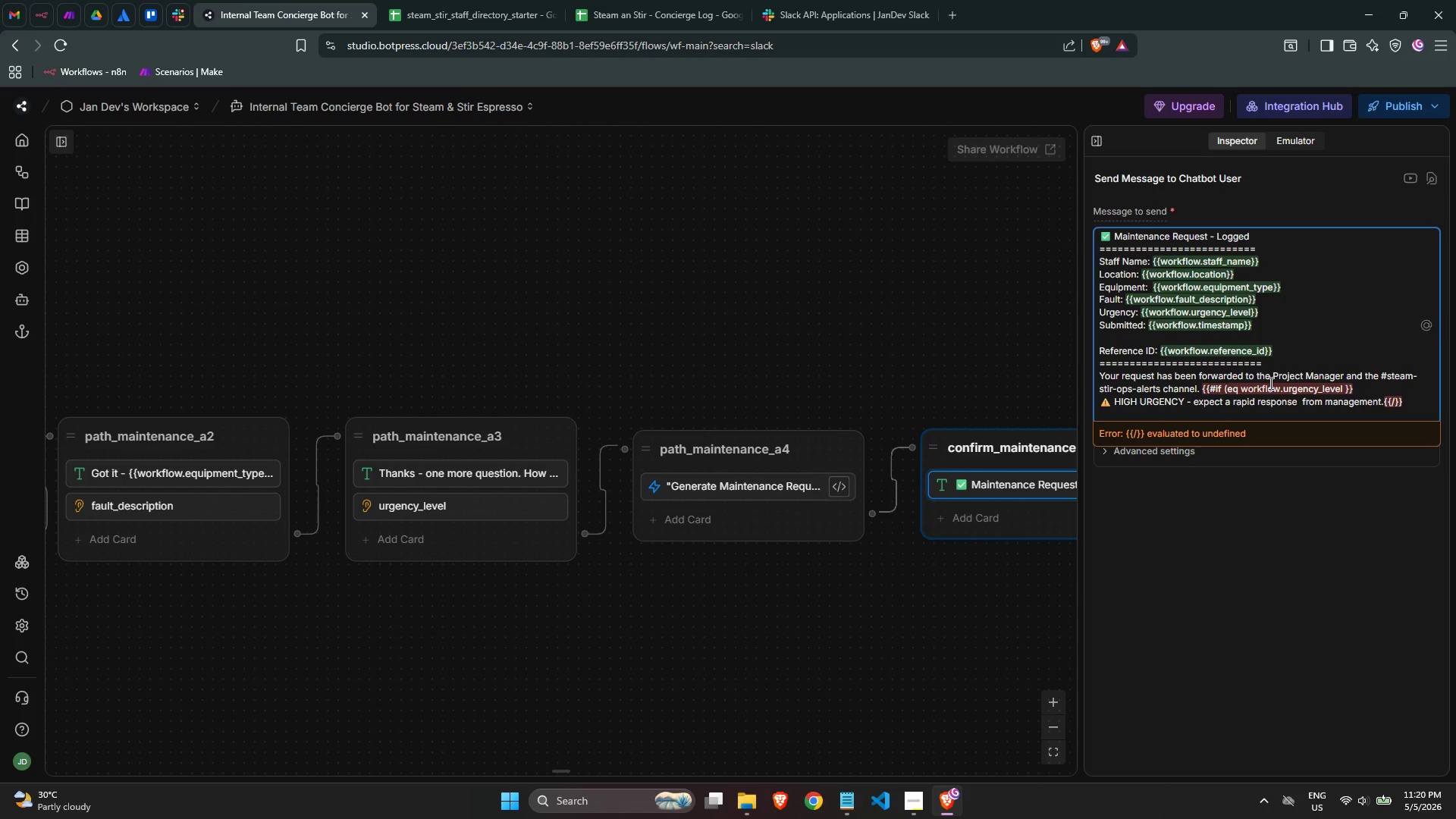 
type(if)
 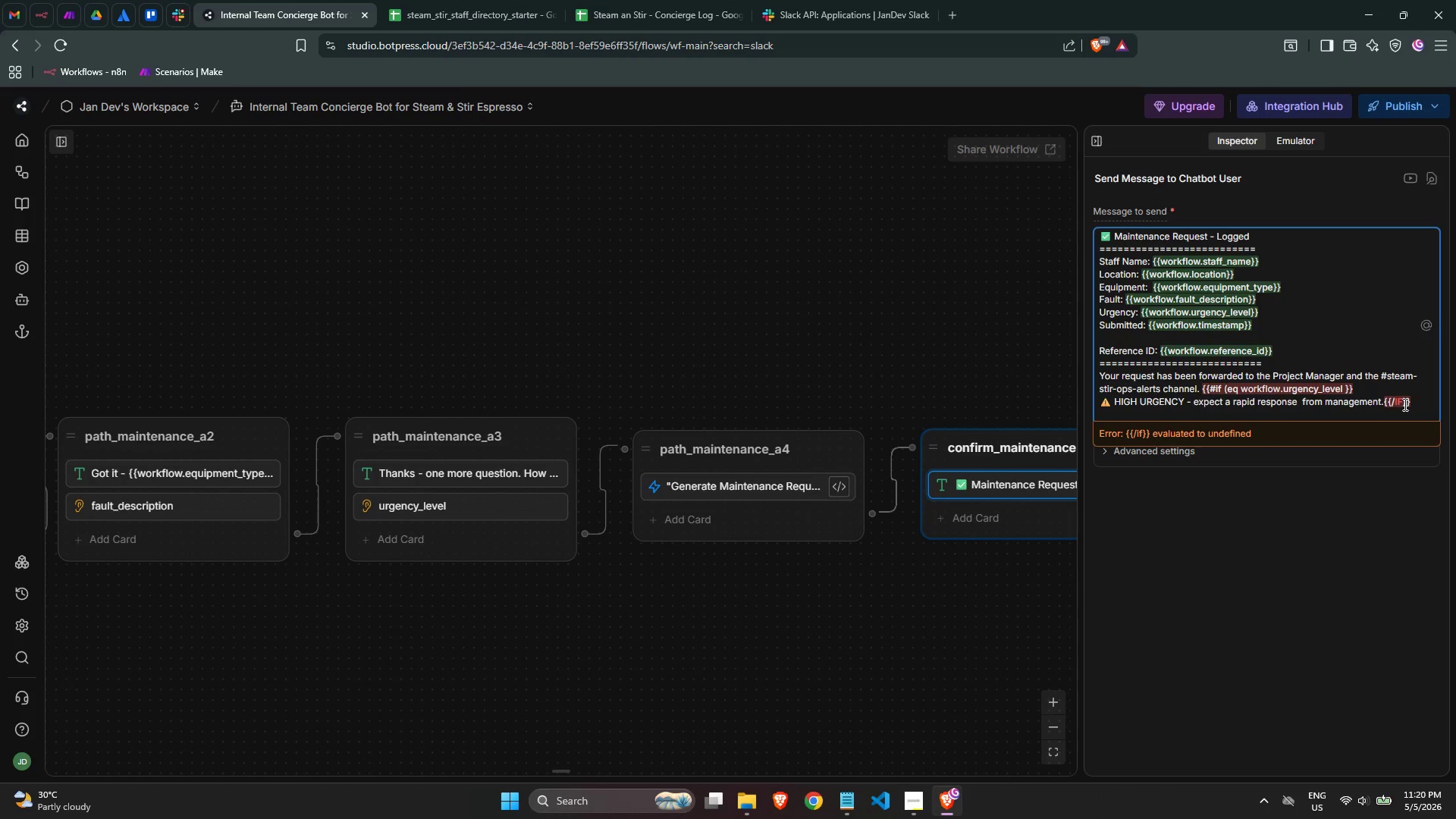 
key(ArrowUp)
 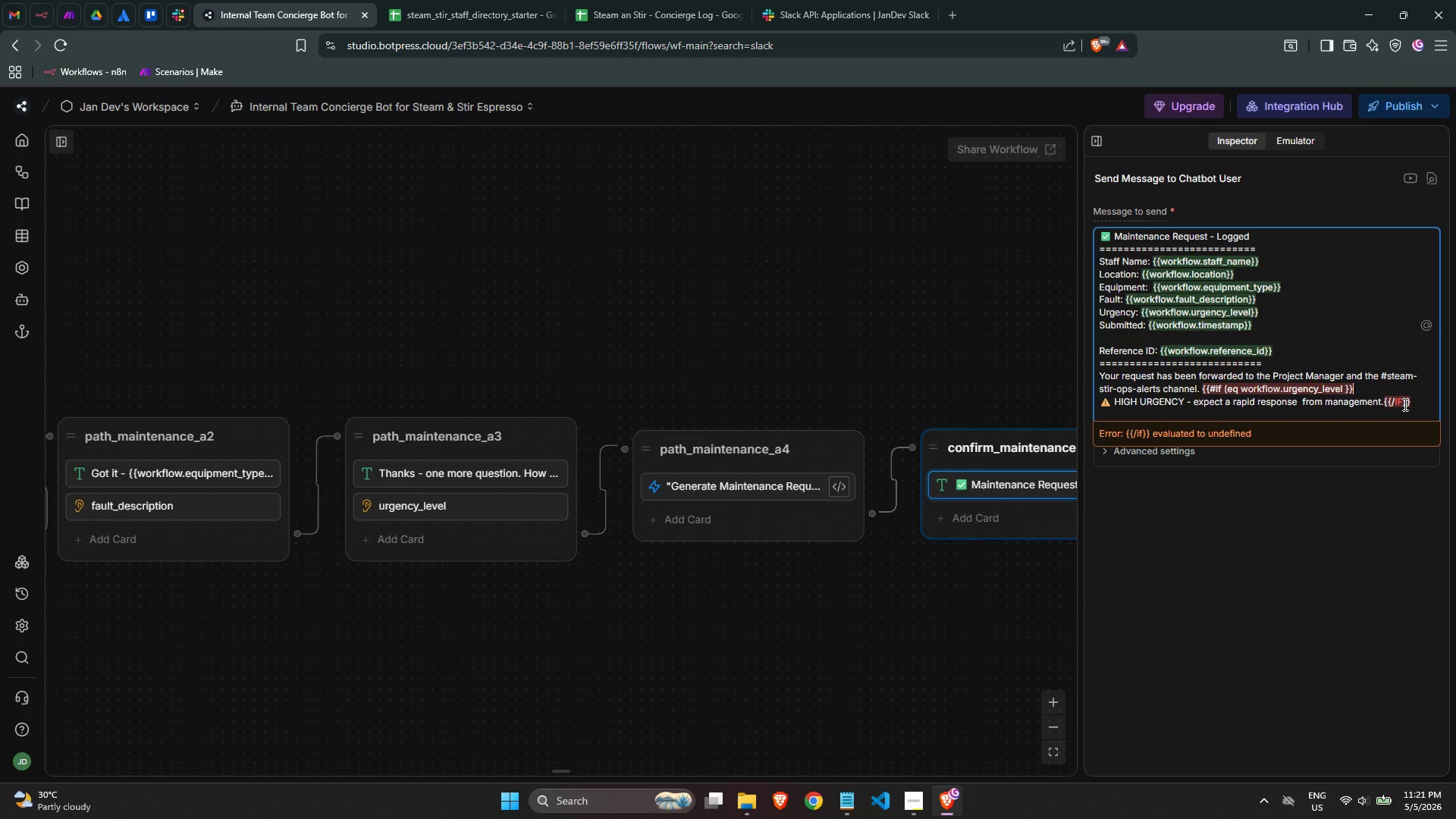 
wait(7.03)
 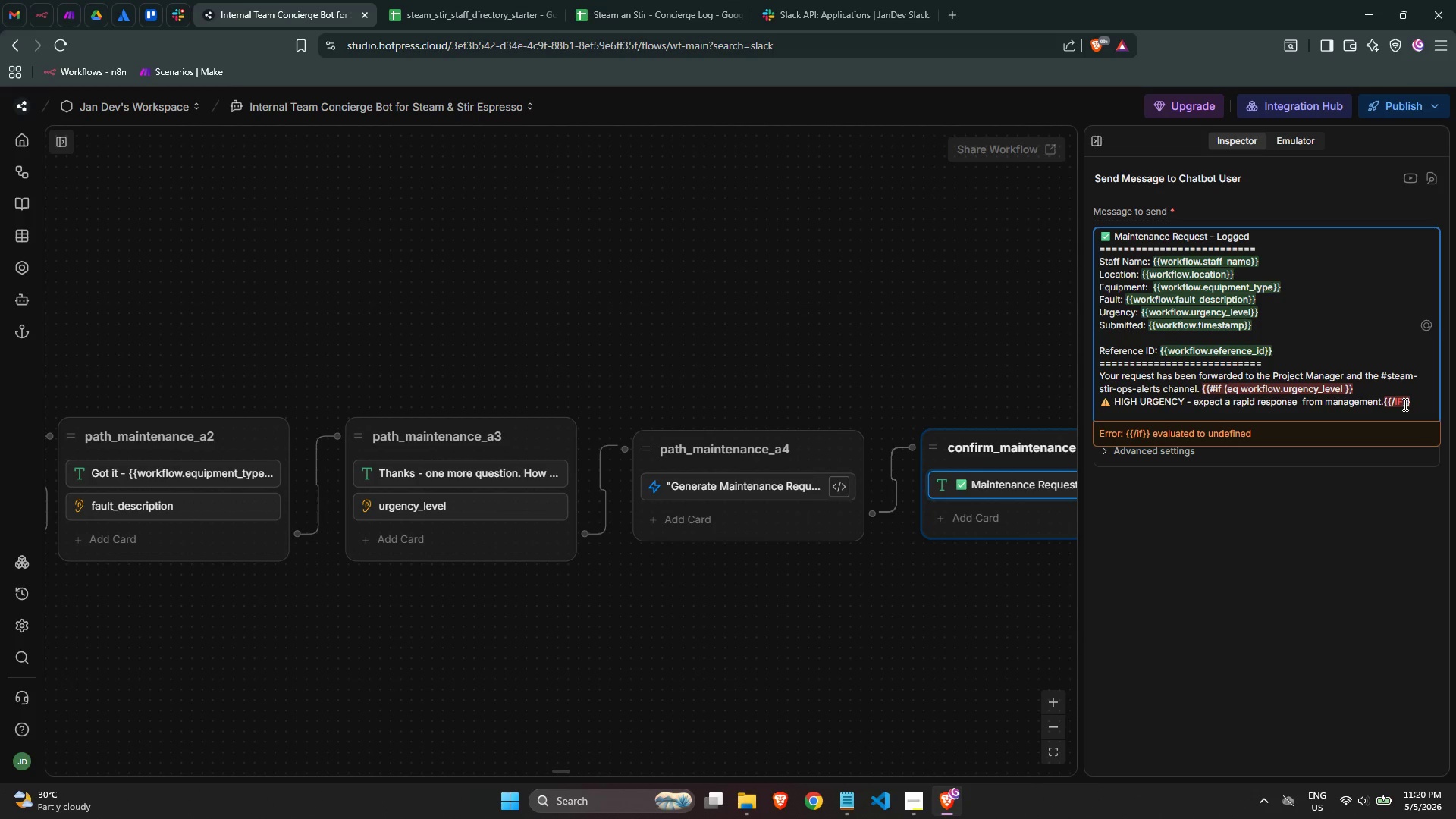 
key(ArrowLeft)
 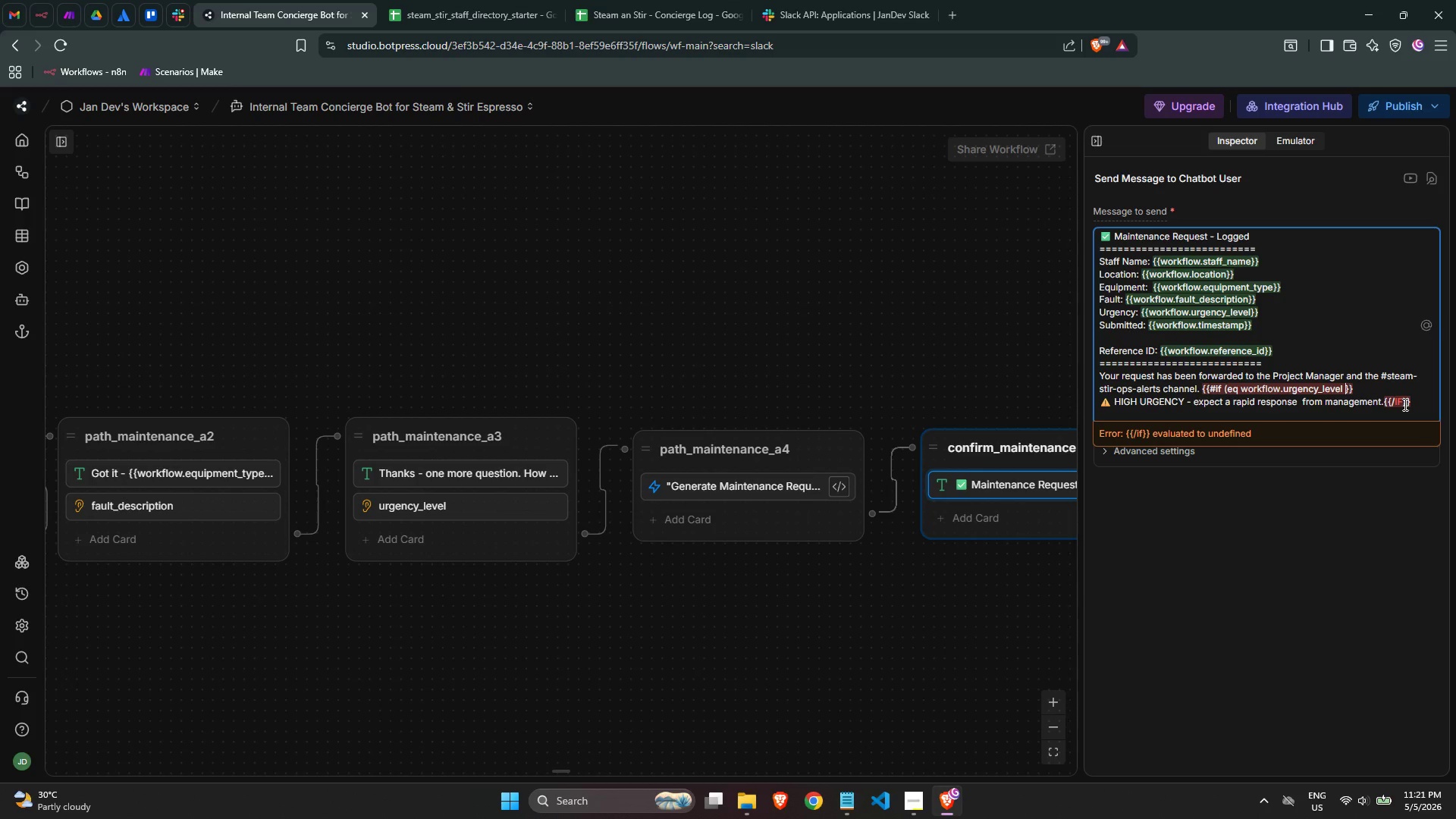 
key(ArrowLeft)
 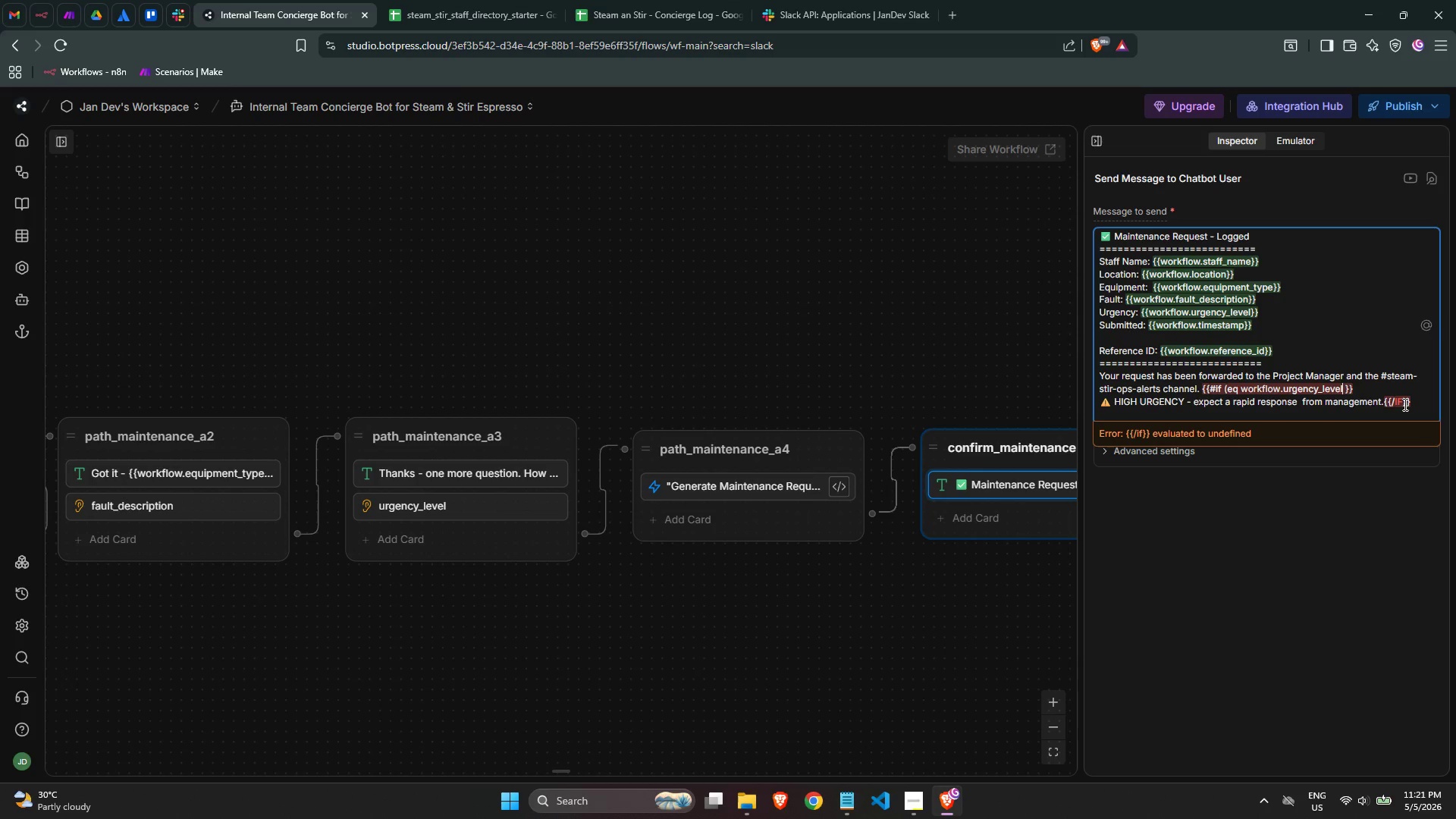 
key(ArrowLeft)
 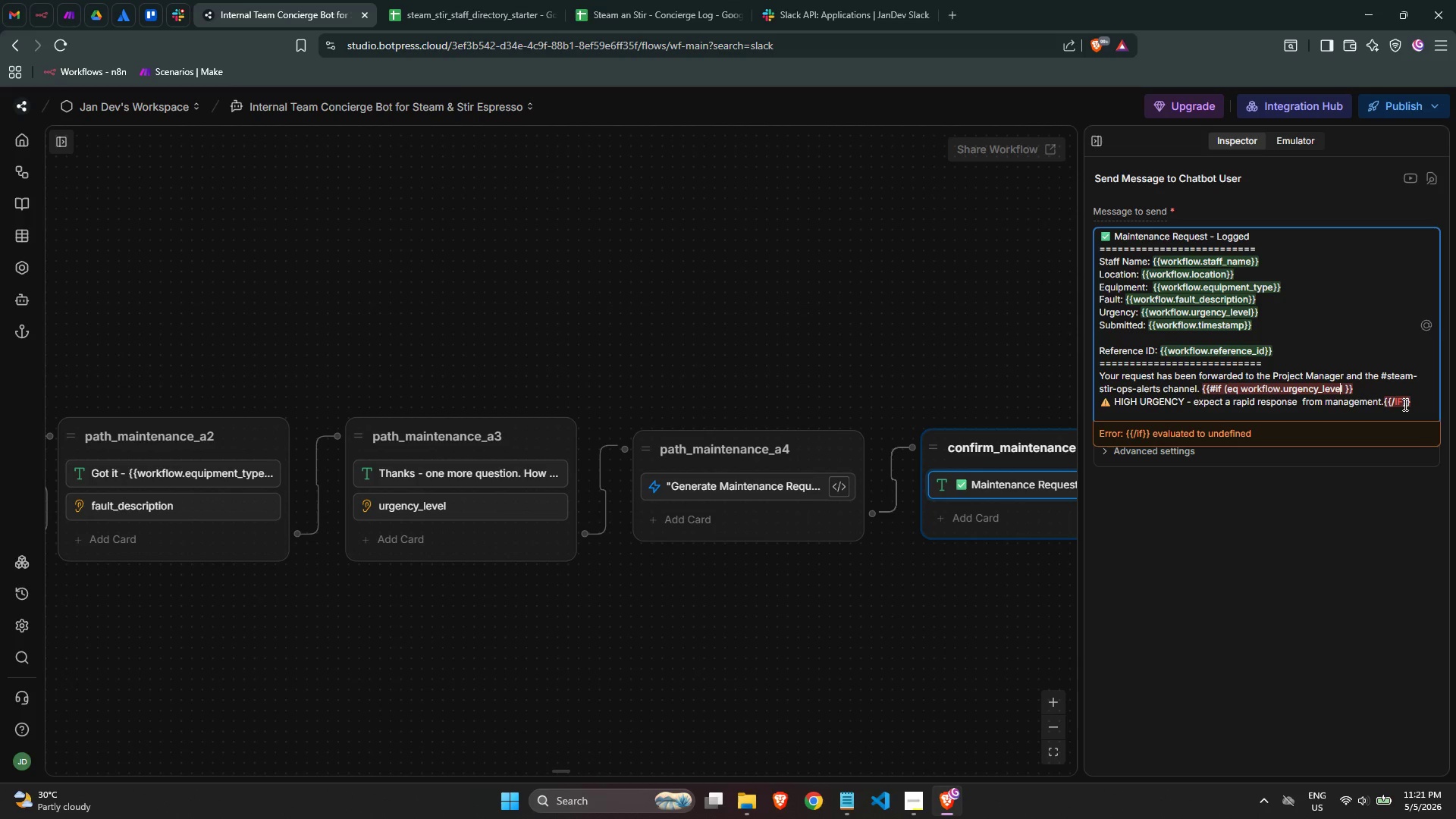 
key(ArrowLeft)
 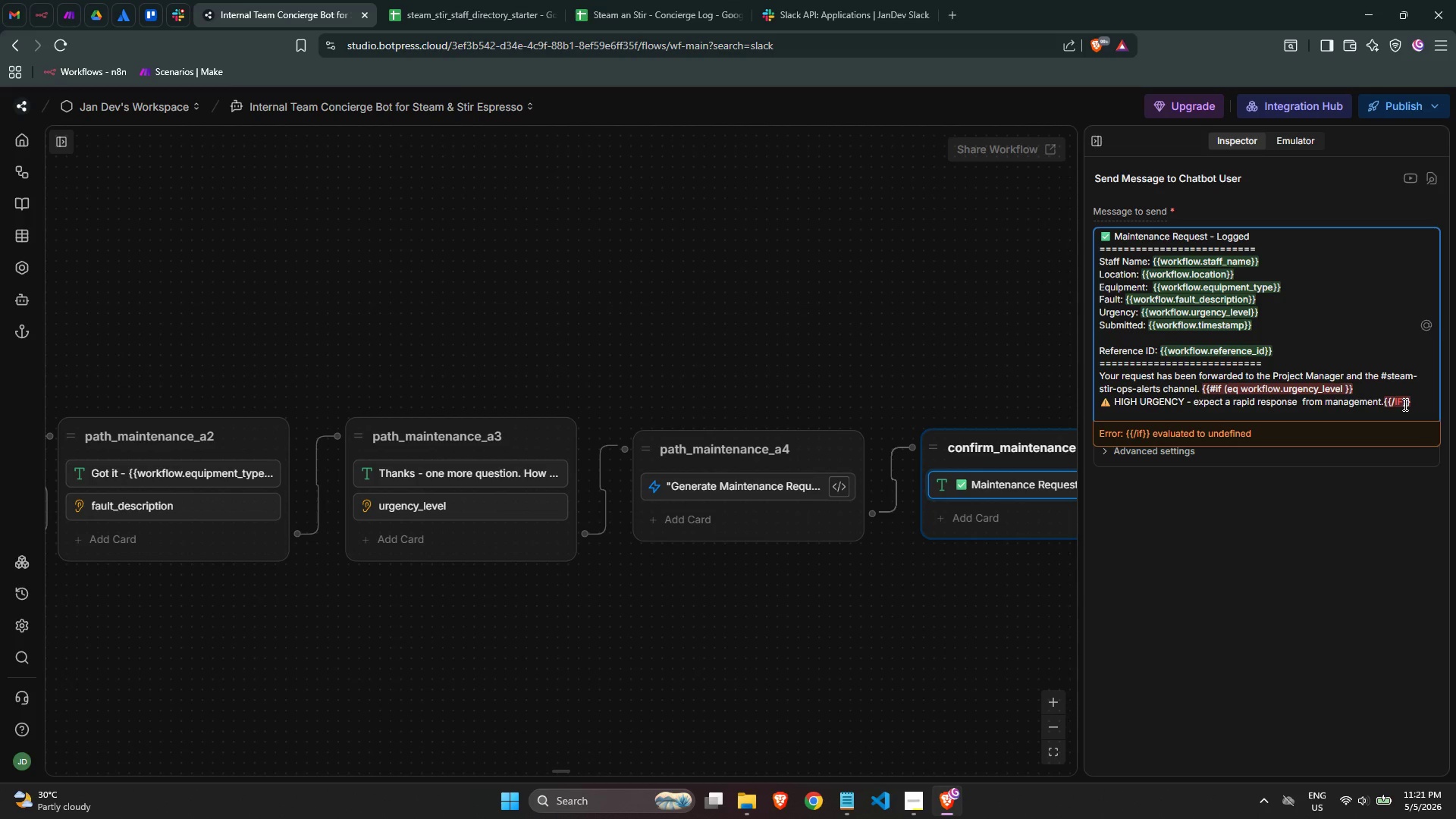 
key(ArrowRight)
 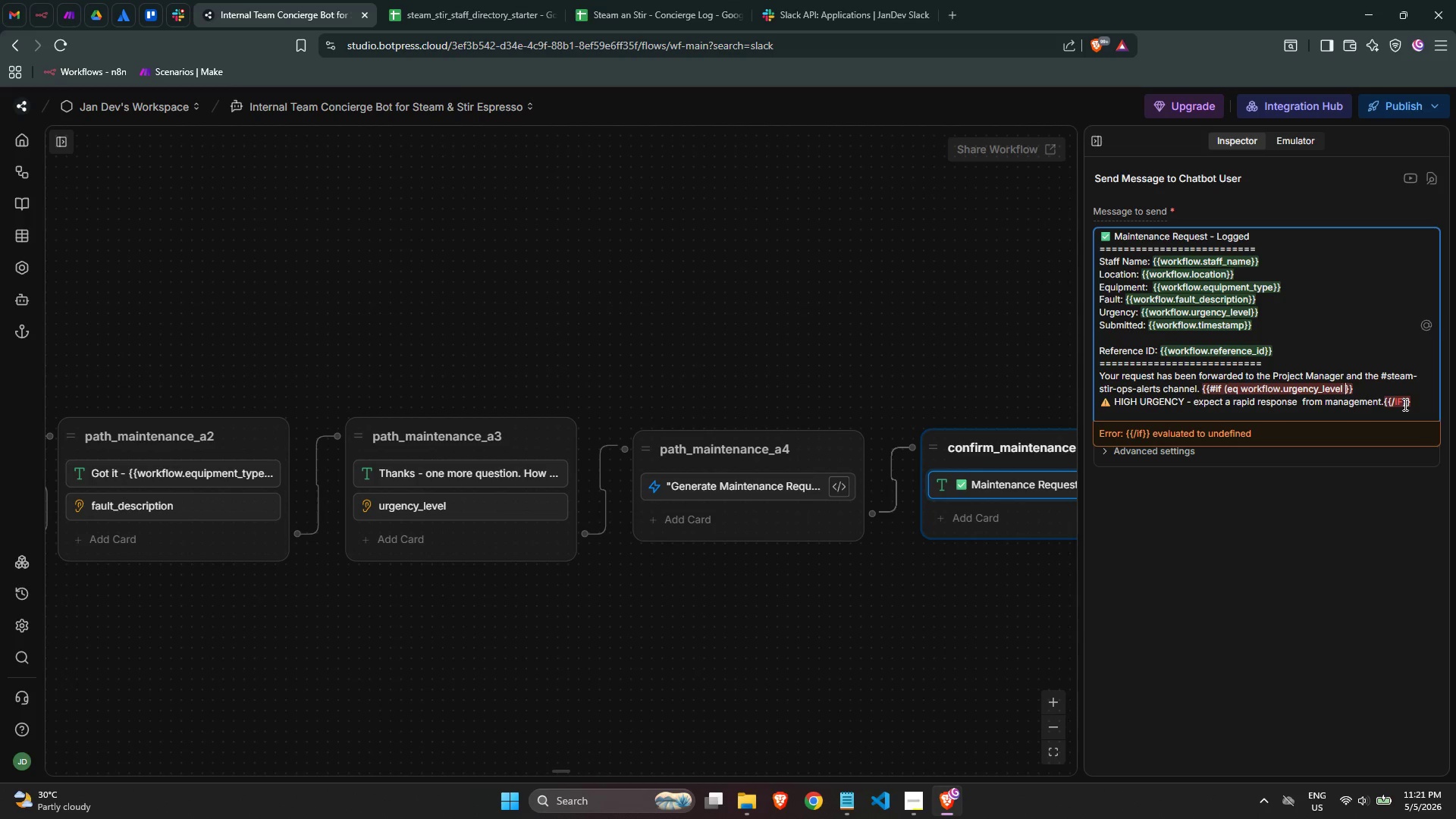 
key(ArrowRight)
 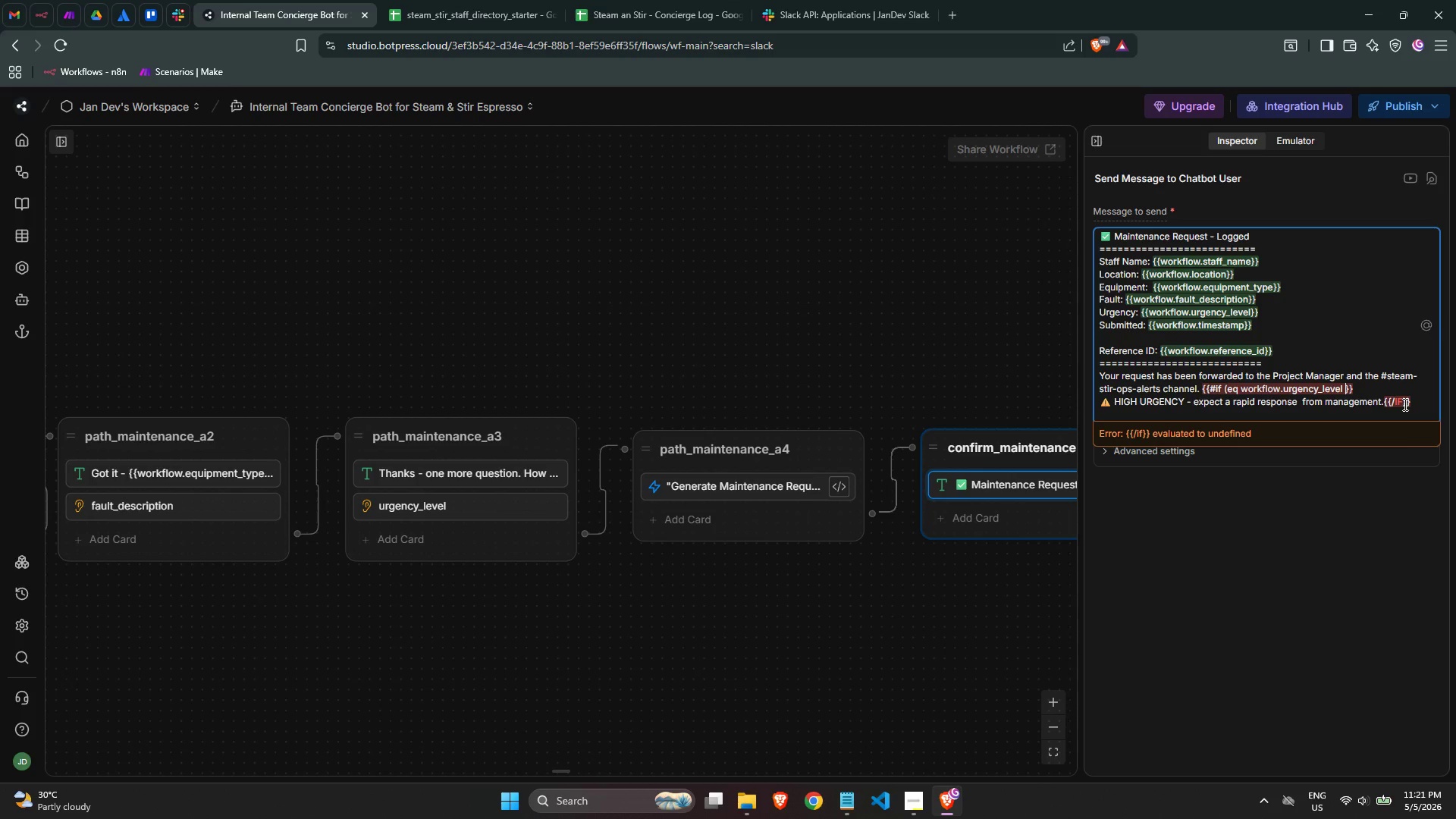 
wait(8.55)
 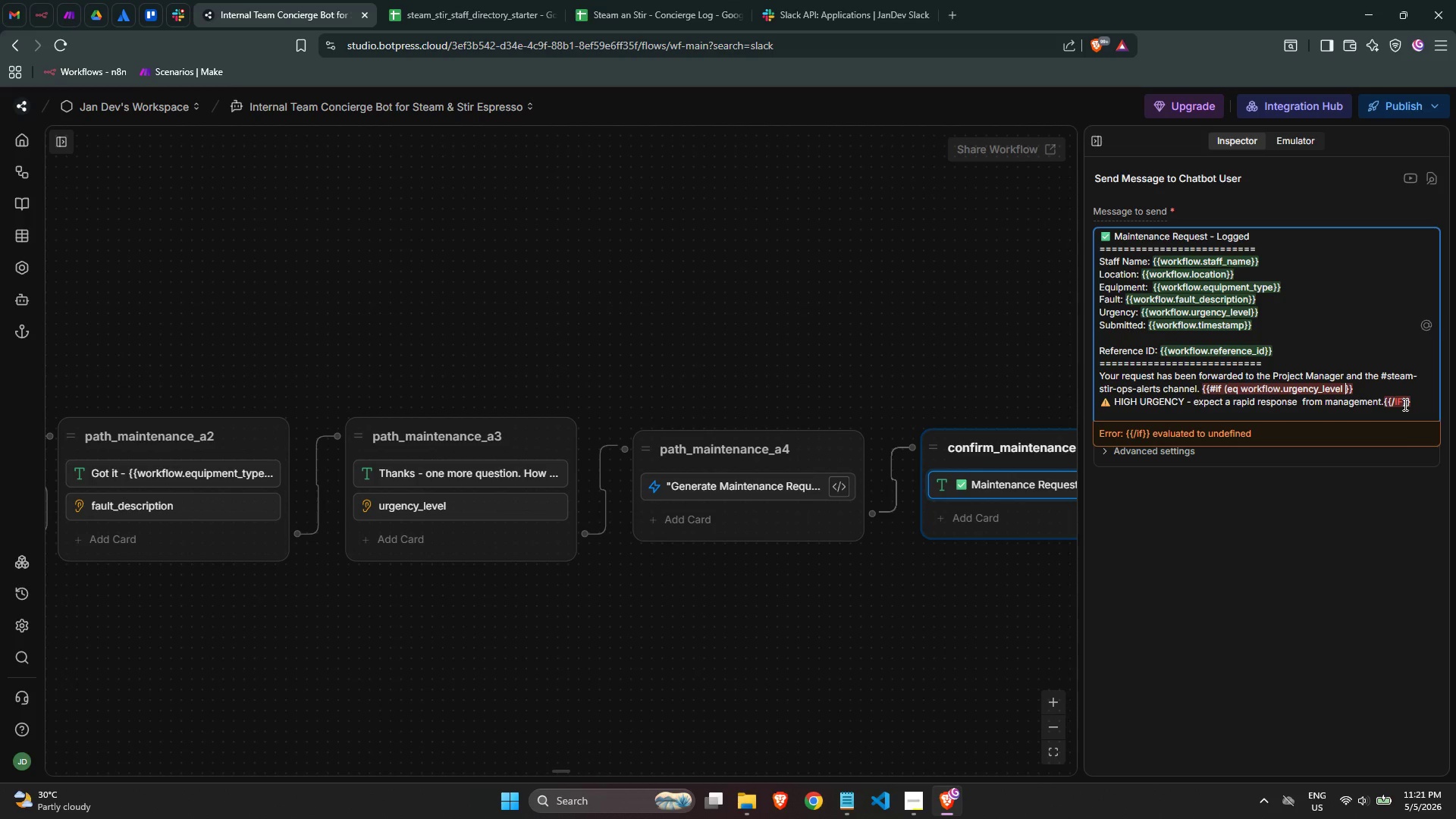 
key(ArrowRight)
 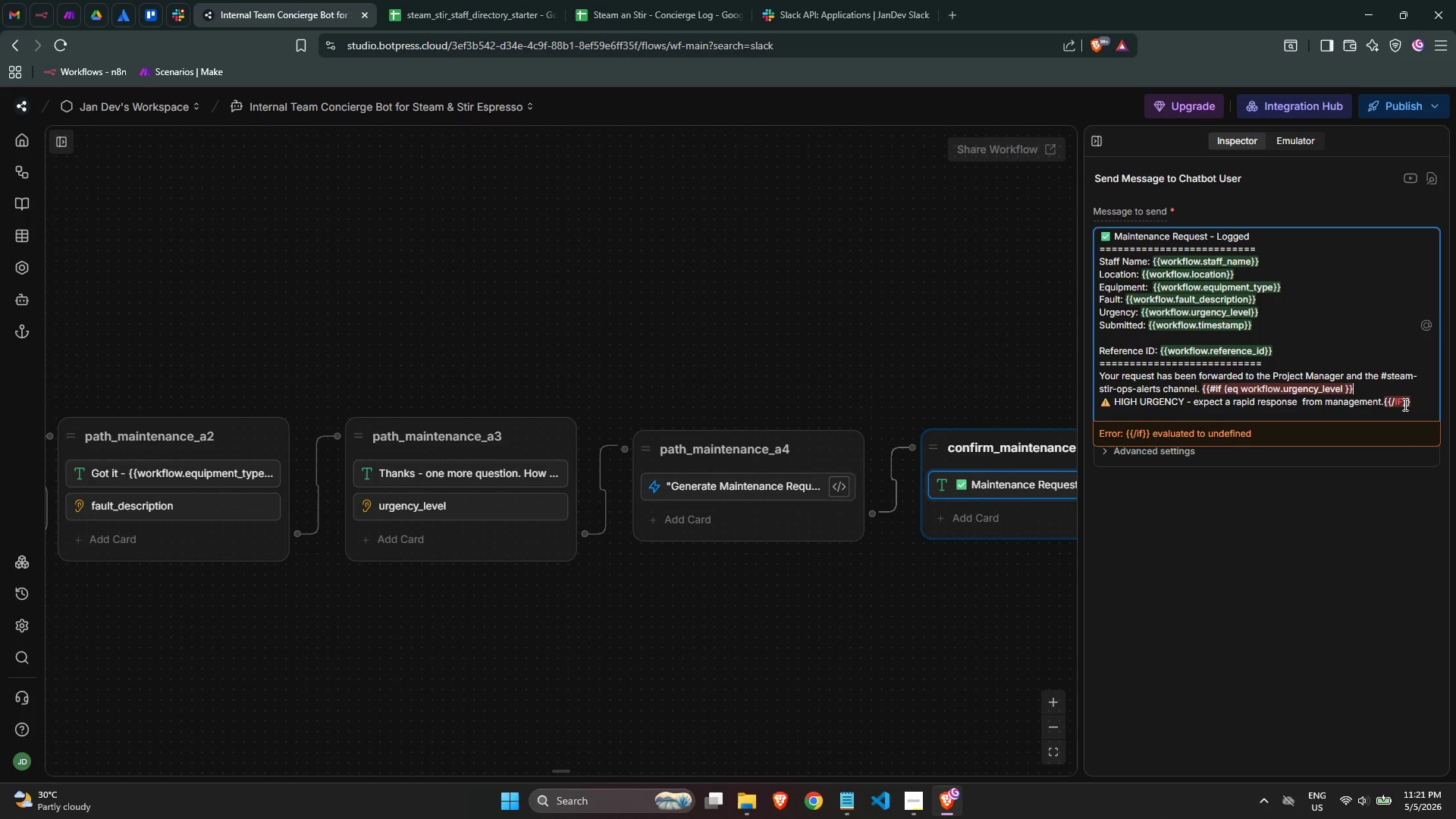 
key(ArrowRight)
 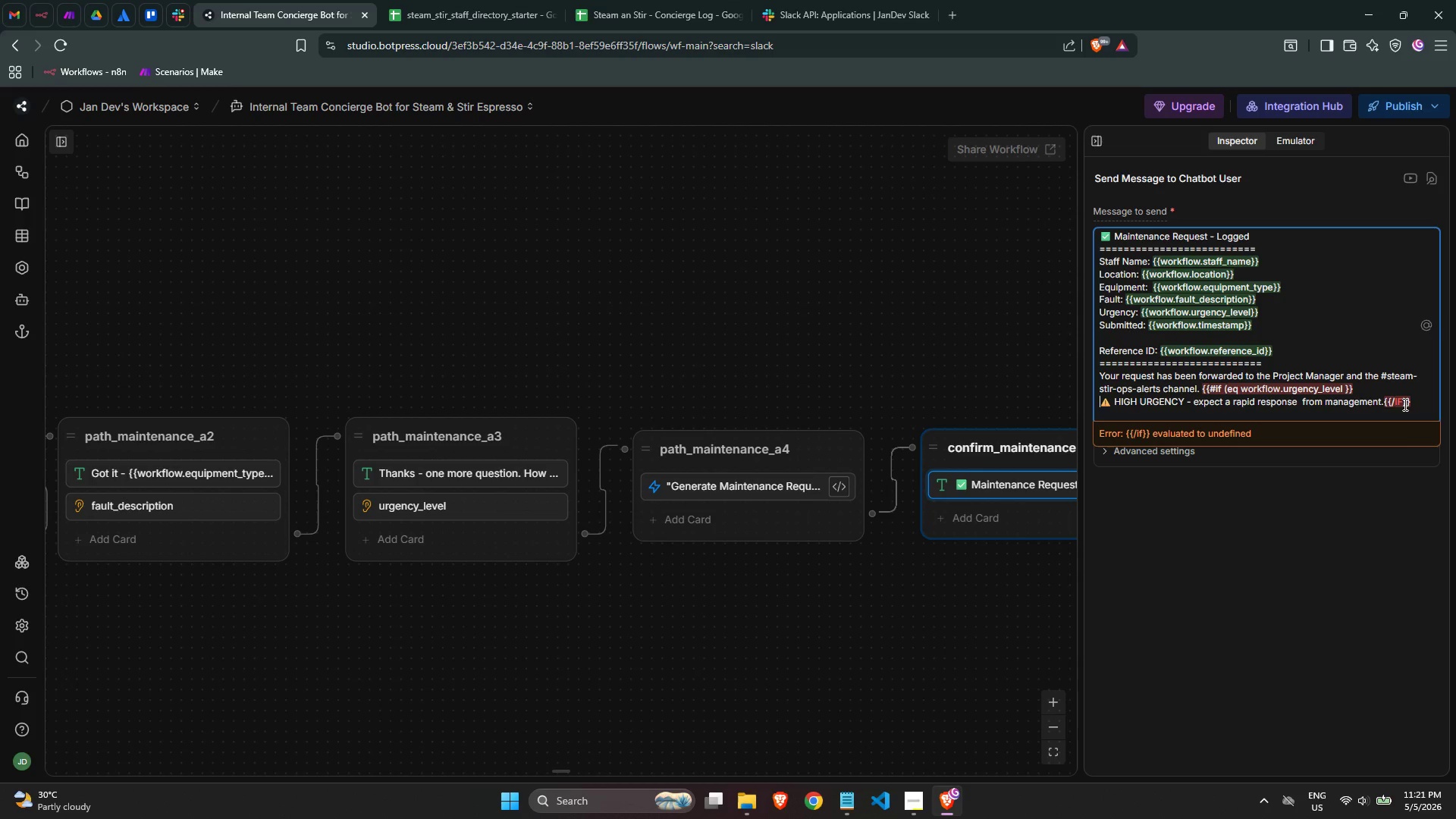 
key(ArrowRight)
 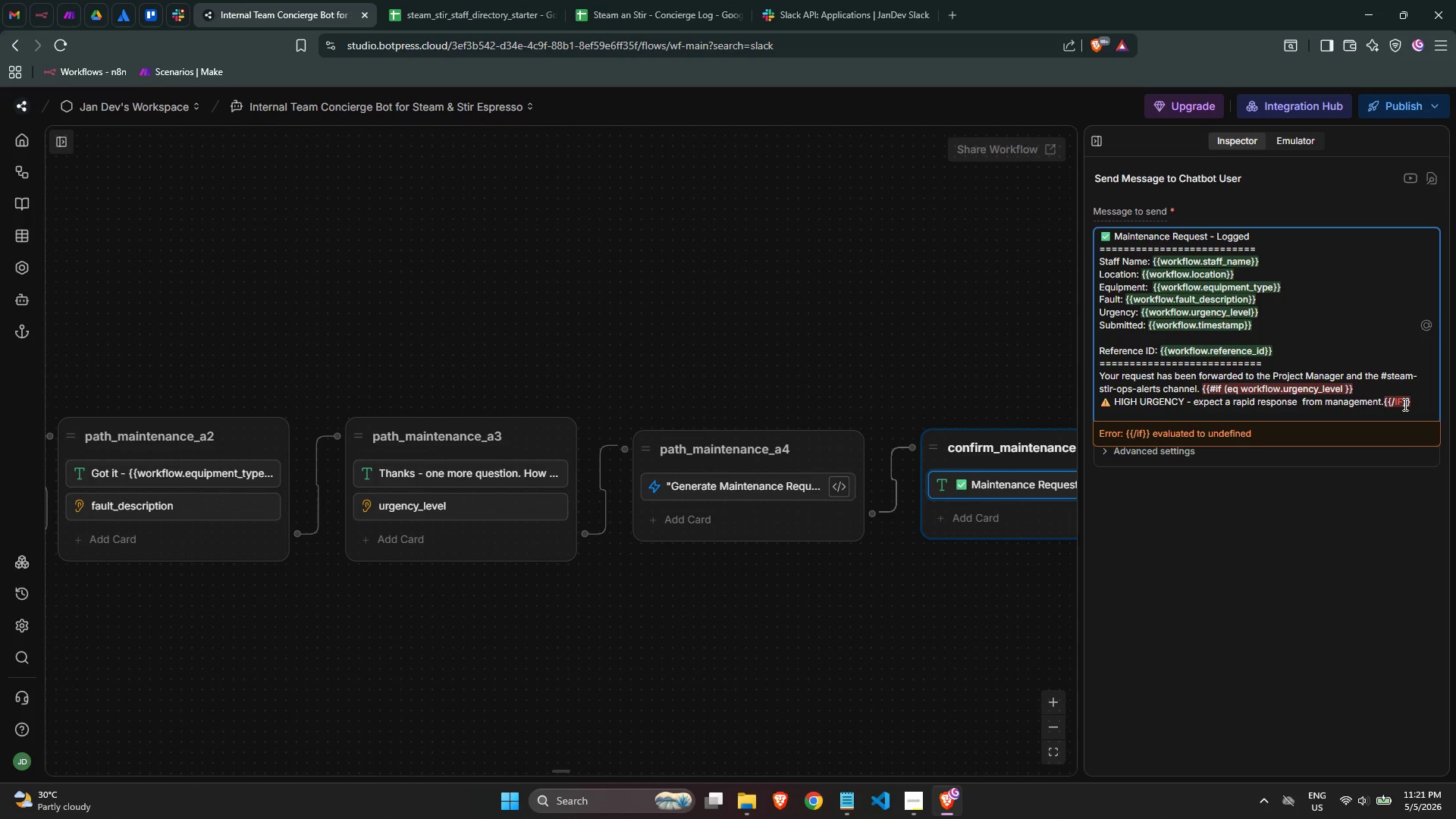 
key(Backspace)
 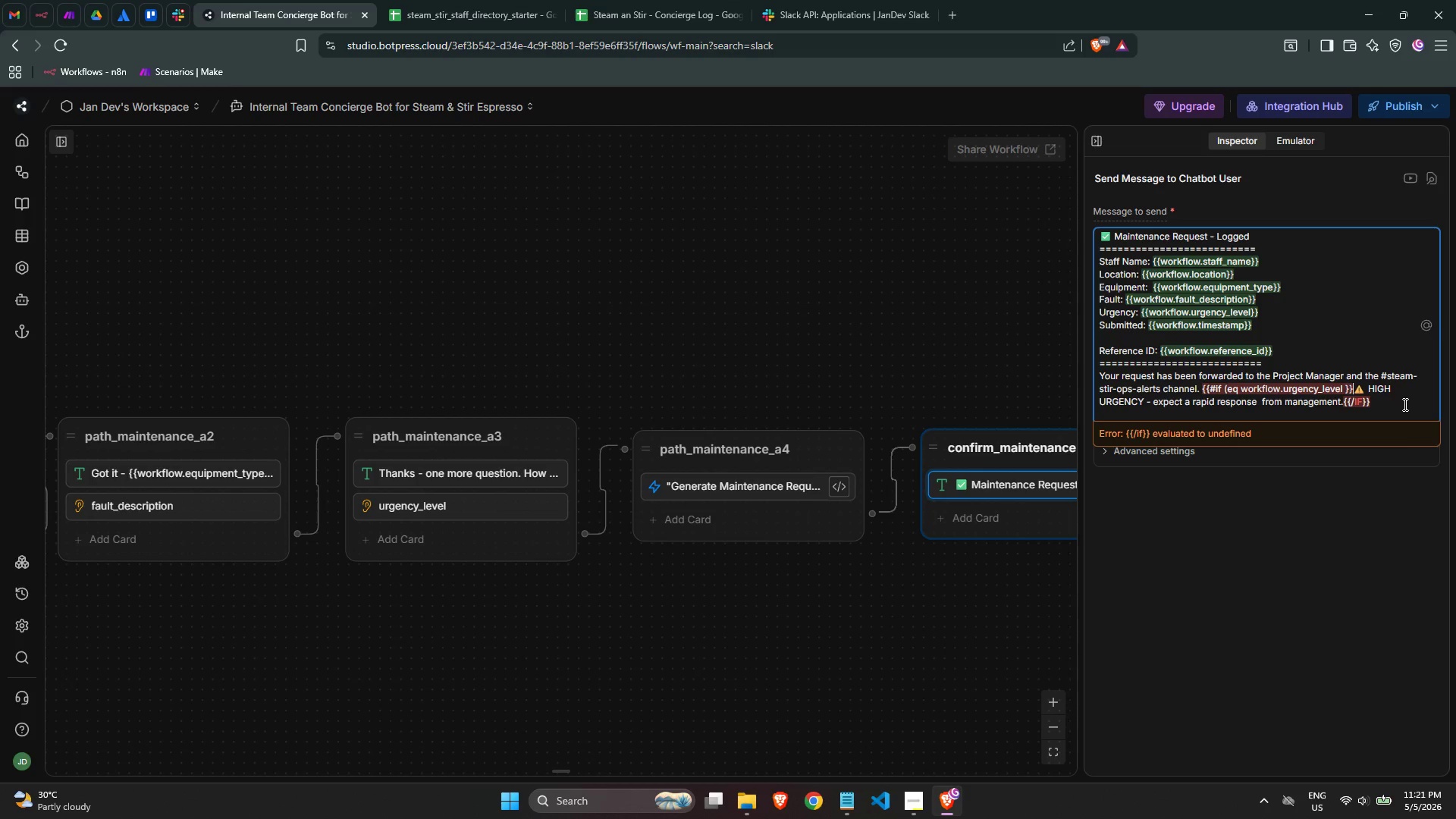 
key(Space)
 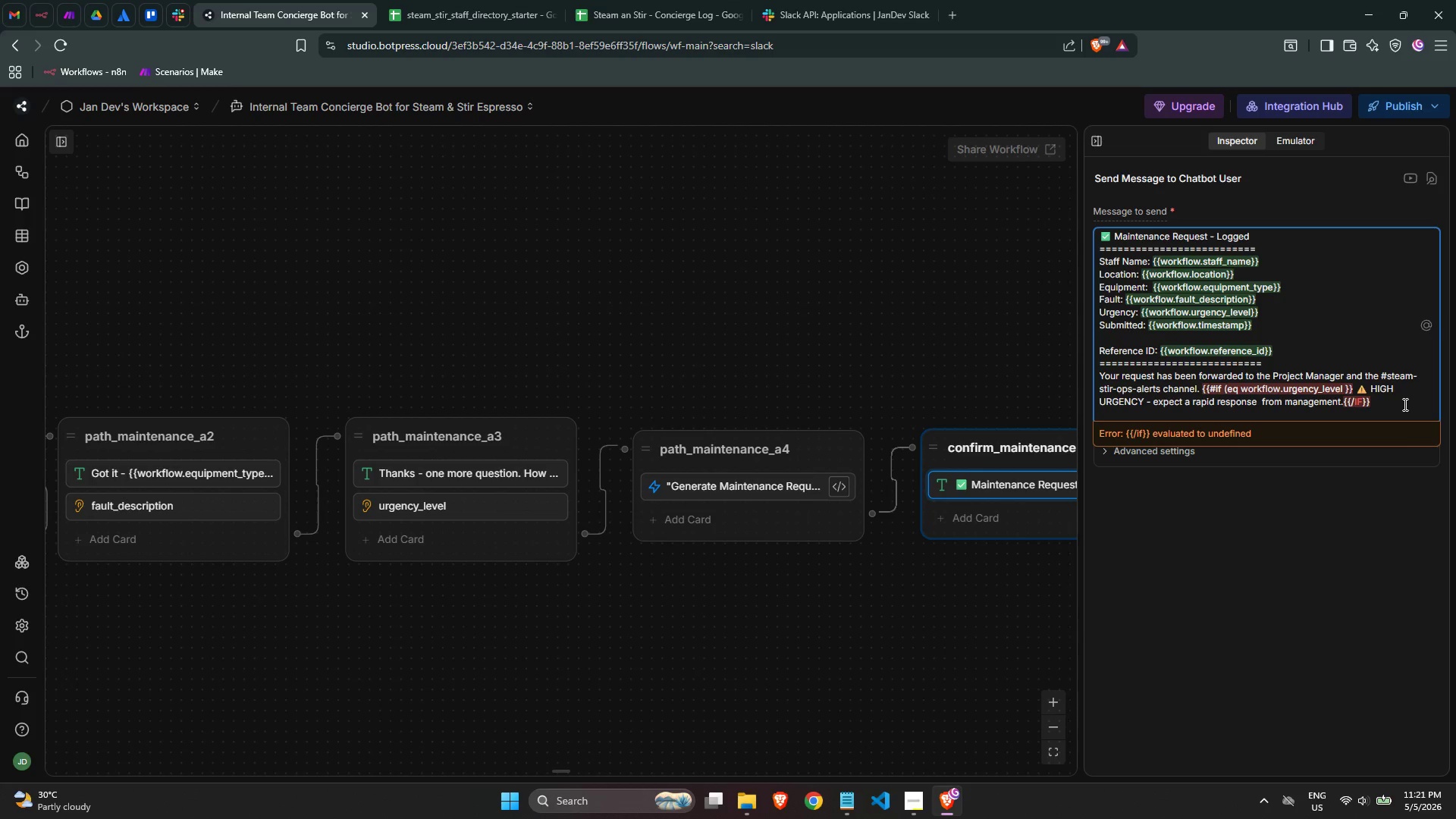 
key(Backspace)
 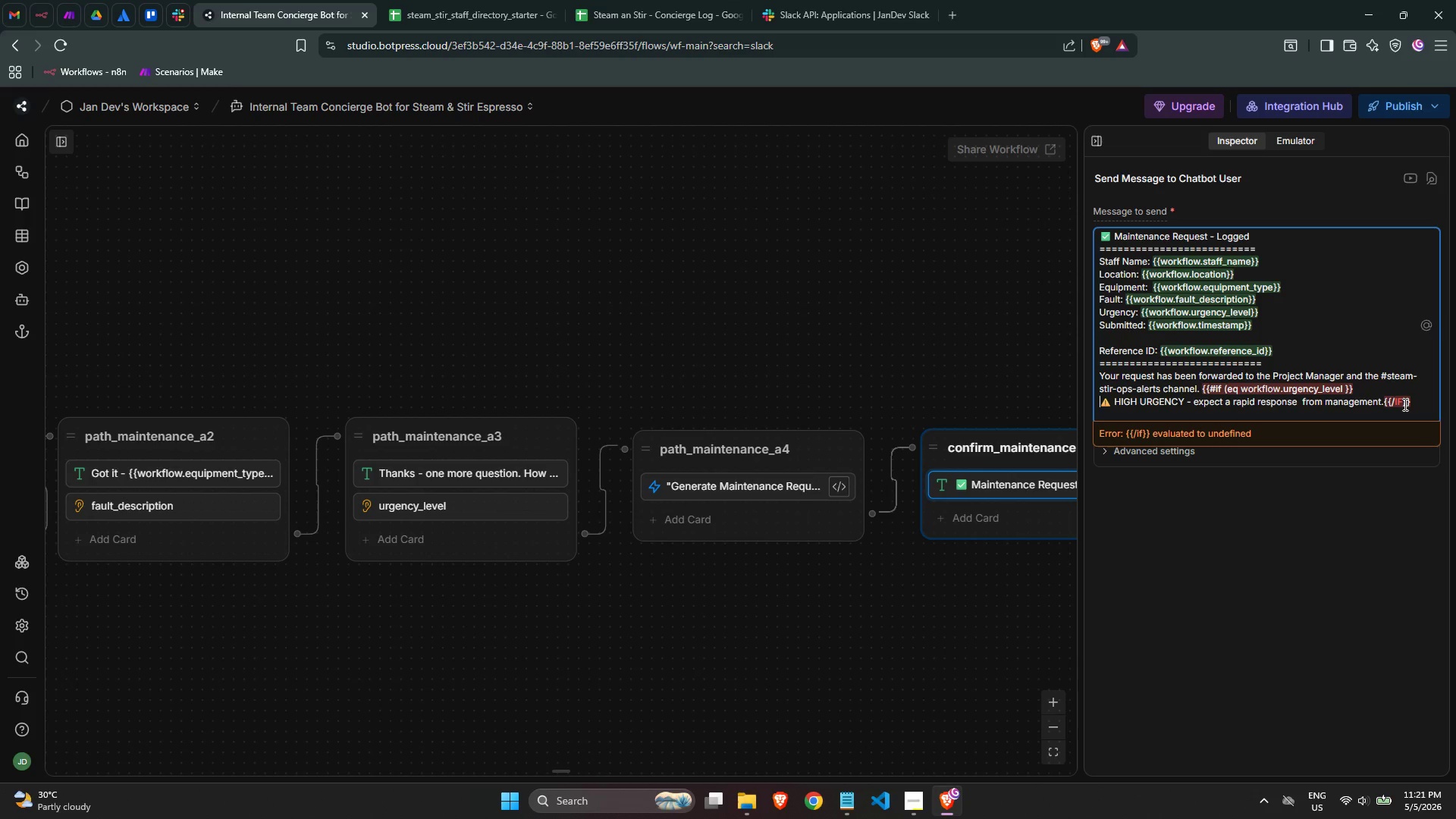 
key(Enter)
 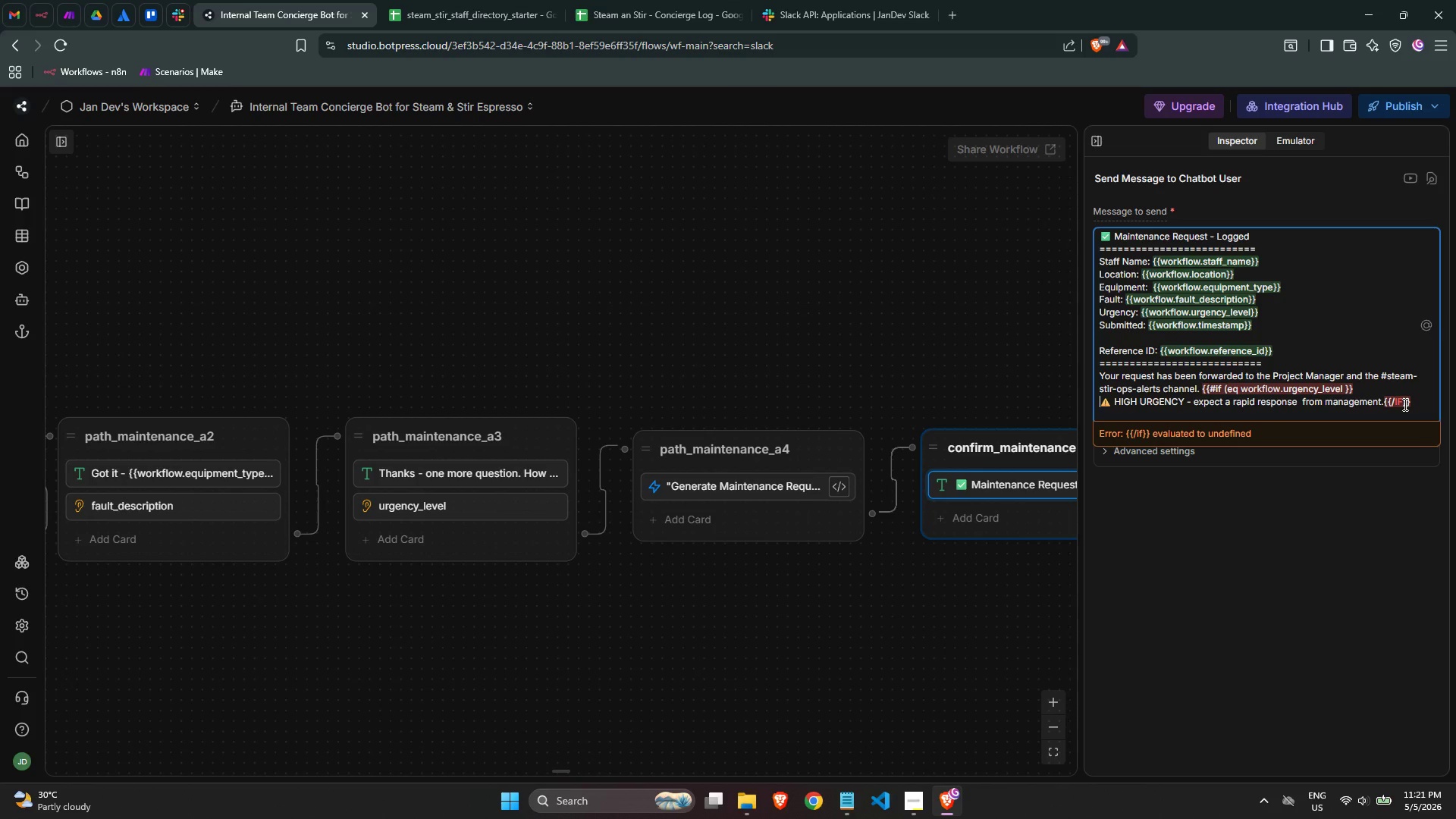 
key(ArrowRight)
 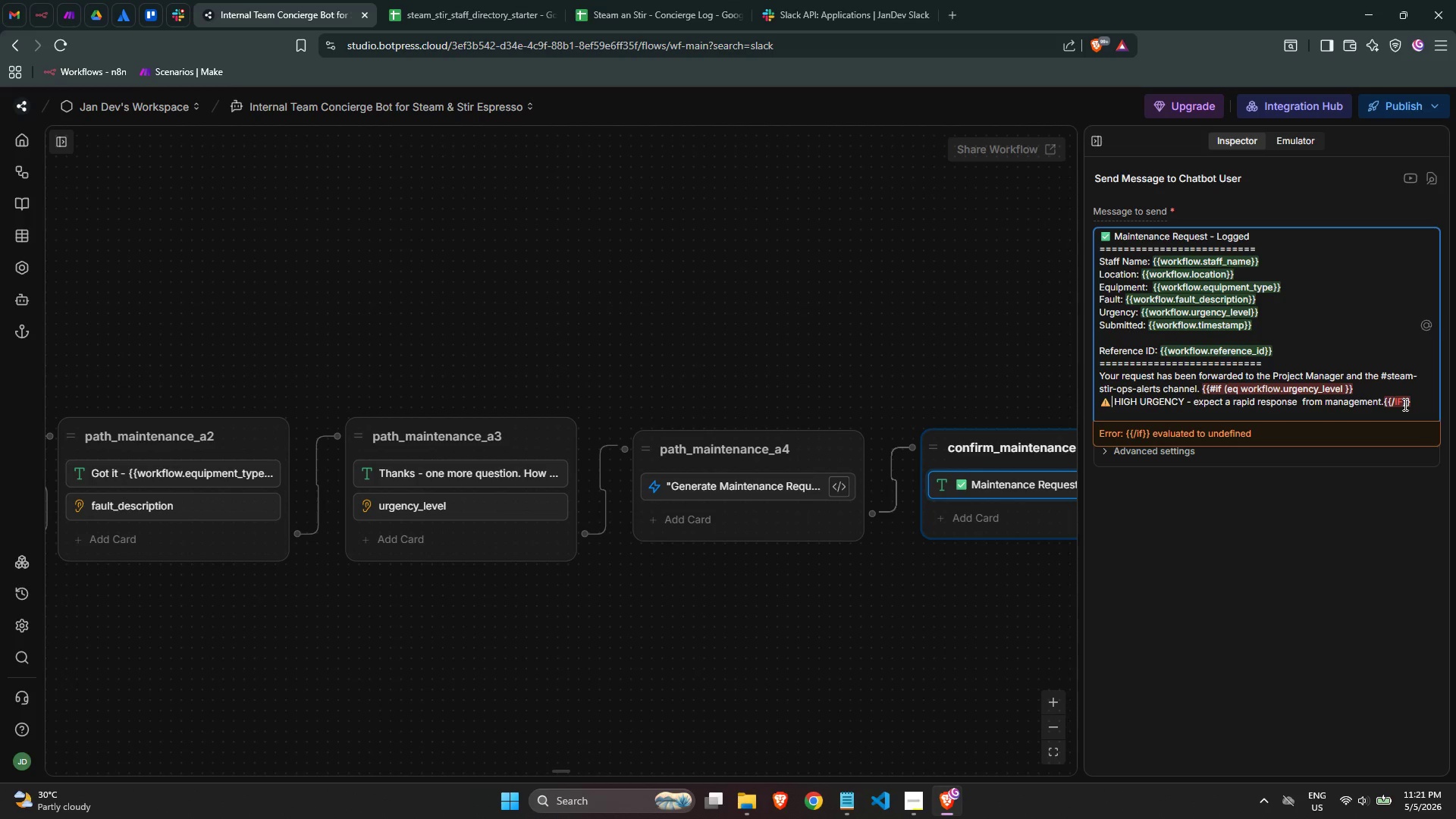 
wait(21.0)
 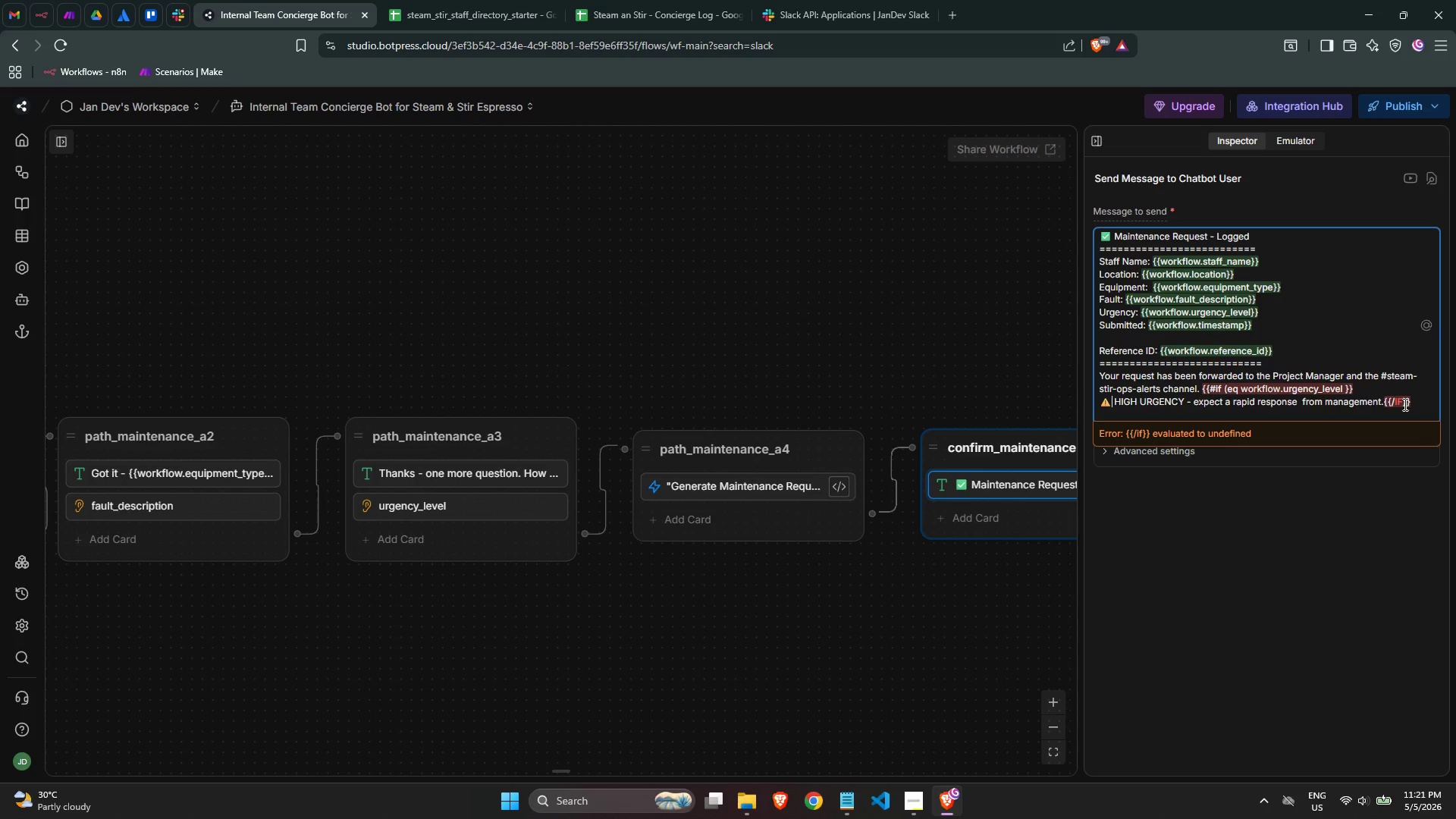 
scroll: coordinate [1172, 490], scroll_direction: down, amount: 1.0
 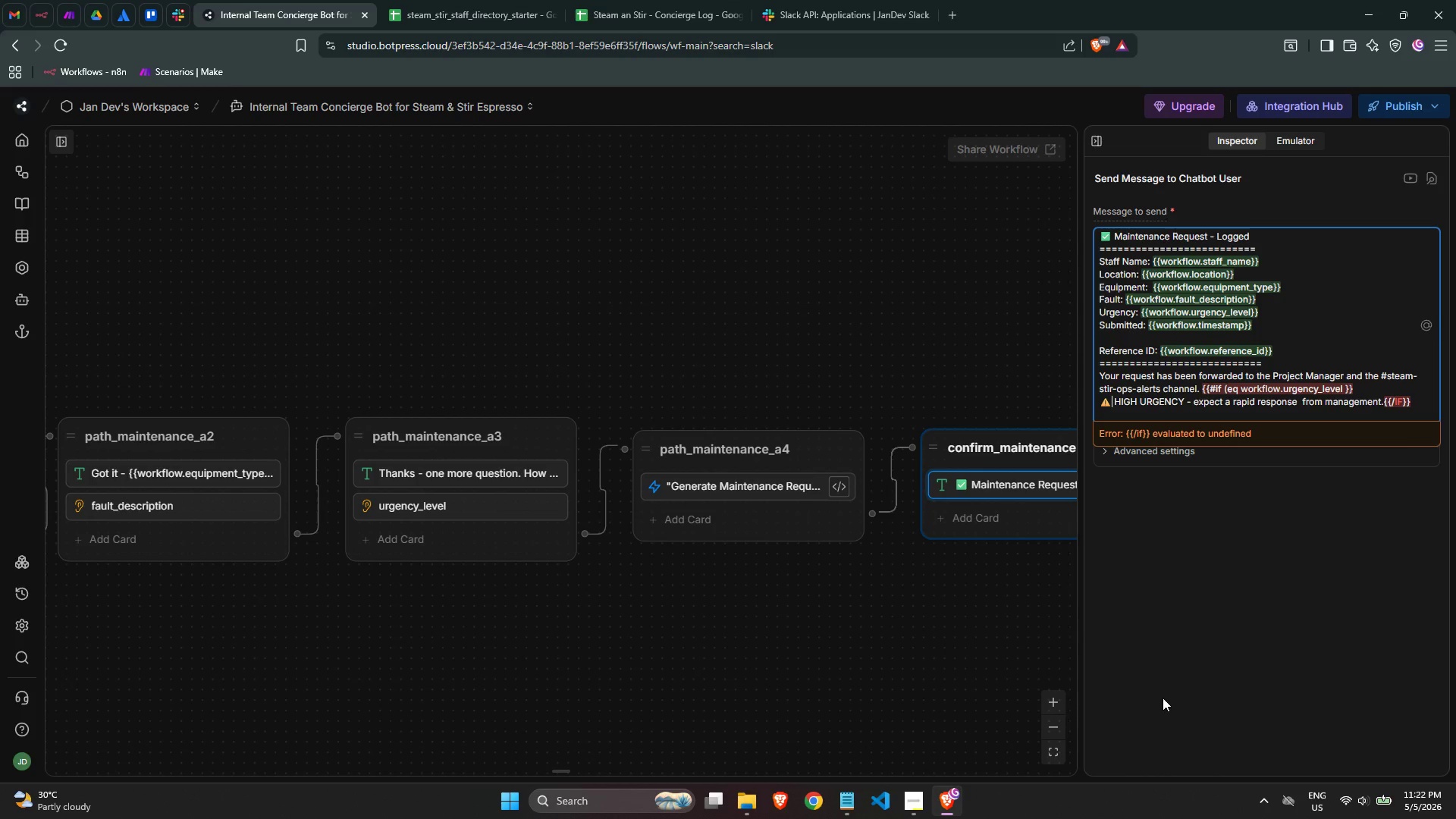 
wait(39.79)
 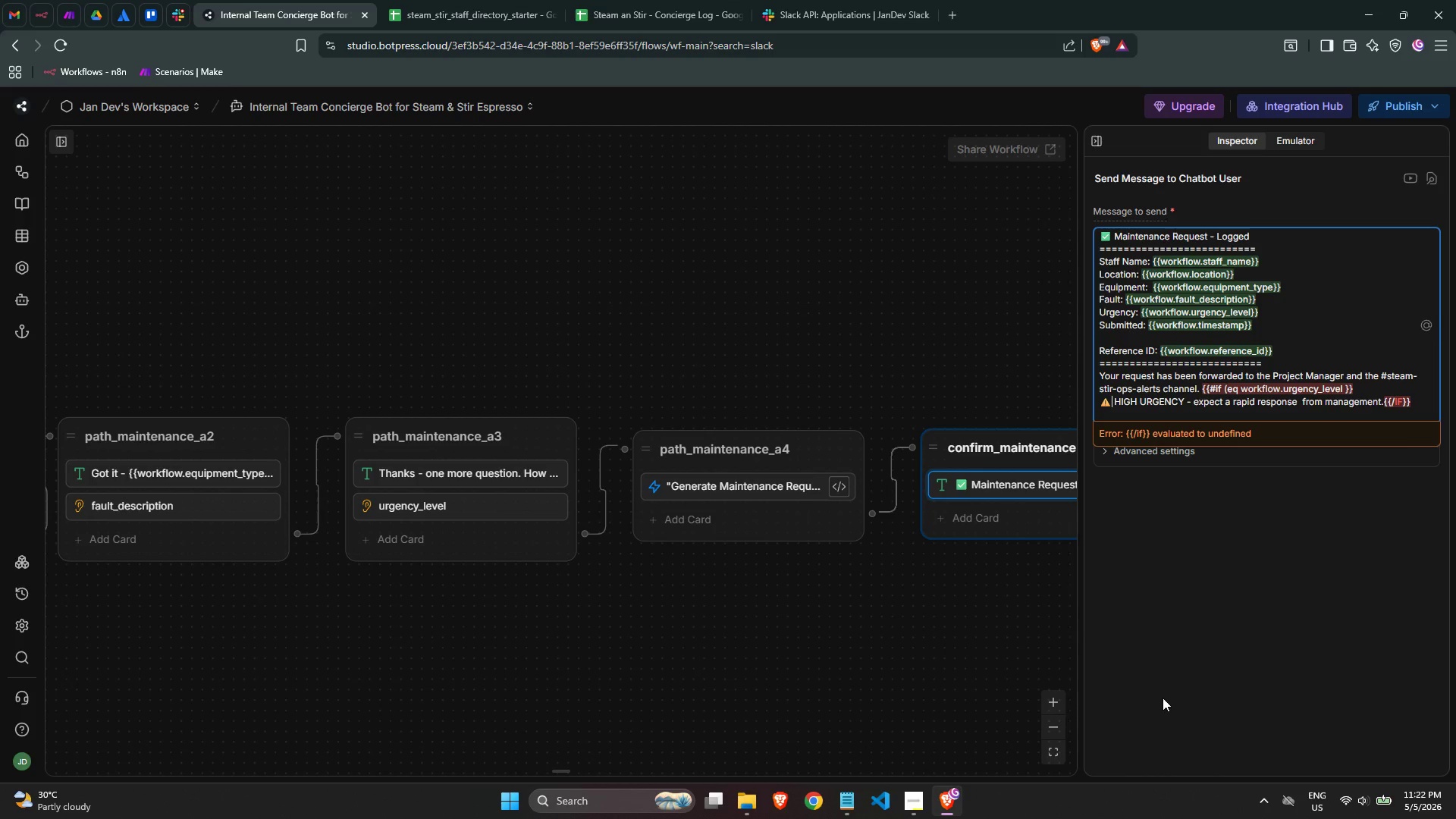 
left_click([1359, 397])
 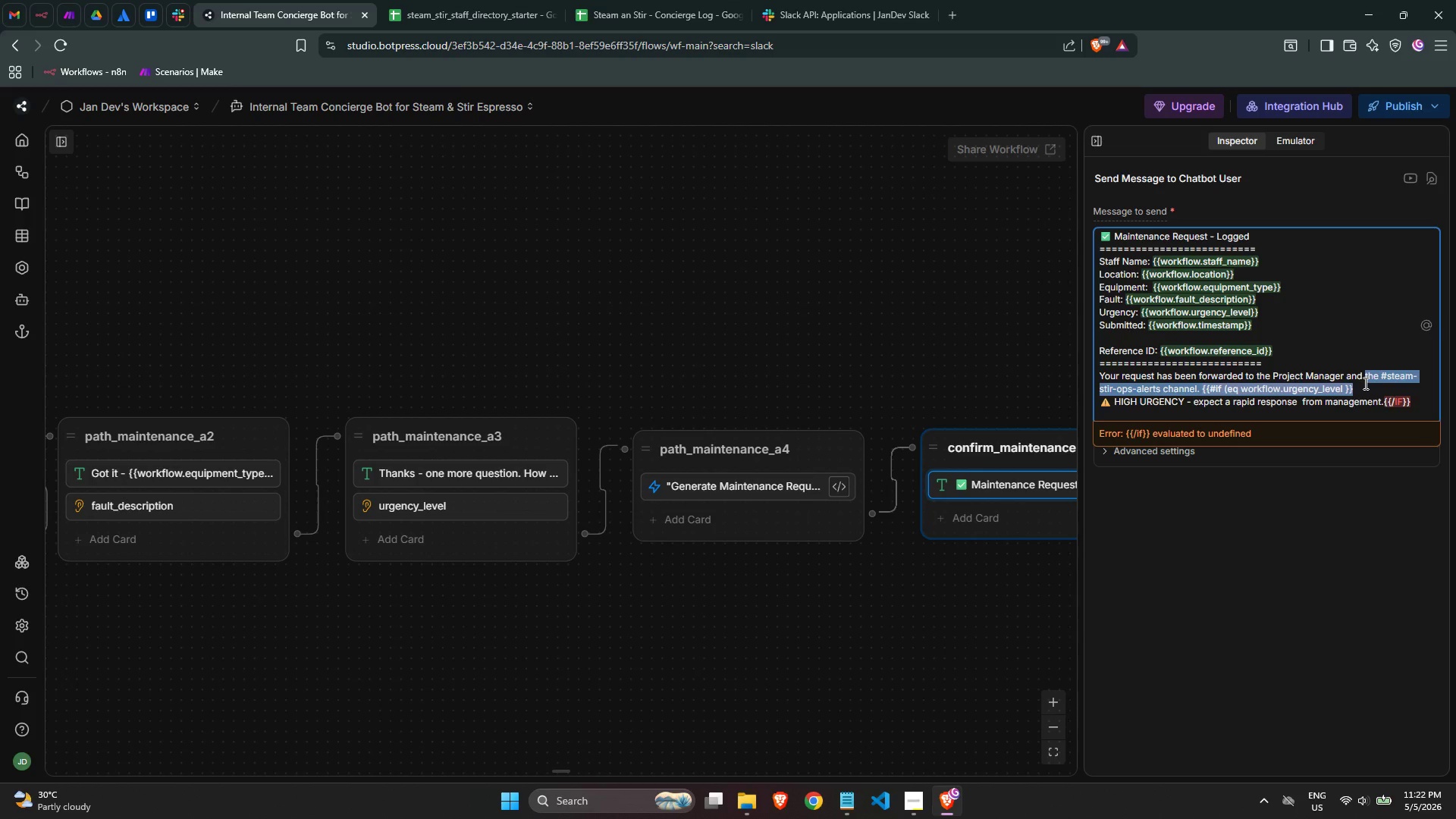 
left_click_drag(start_coordinate=[1371, 386], to_coordinate=[1371, 381])
 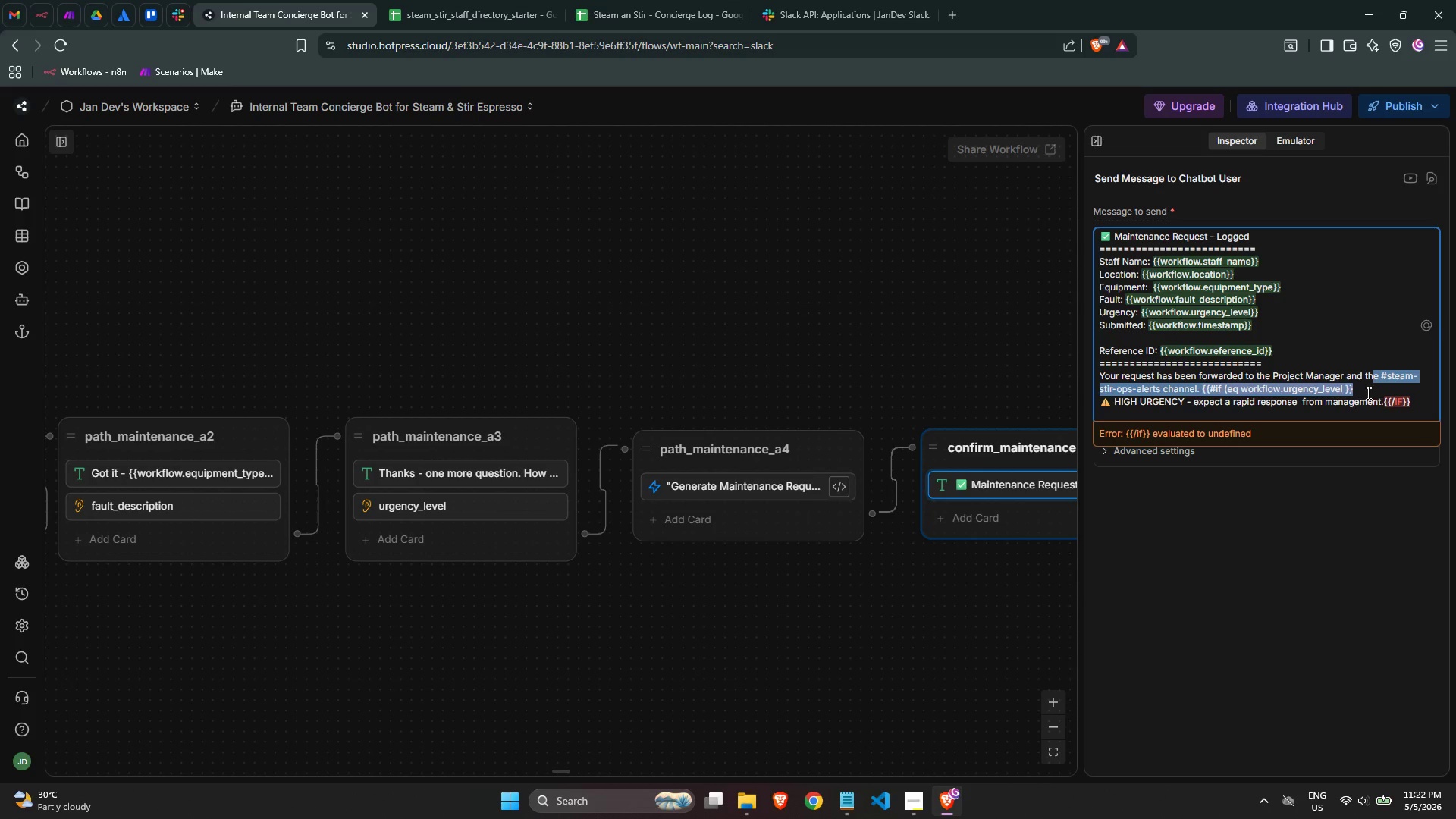 
left_click([1367, 393])
 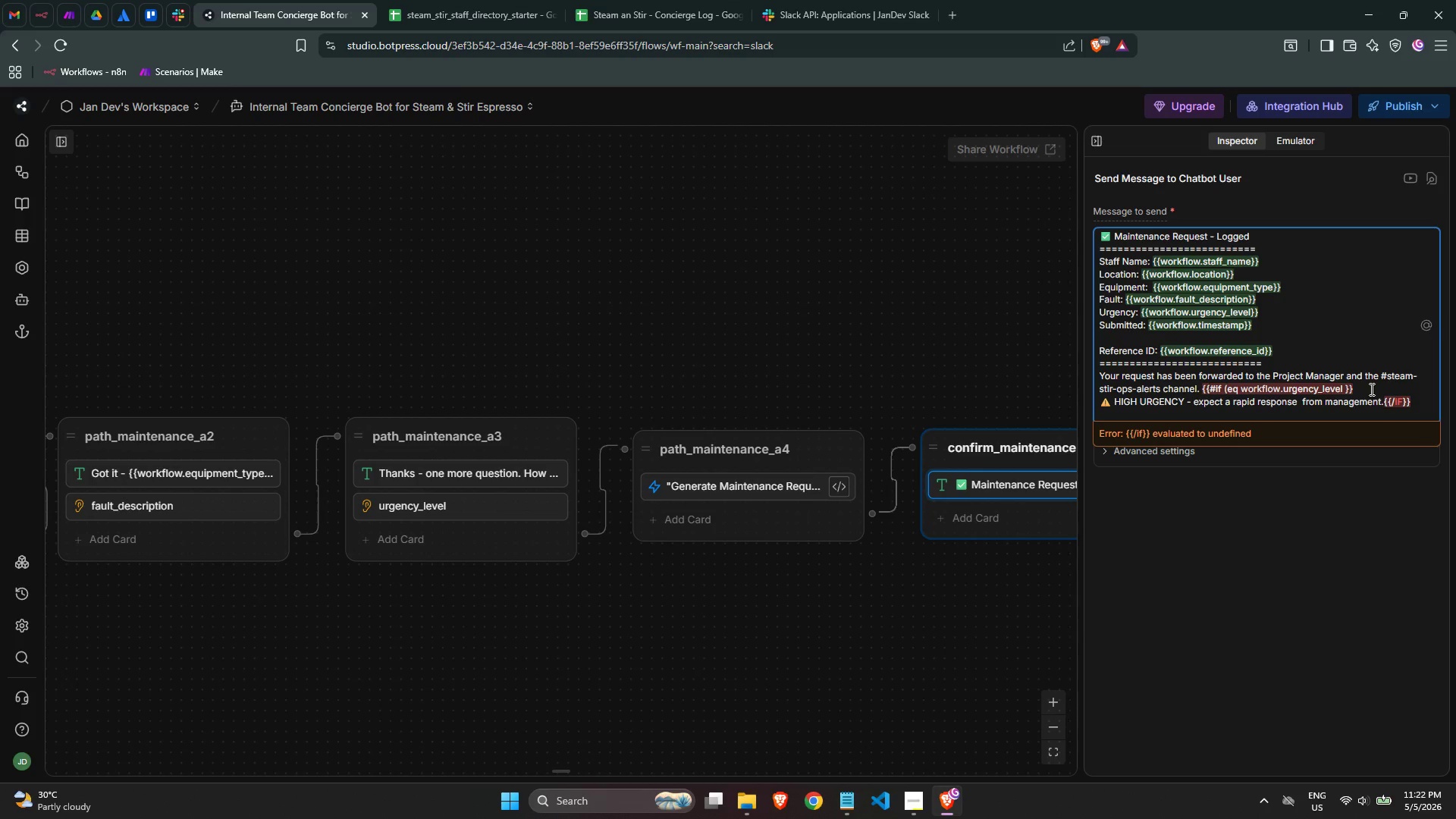 
hold_key(key=ArrowLeft, duration=1.45)
 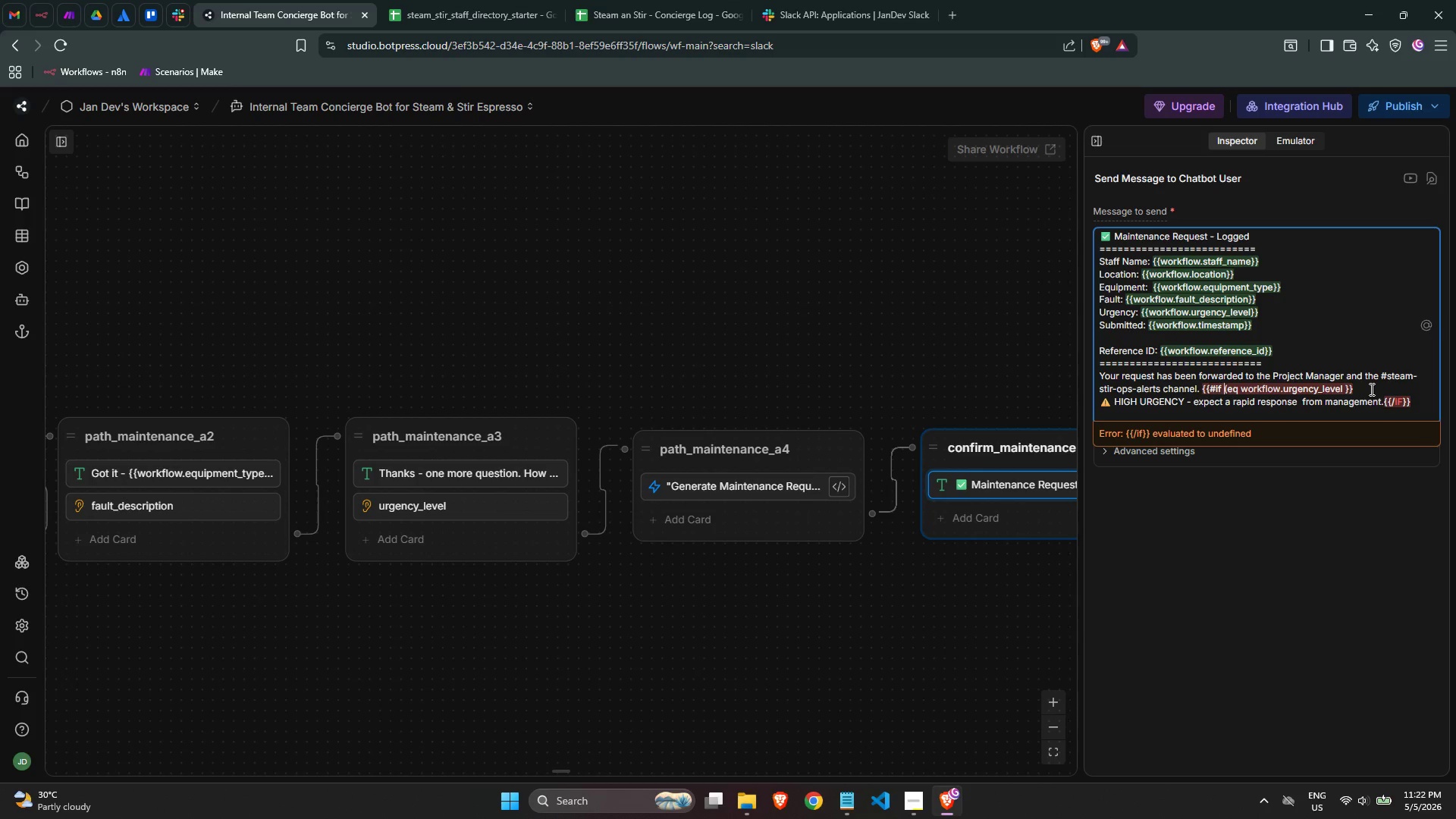 
key(ArrowRight)
 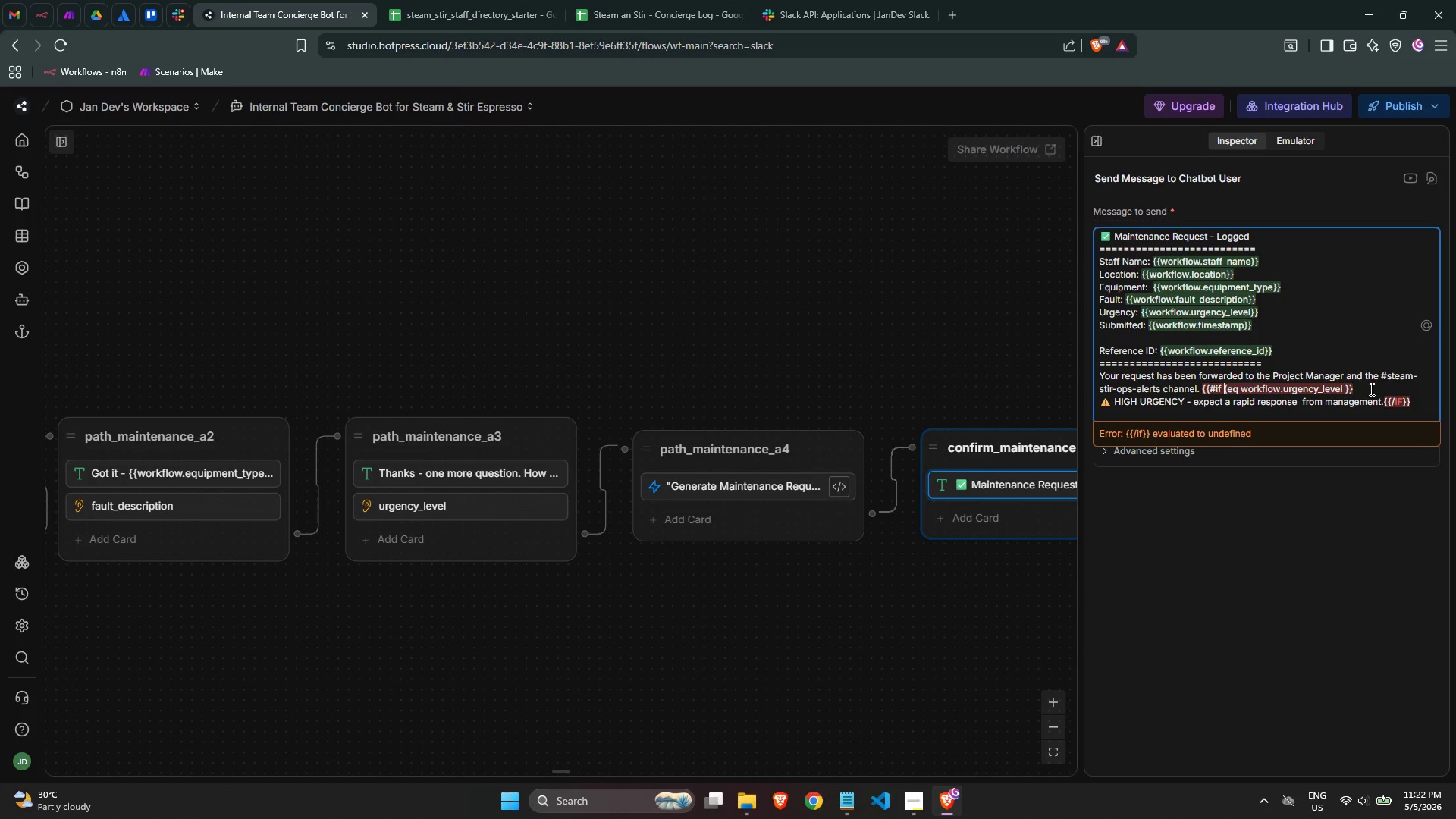 
key(ArrowLeft)
 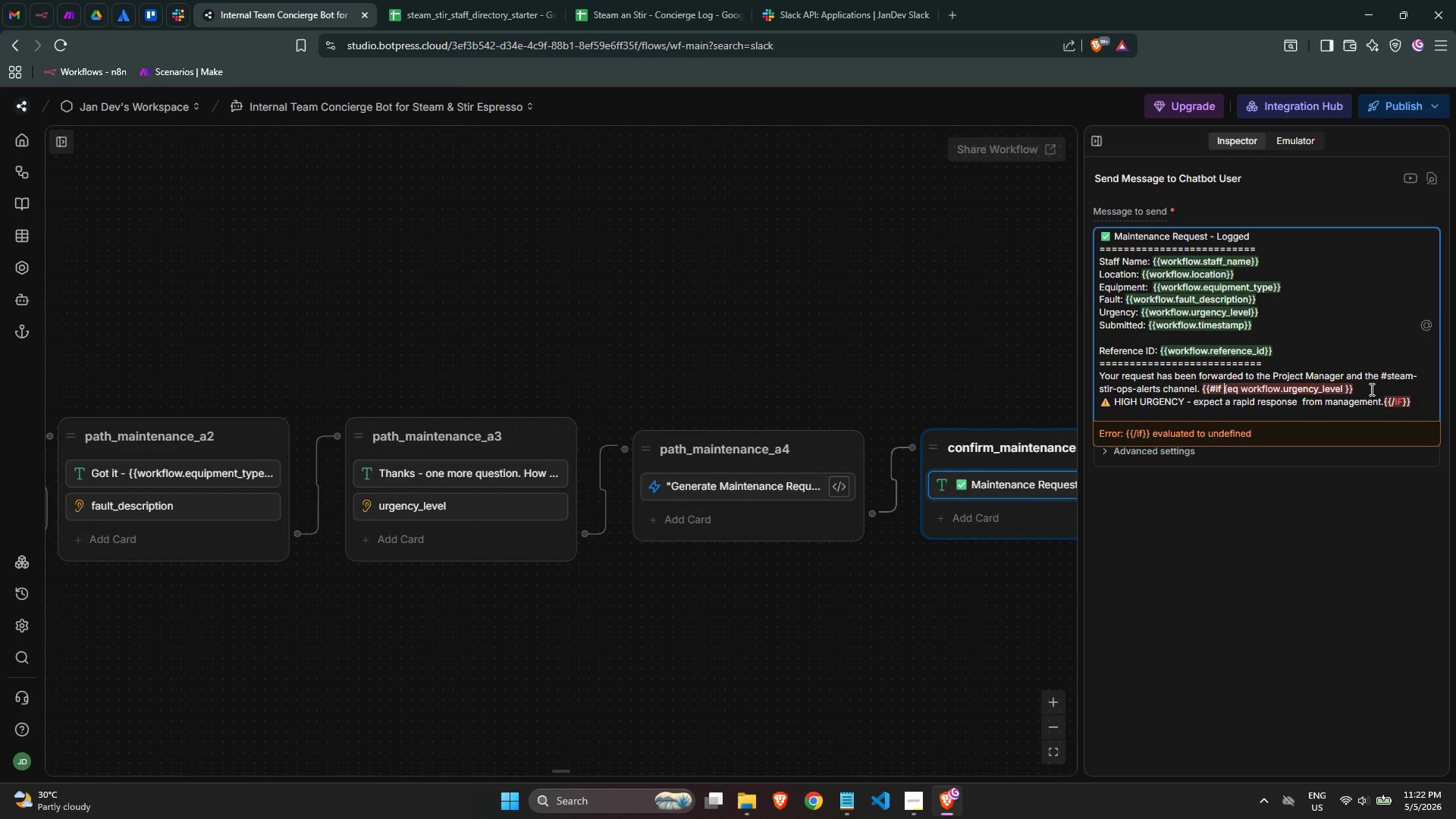 
key(ArrowRight)
 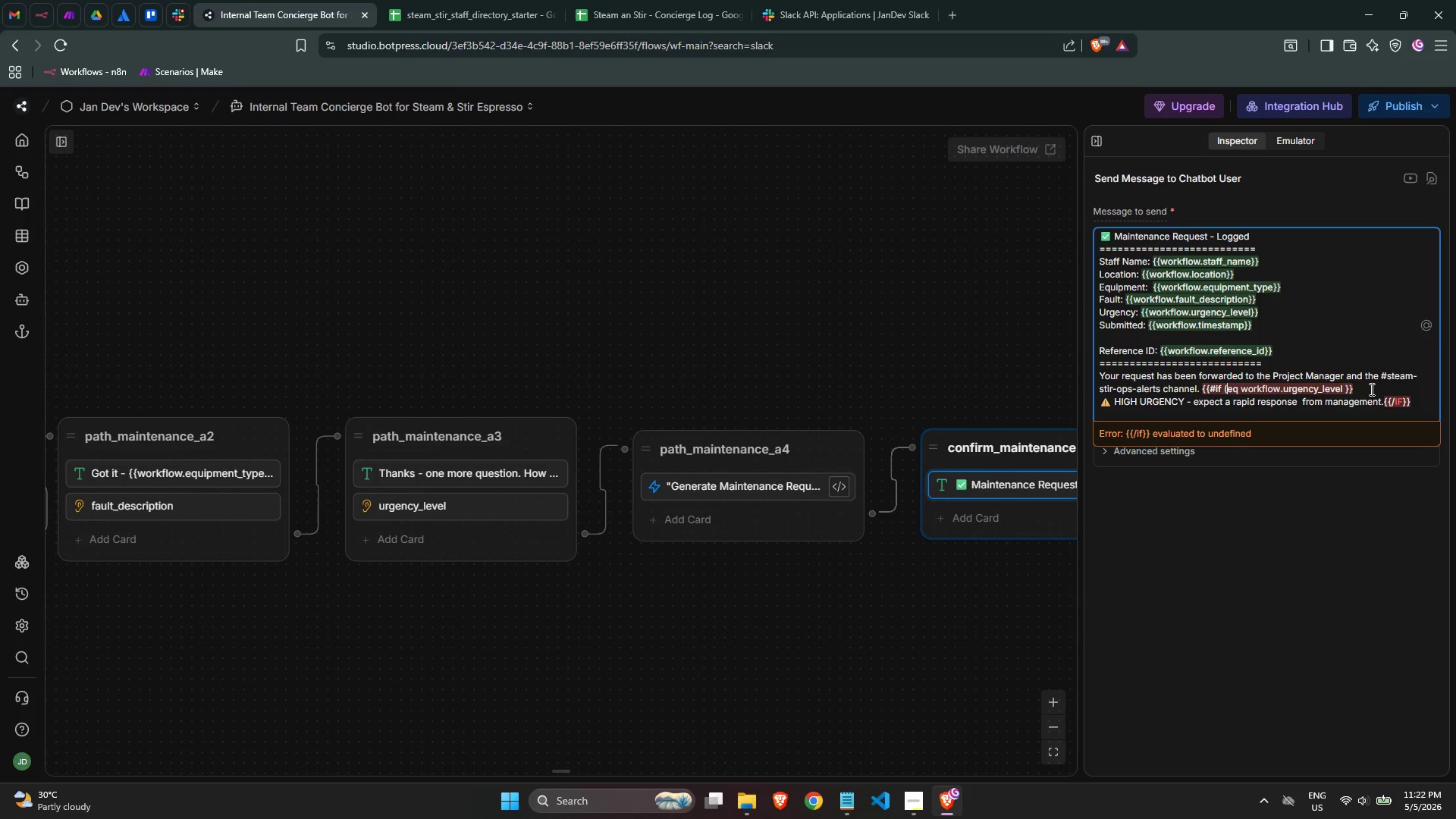 
key(ArrowRight)
 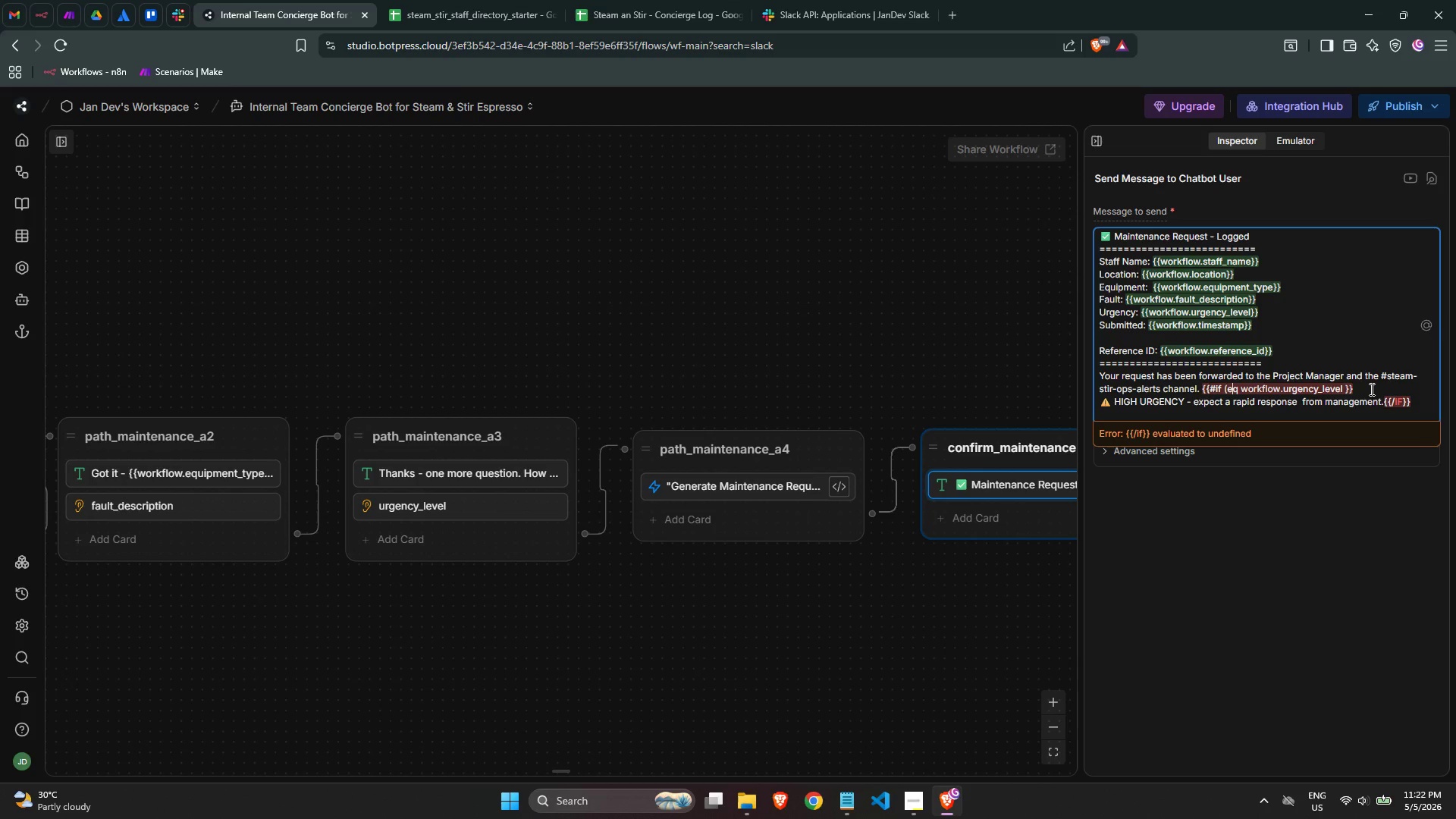 
key(ArrowRight)
 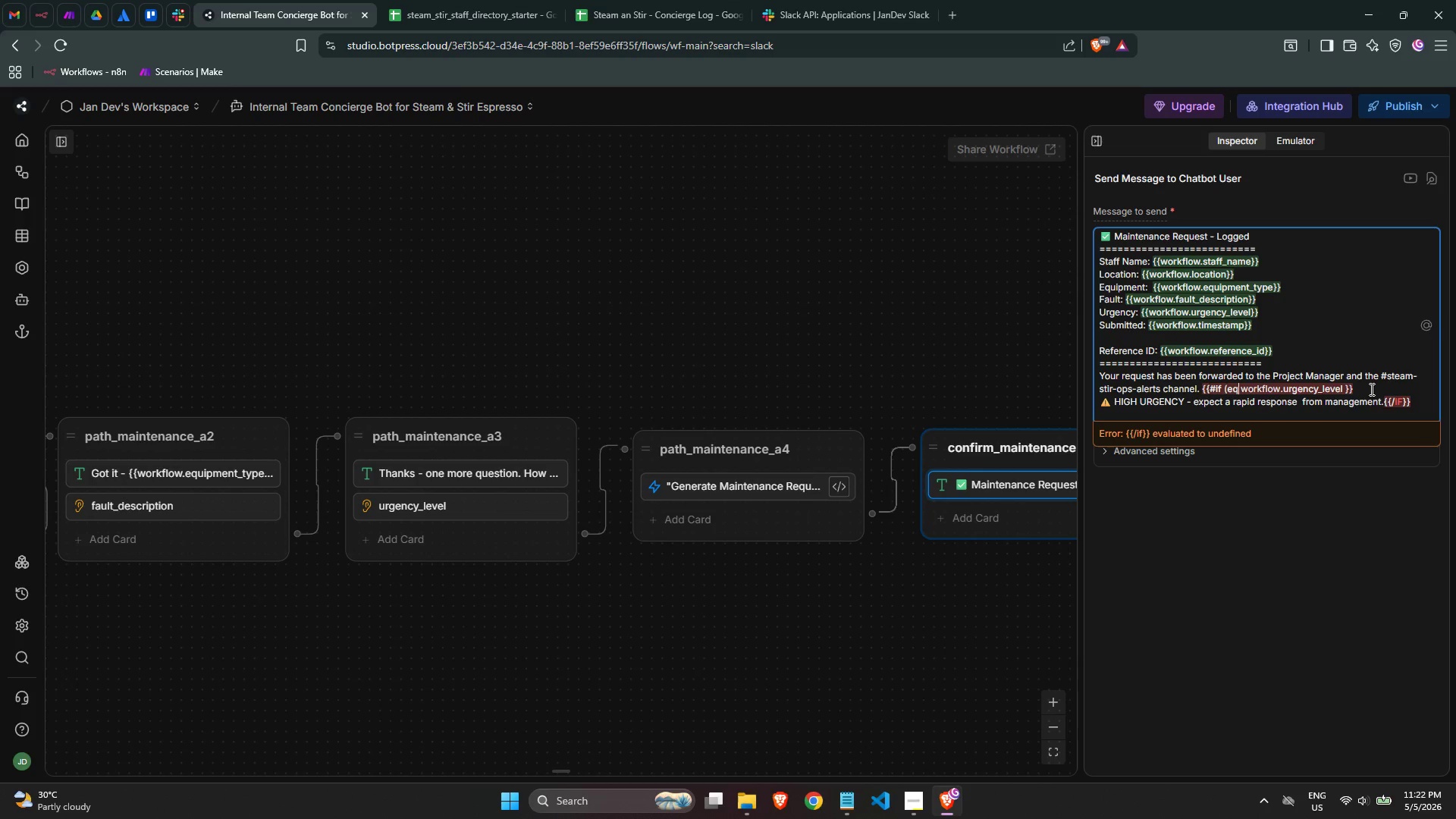 
key(ArrowRight)
 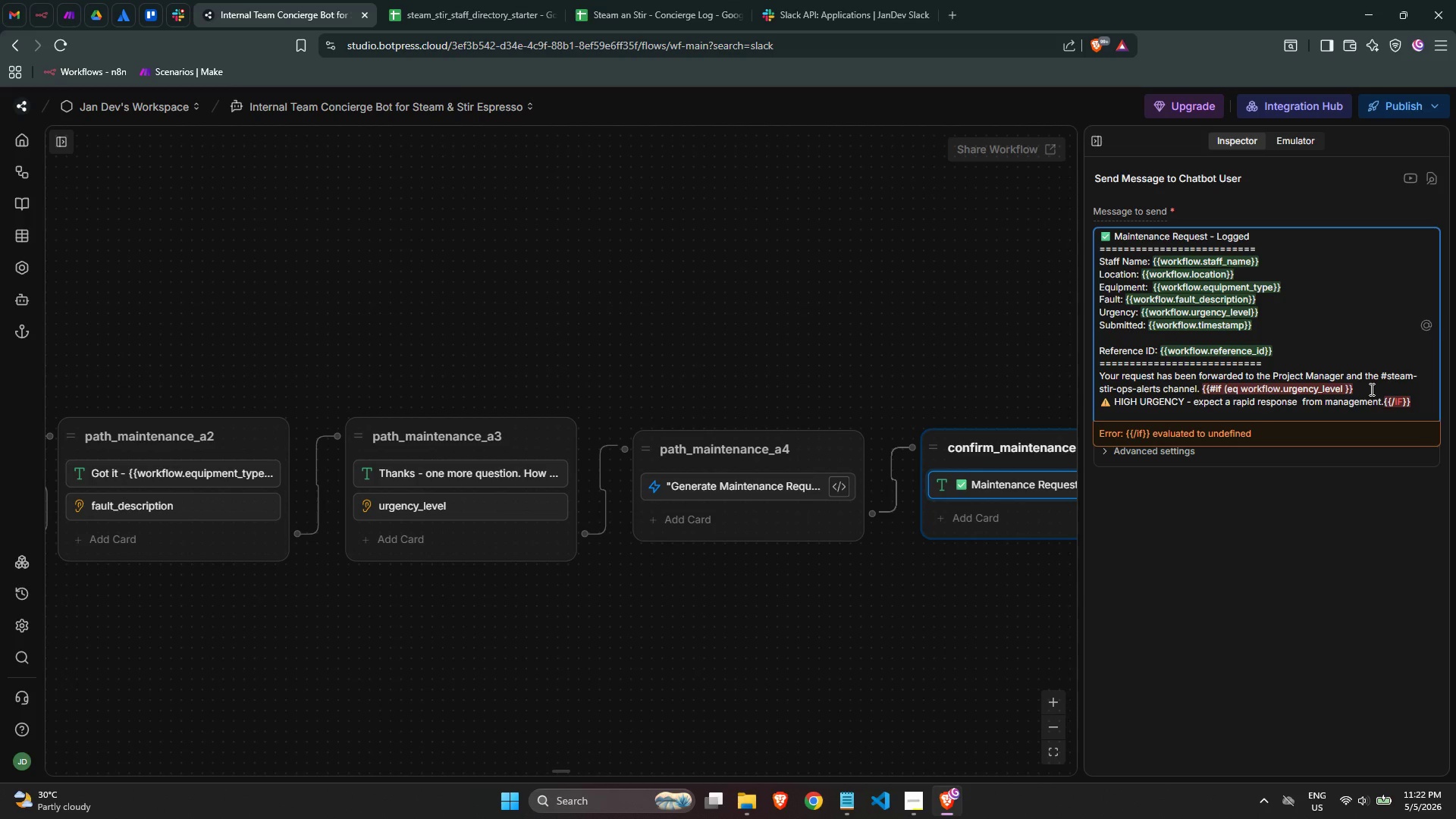 
left_click([1372, 356])
 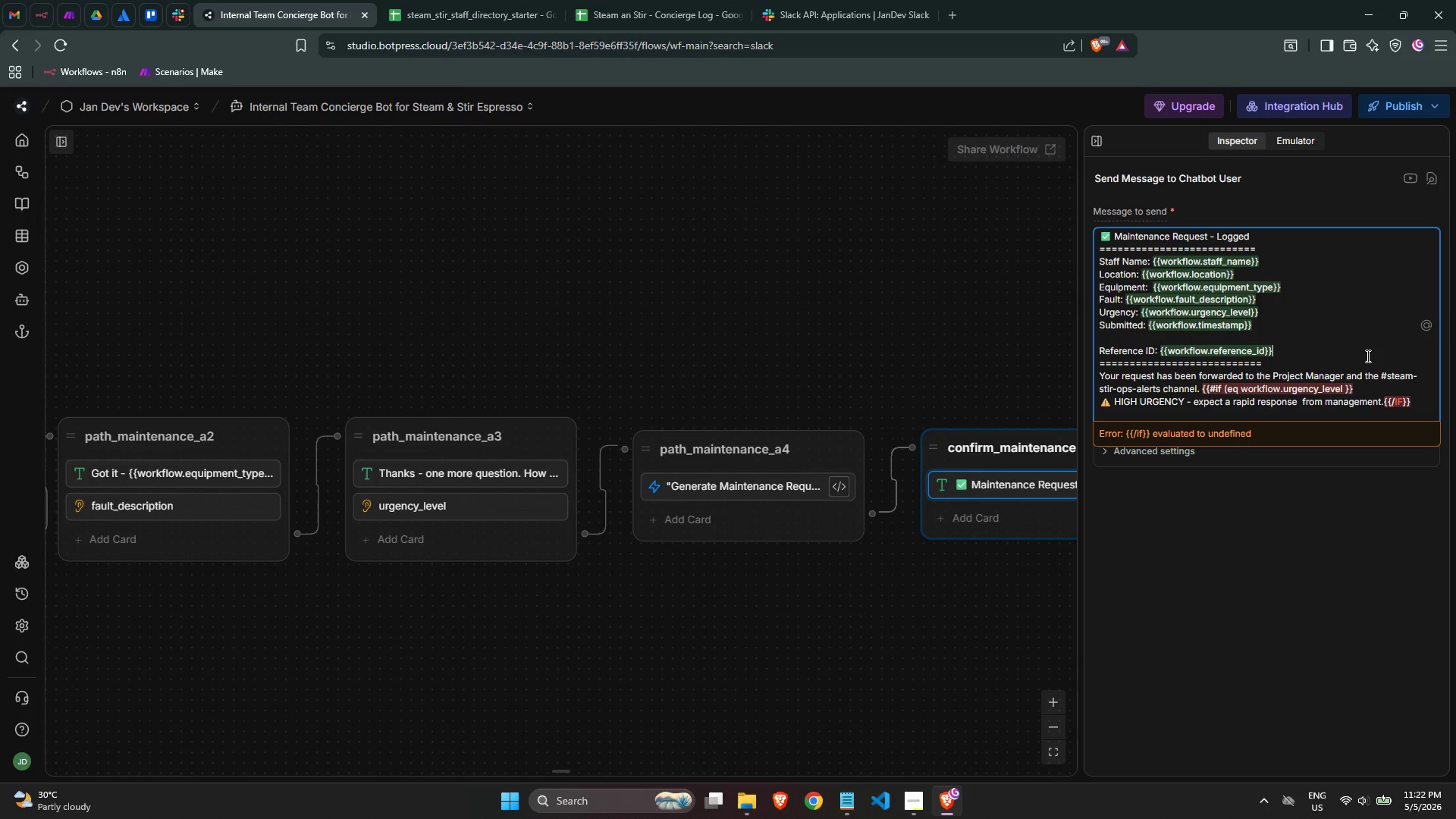 
scroll: coordinate [1367, 356], scroll_direction: none, amount: 0.0
 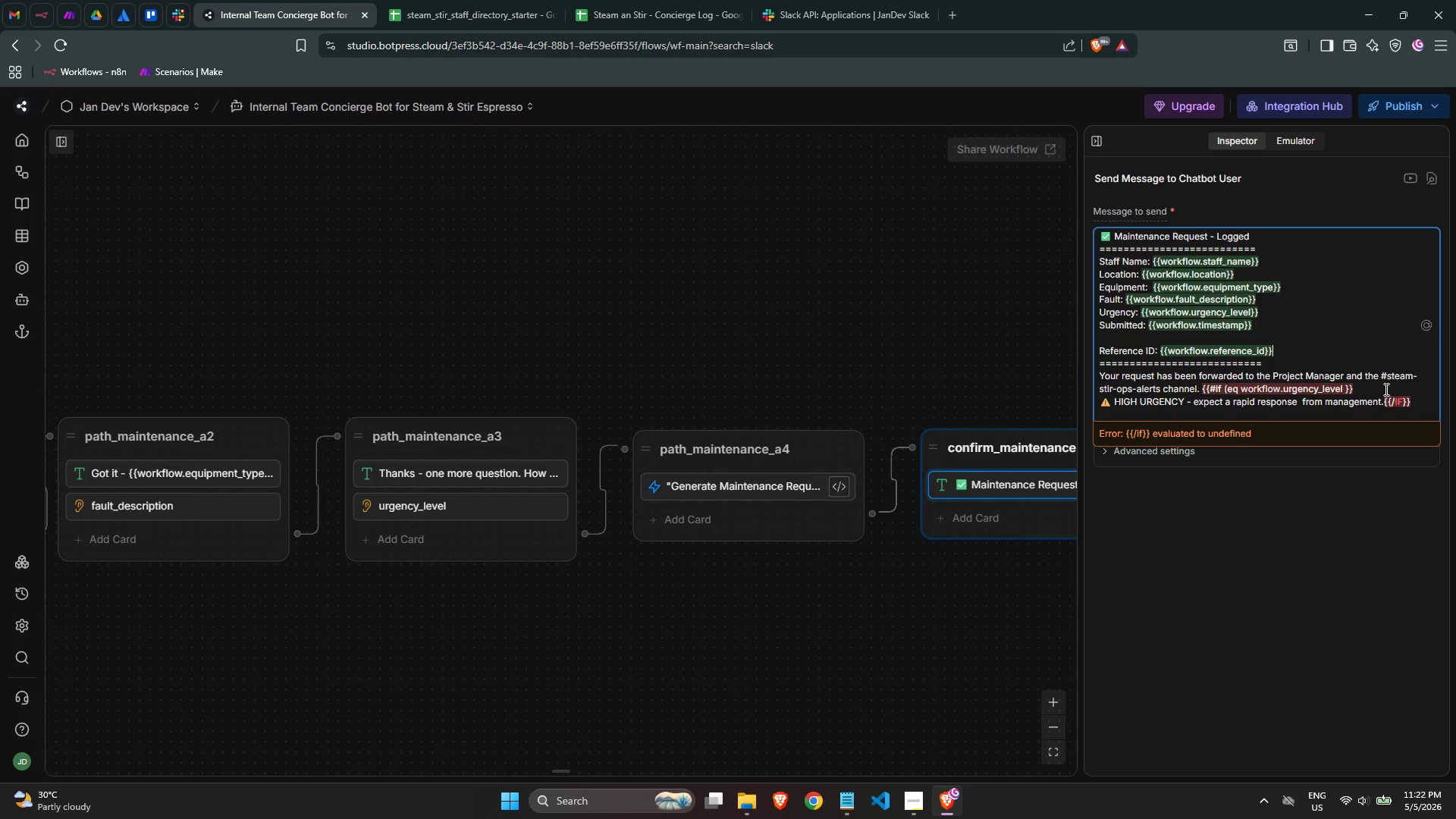 
left_click([1384, 387])
 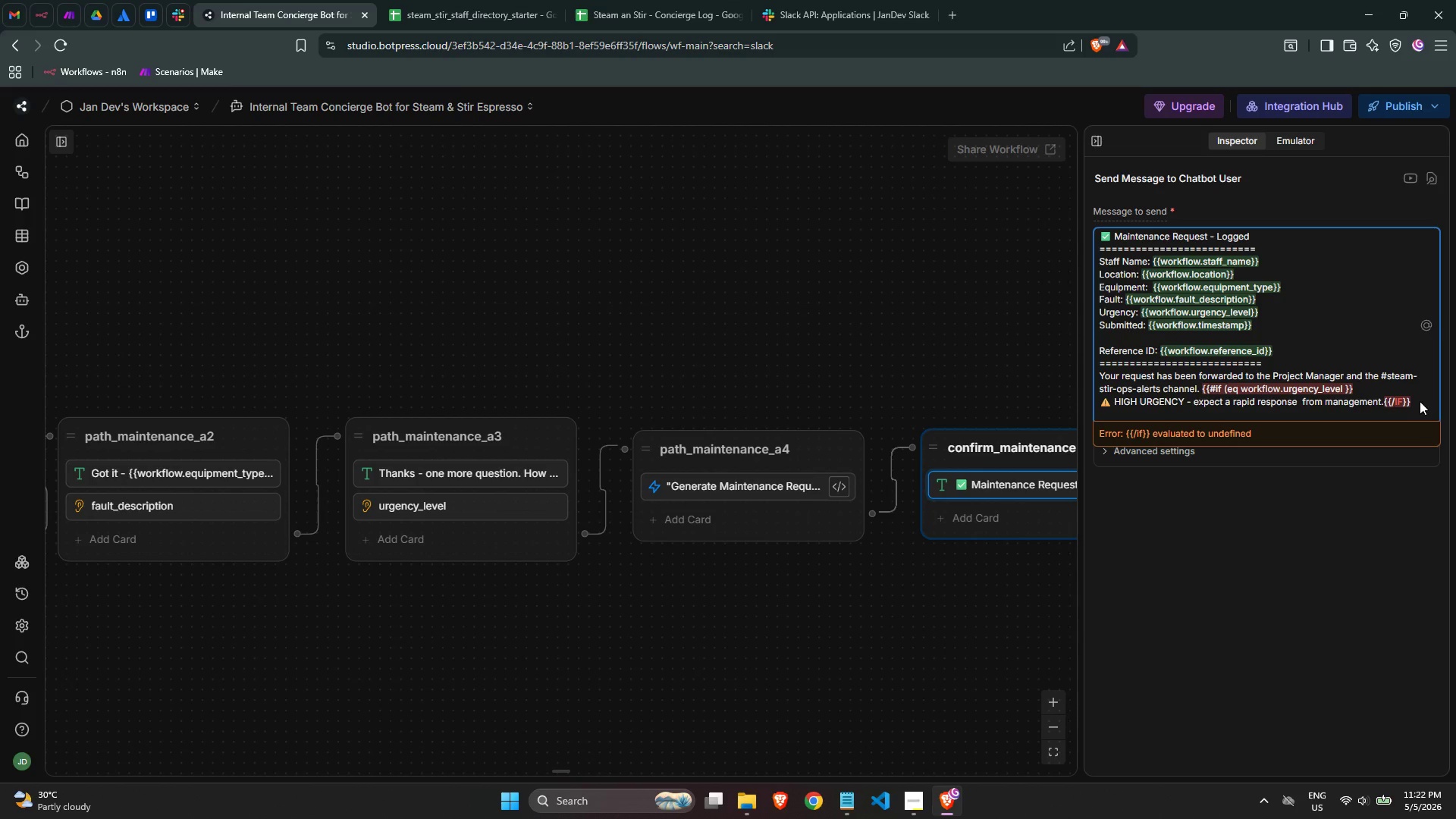 
left_click([1422, 401])
 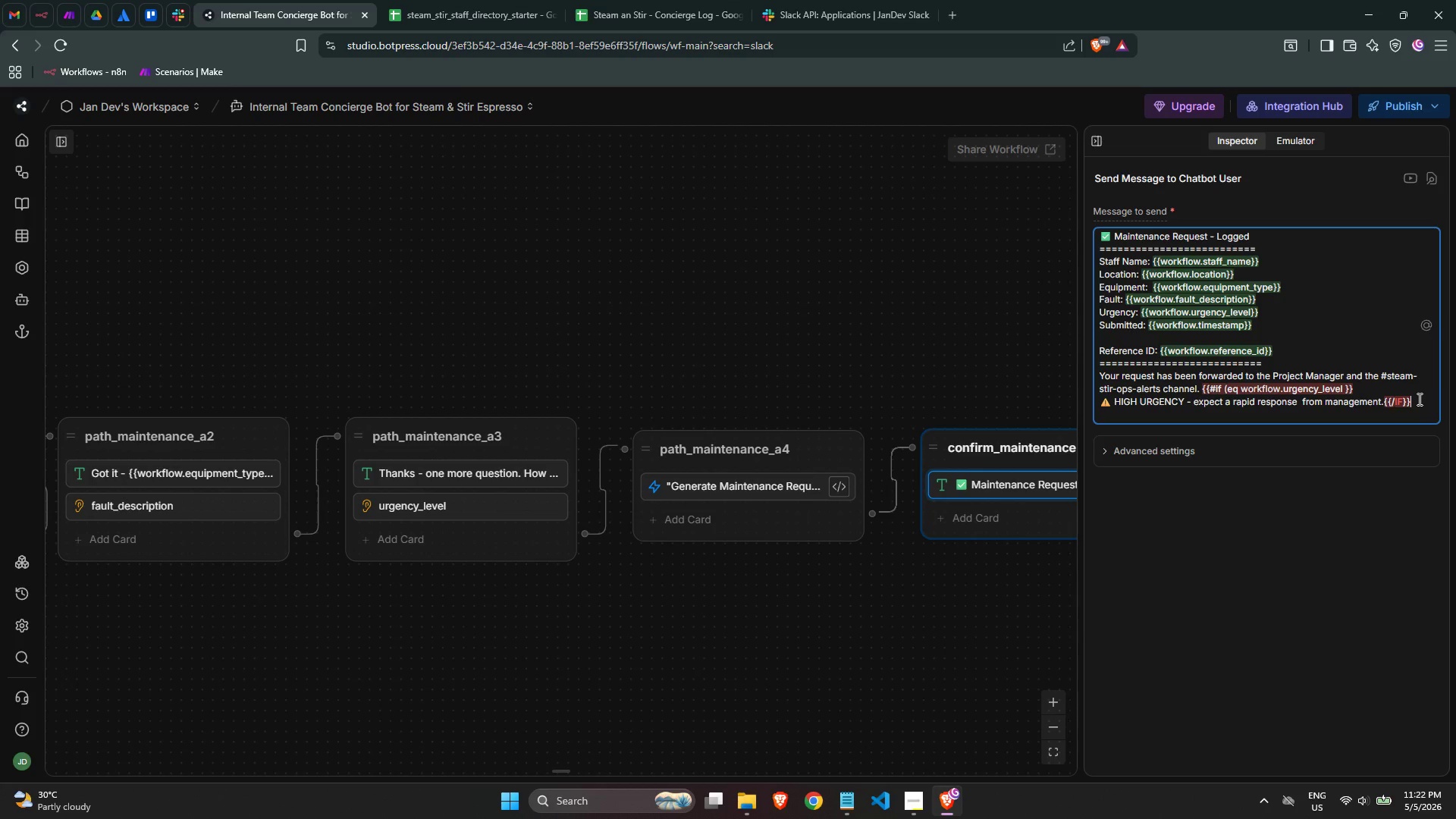 
wait(11.95)
 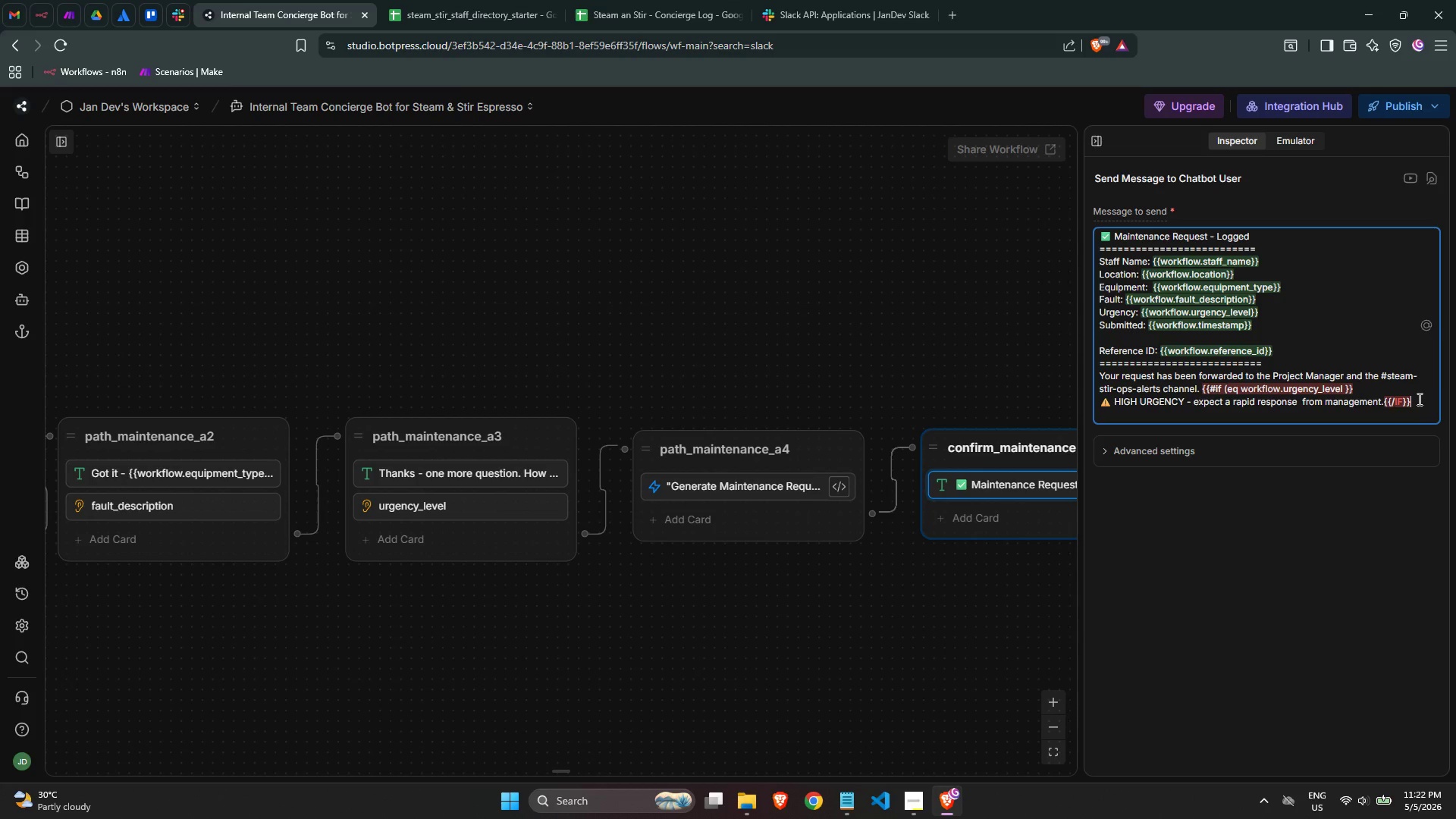 
key(Enter)
 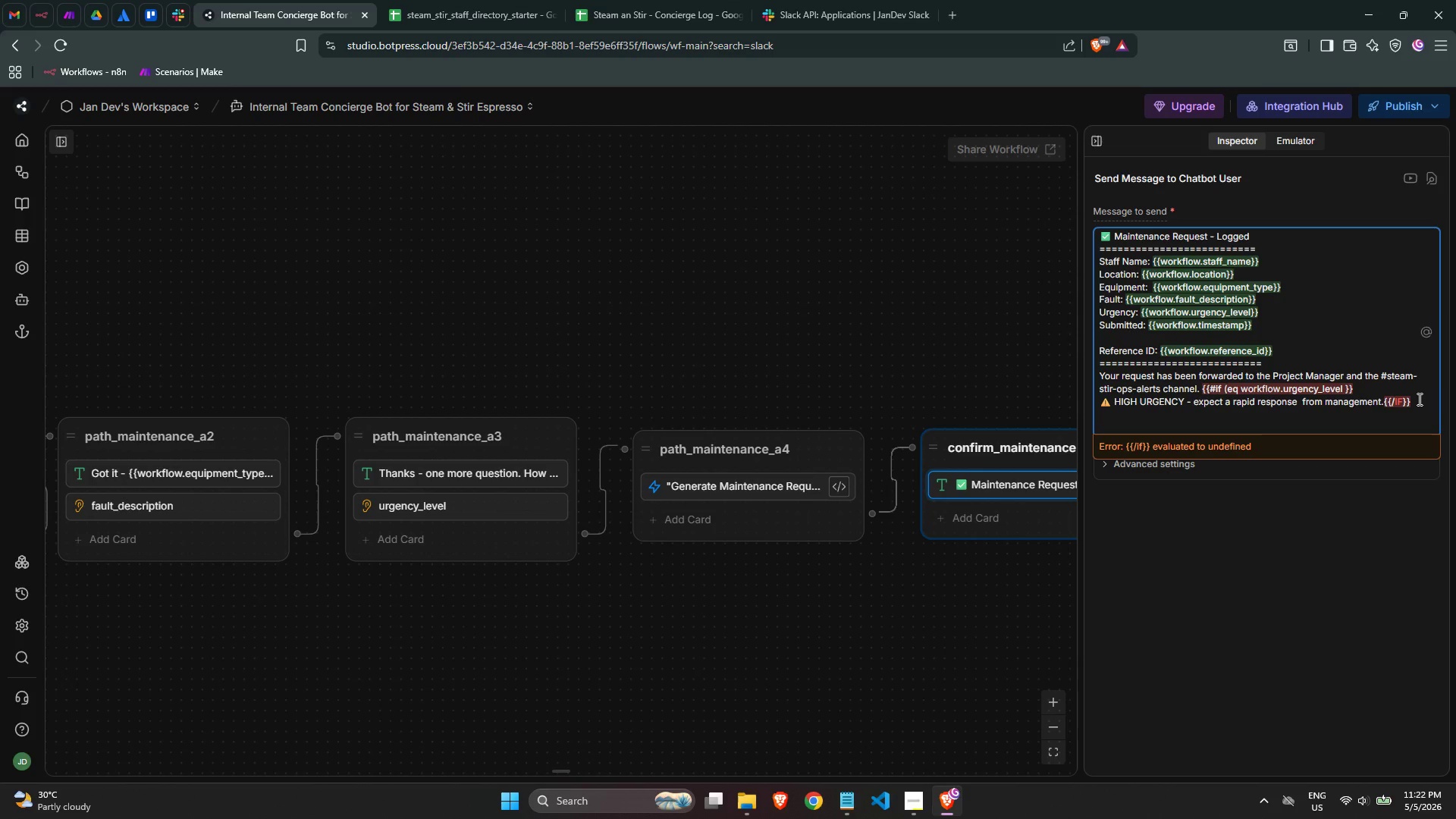 
type(@if)
key(Backspace)
key(Backspace)
 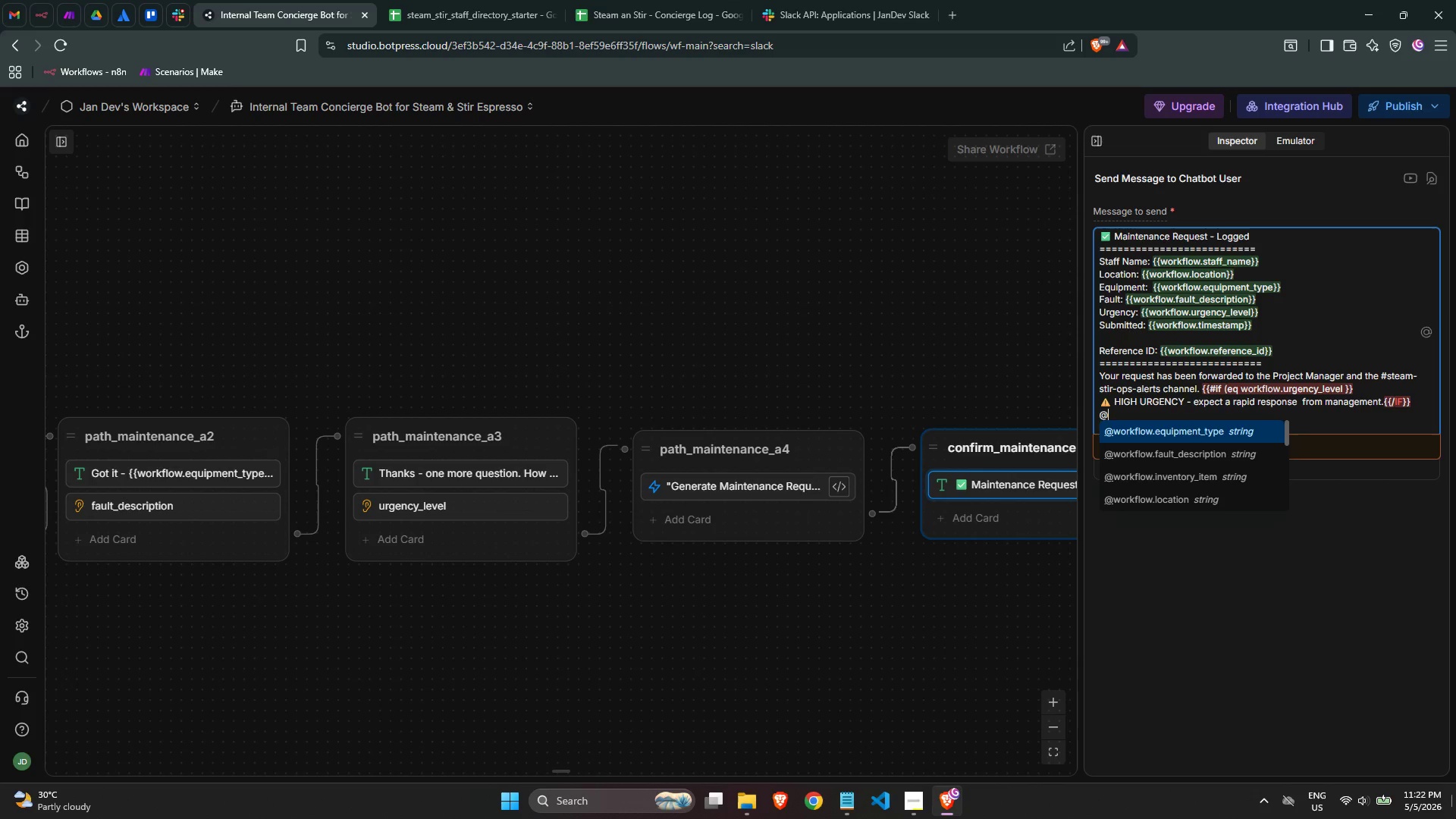 
scroll: coordinate [1209, 467], scroll_direction: down, amount: 2.0
 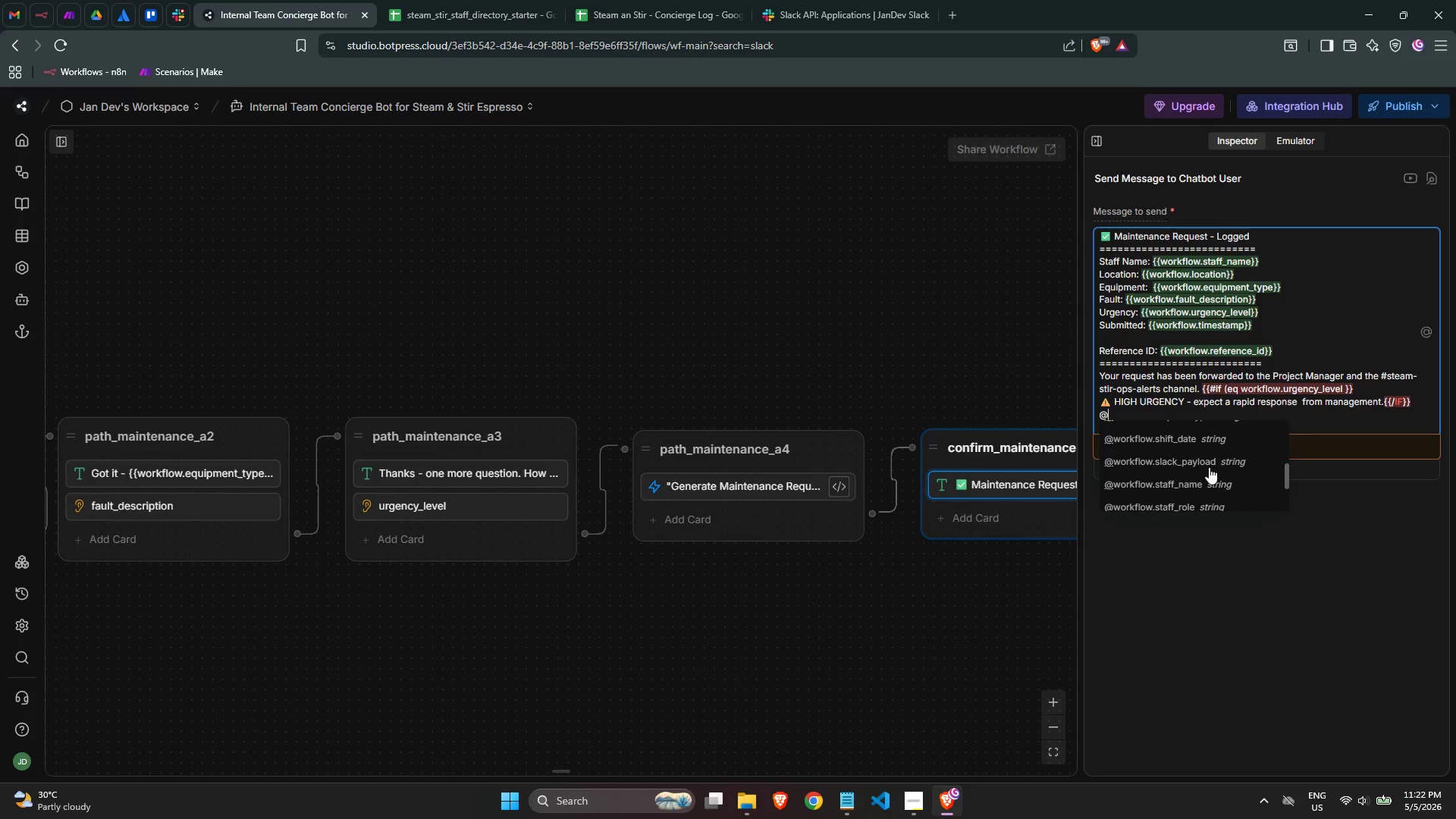 
scroll: coordinate [1209, 467], scroll_direction: up, amount: 5.0
 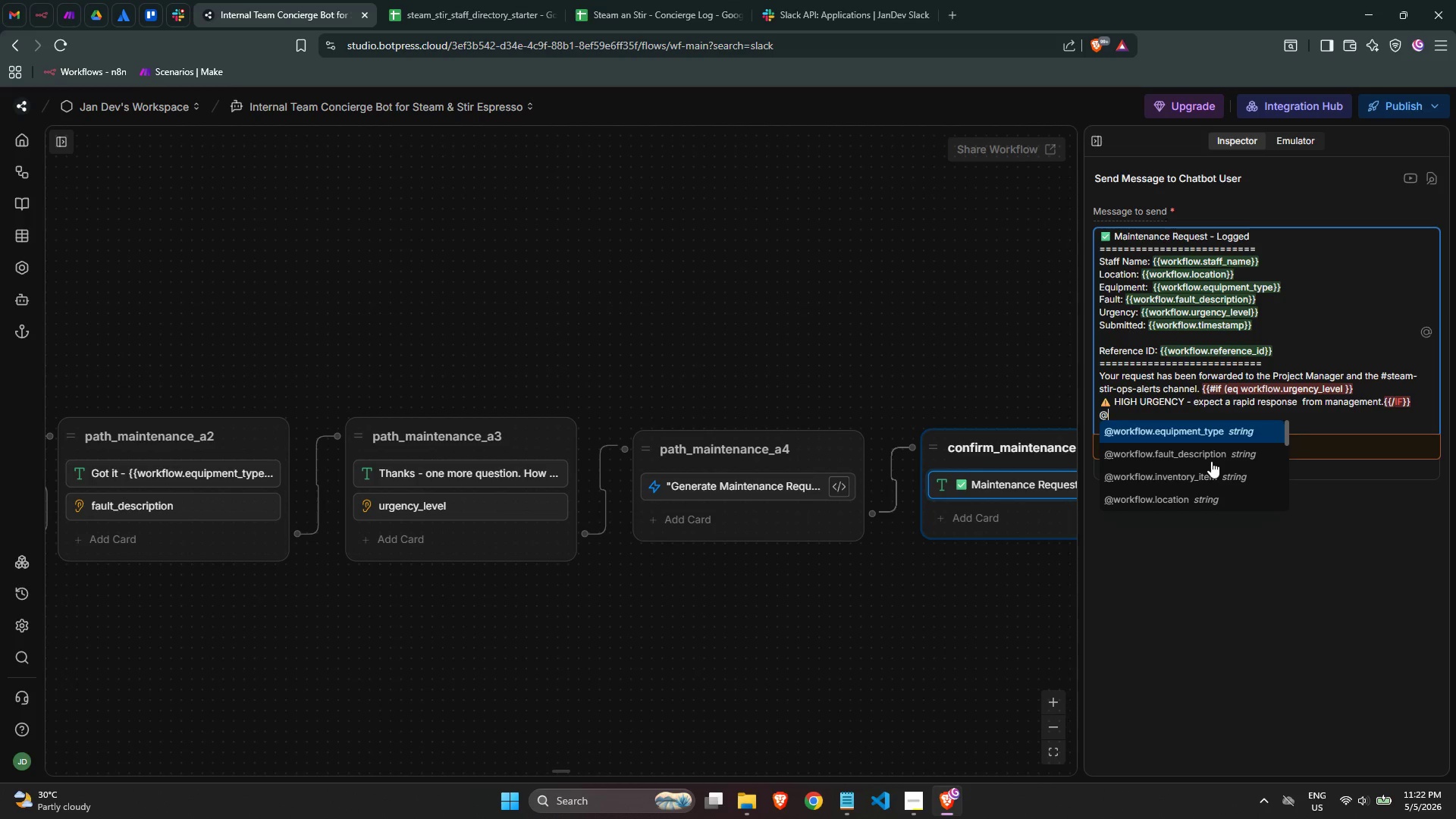 
key(Backspace)
 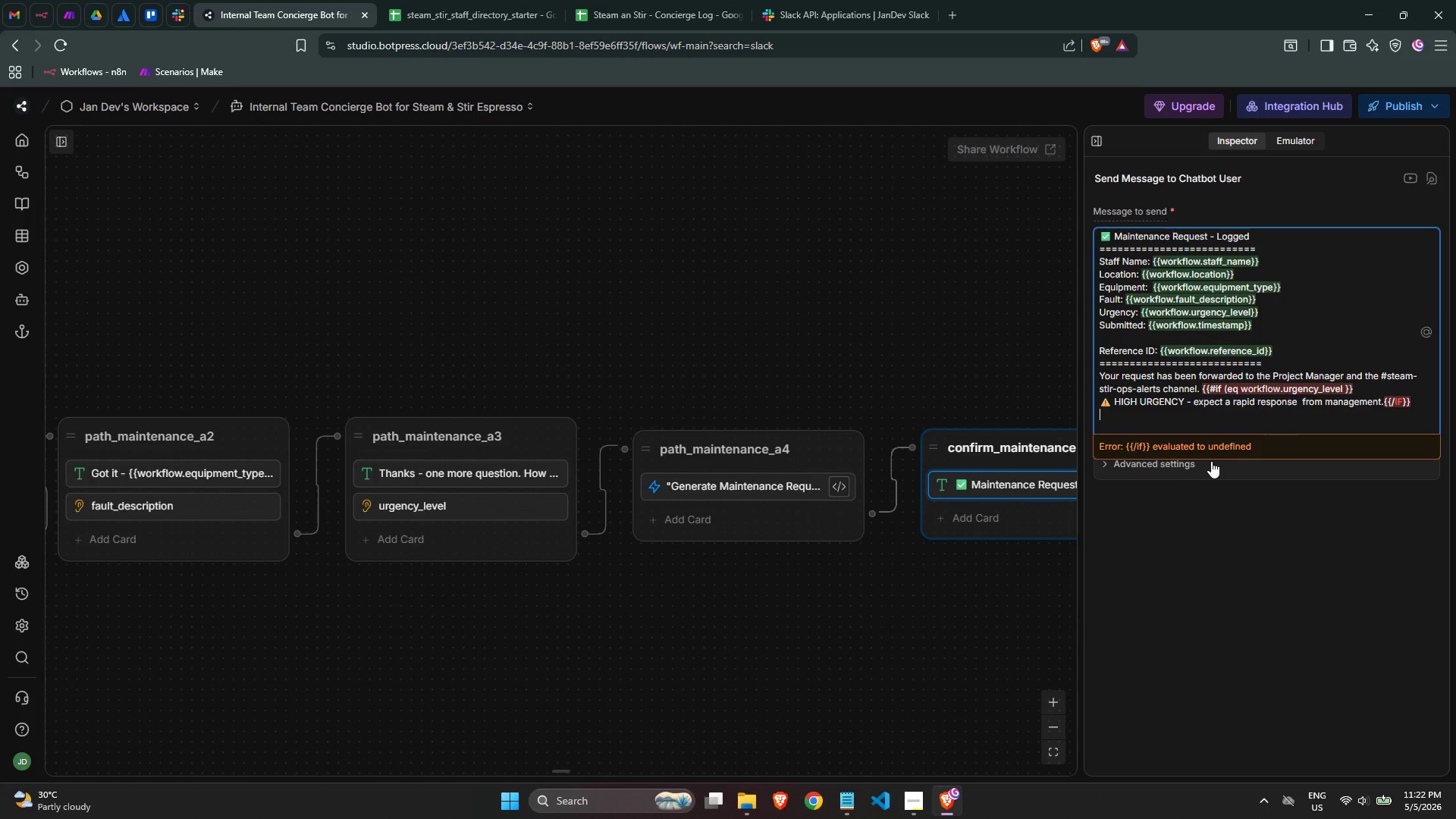 
key(Backspace)
 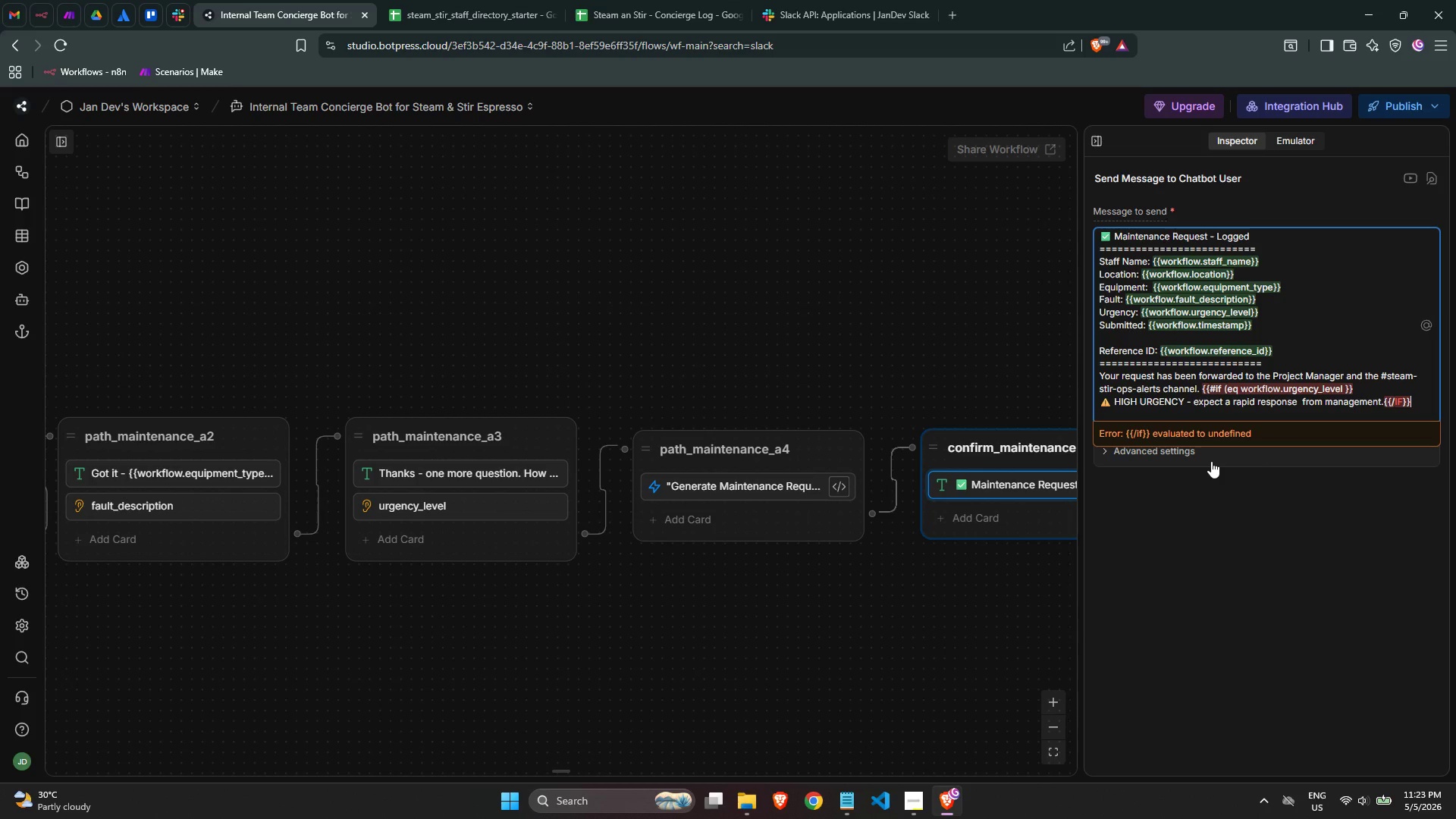 
key(ArrowLeft)
 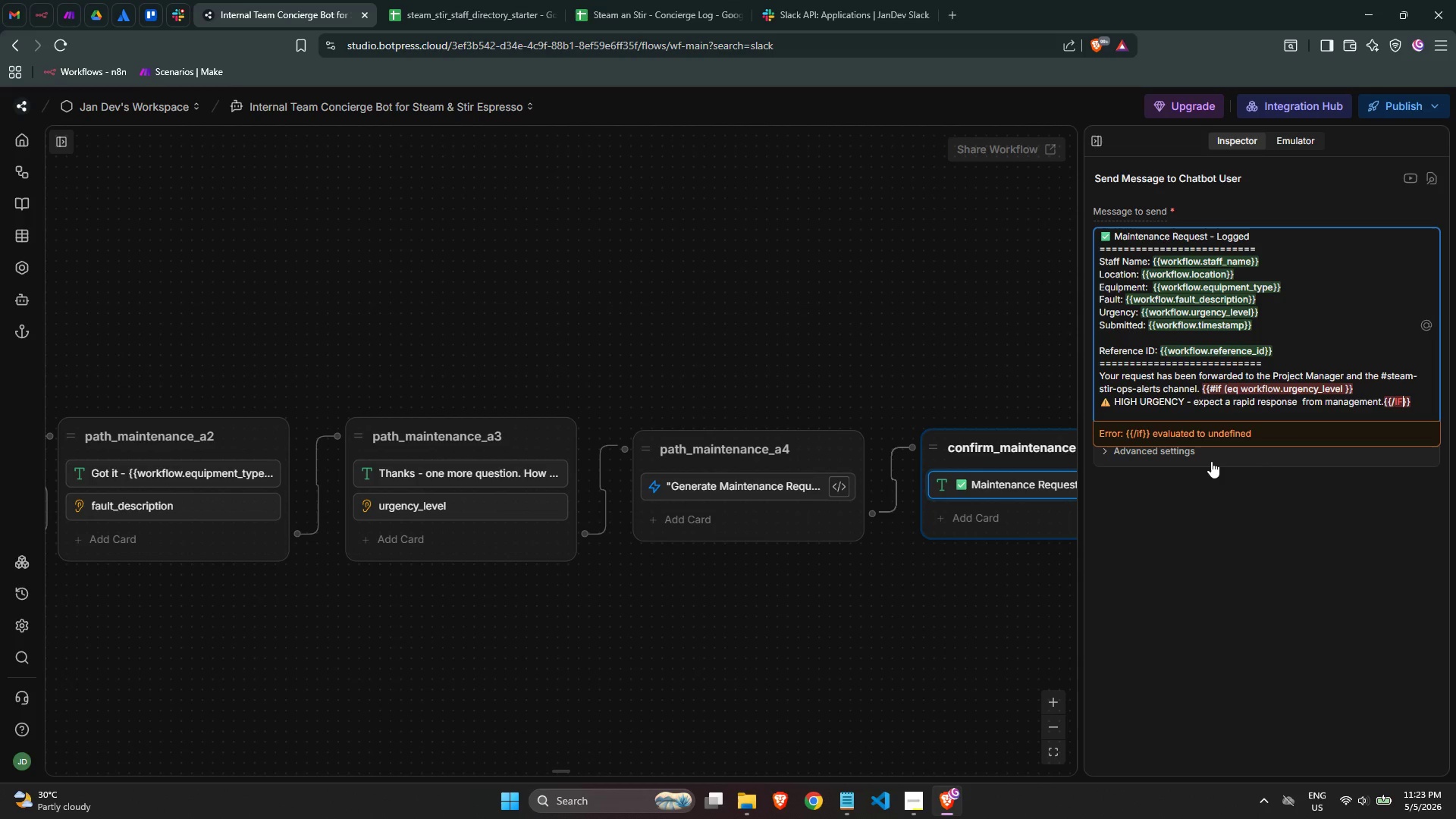 
key(ArrowLeft)
 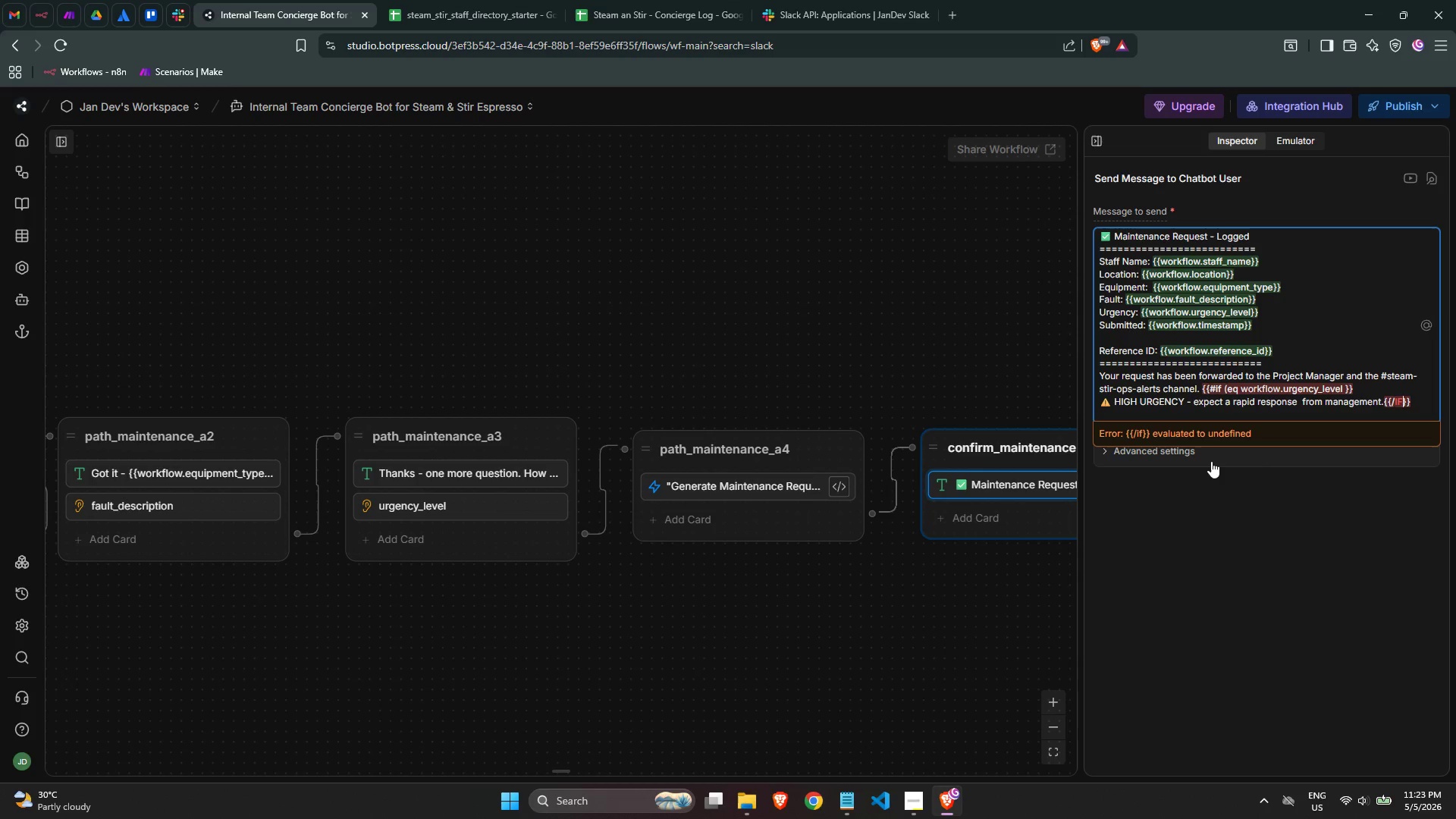 
key(ArrowLeft)
 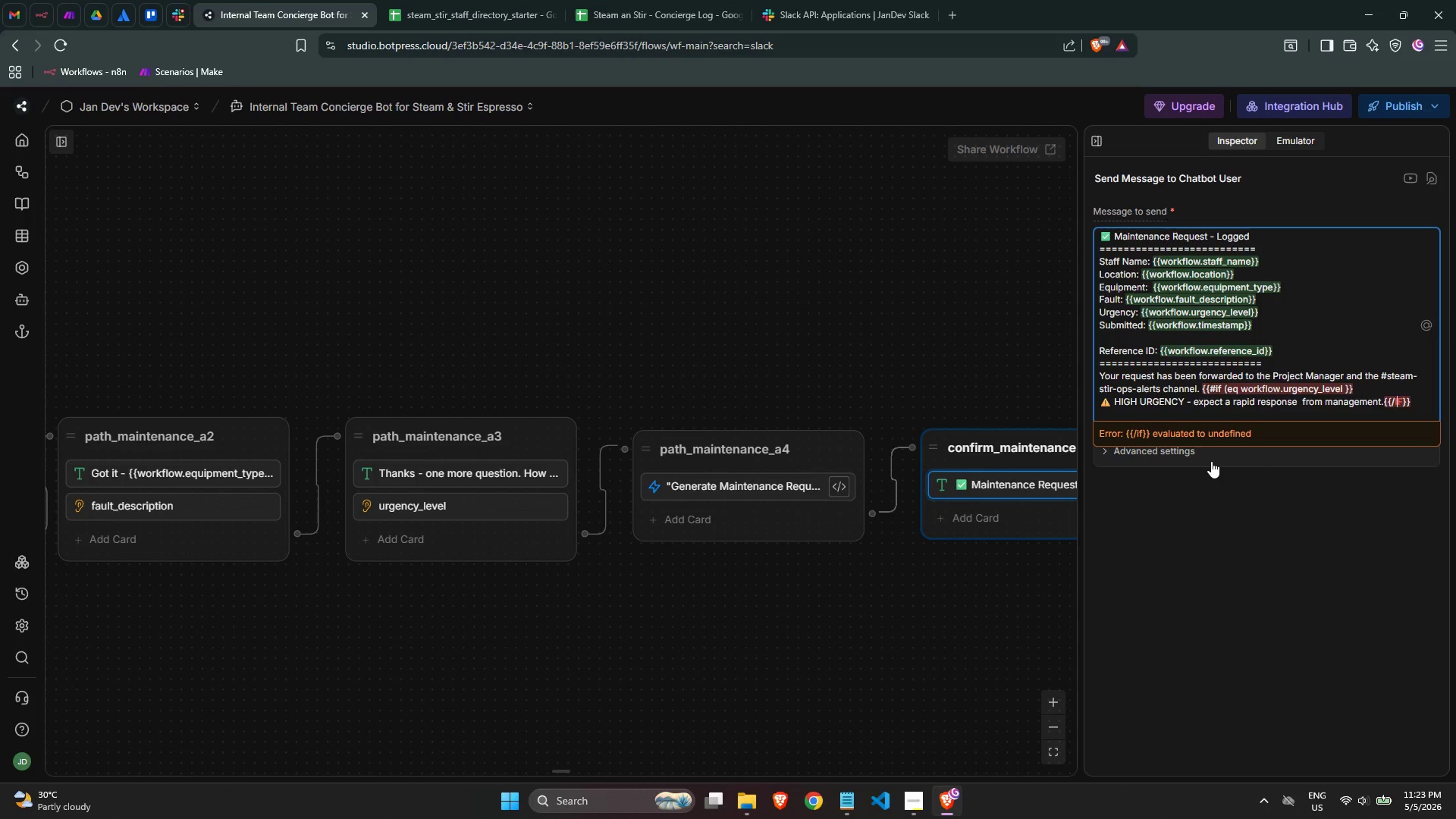 
key(ArrowLeft)
 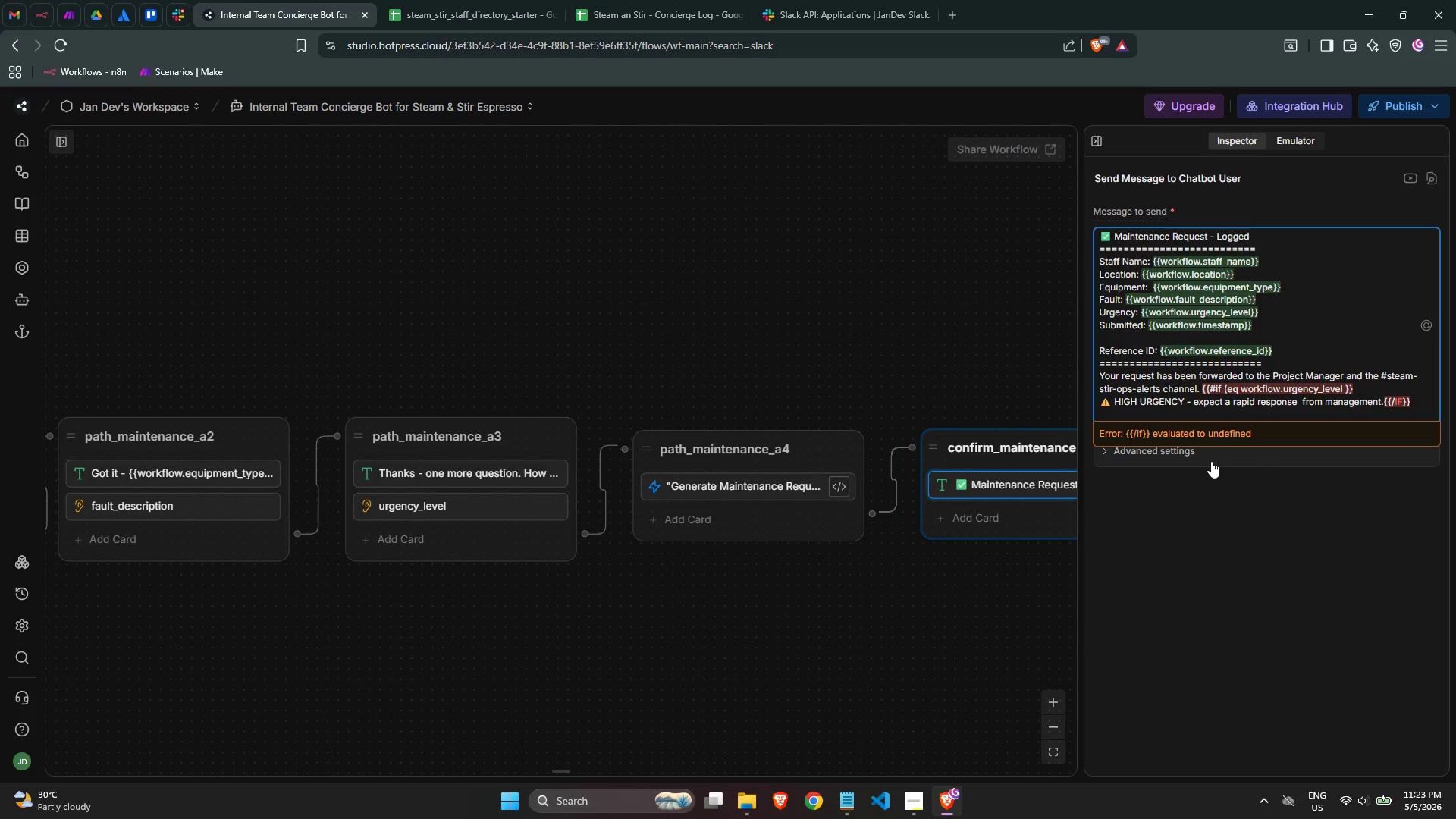 
key(ArrowLeft)
 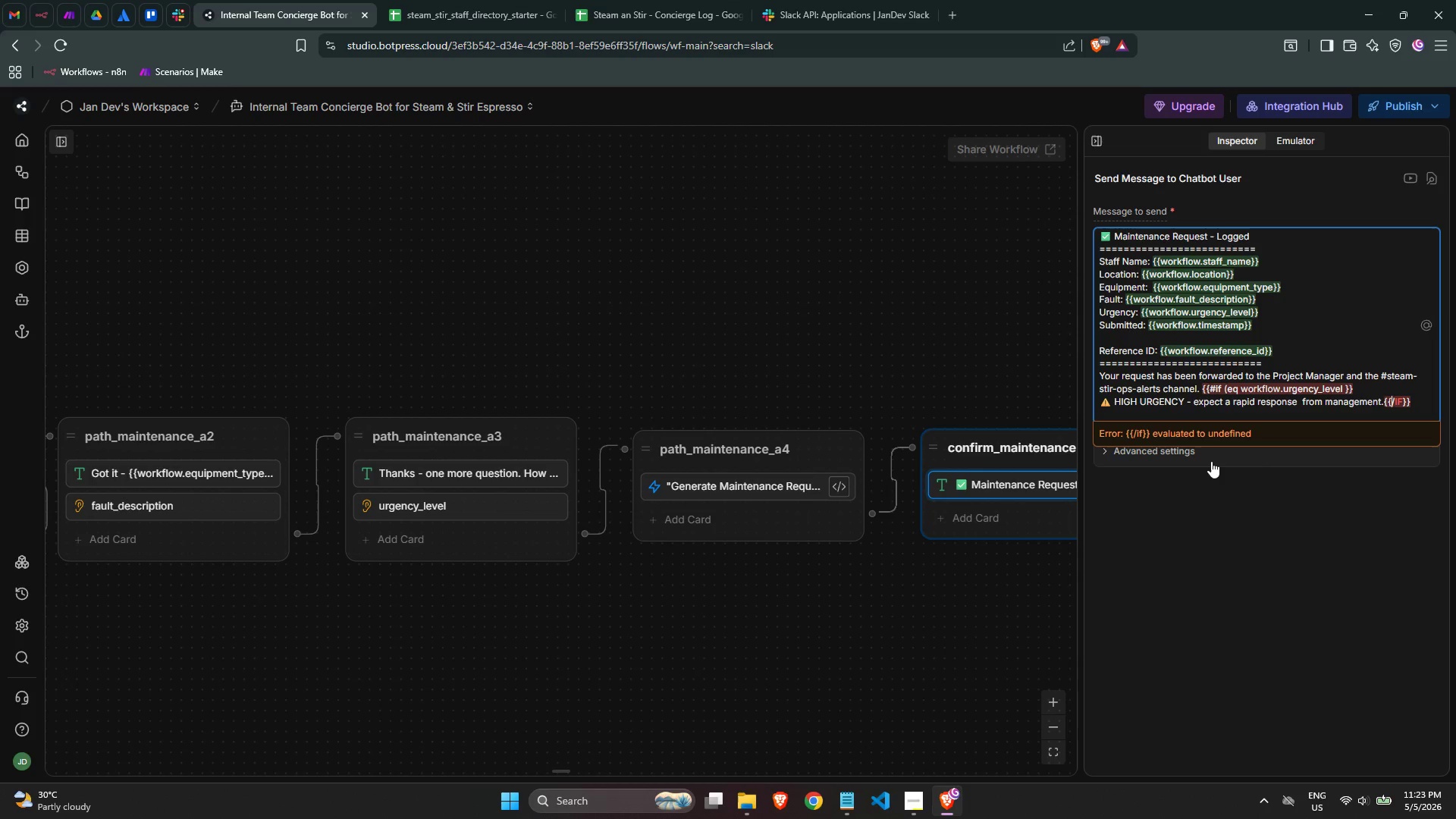 
key(ArrowLeft)
 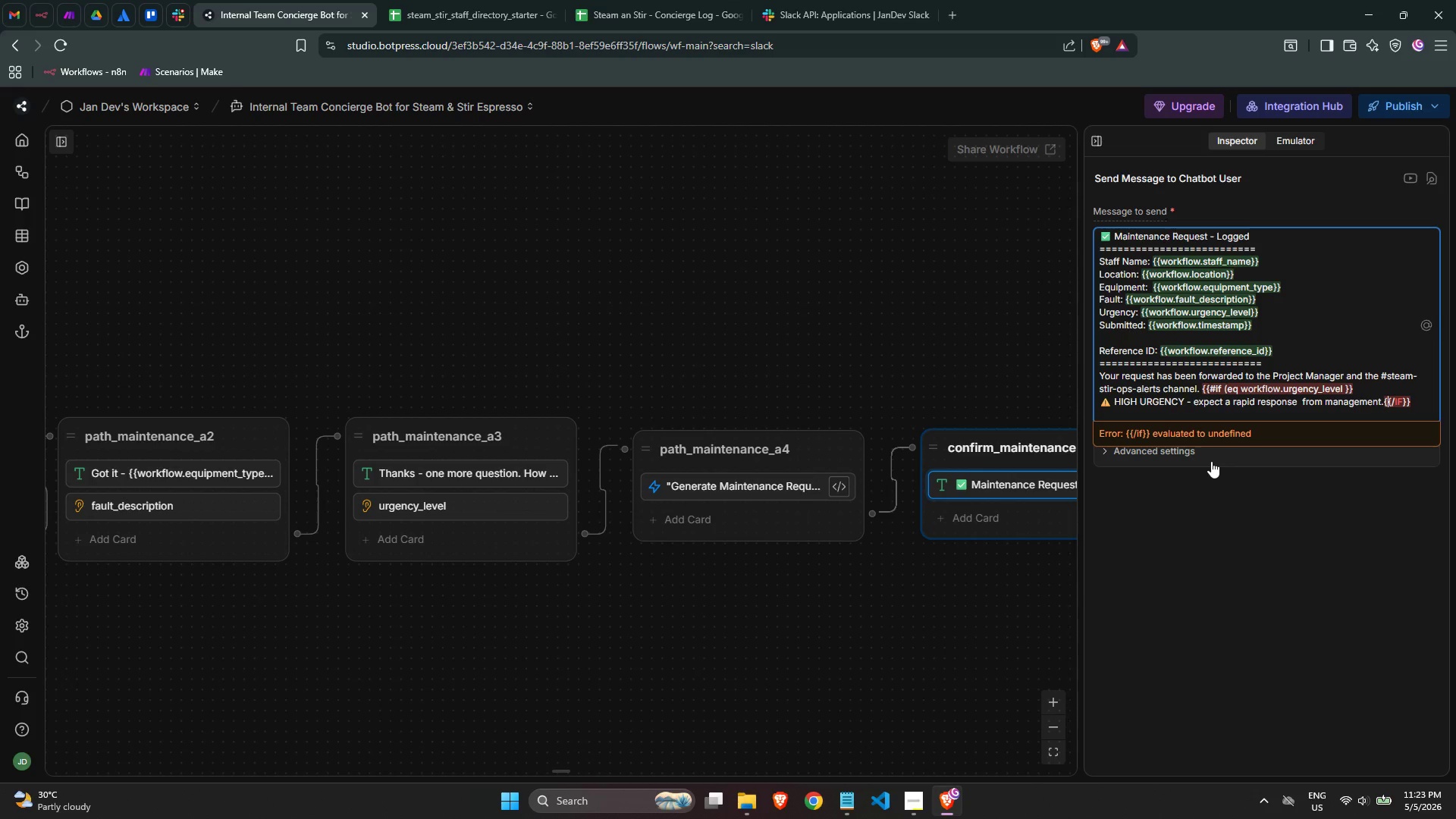 
hold_key(key=ArrowLeft, duration=1.5)
 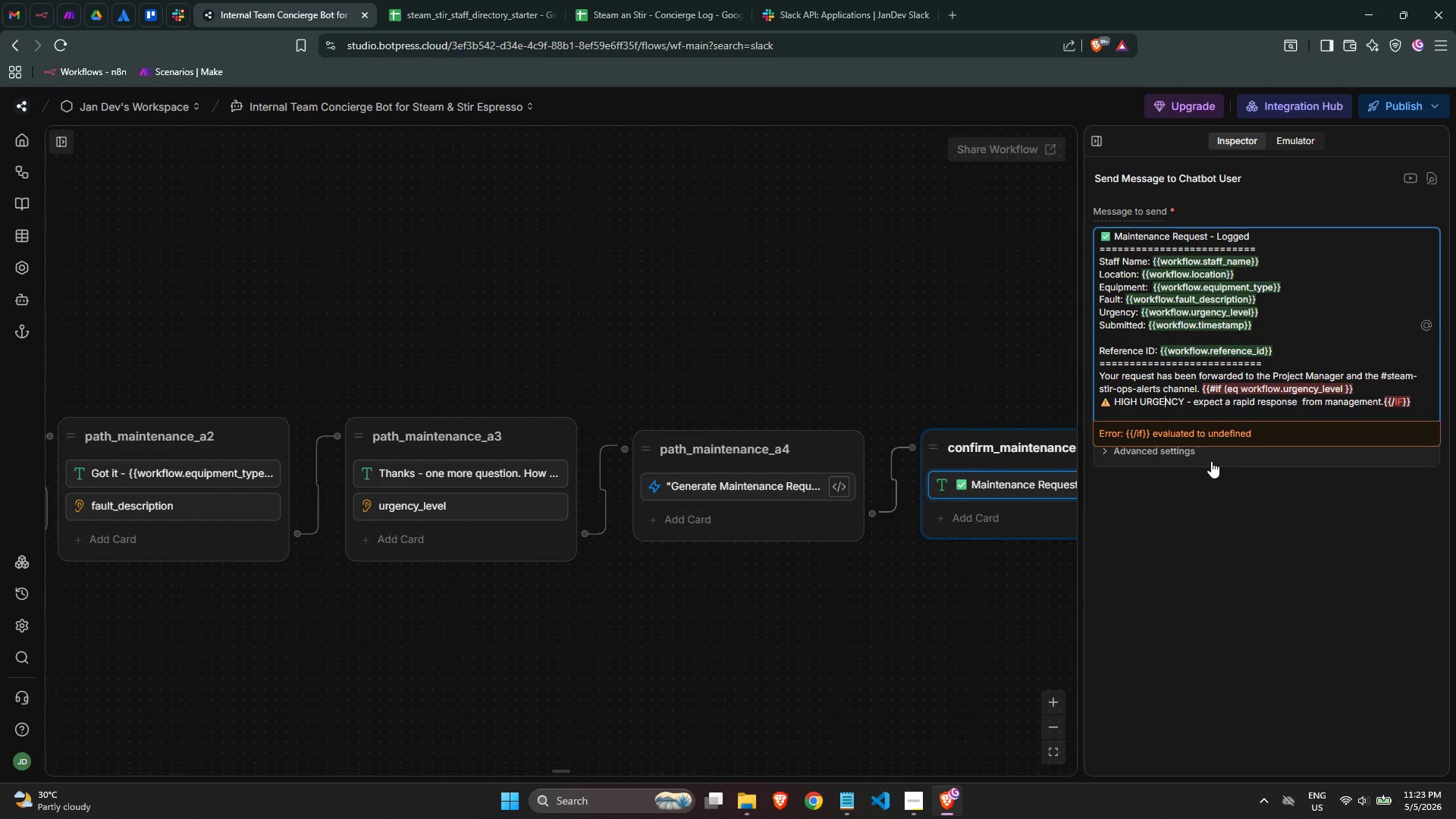 
hold_key(key=ArrowLeft, duration=0.81)
 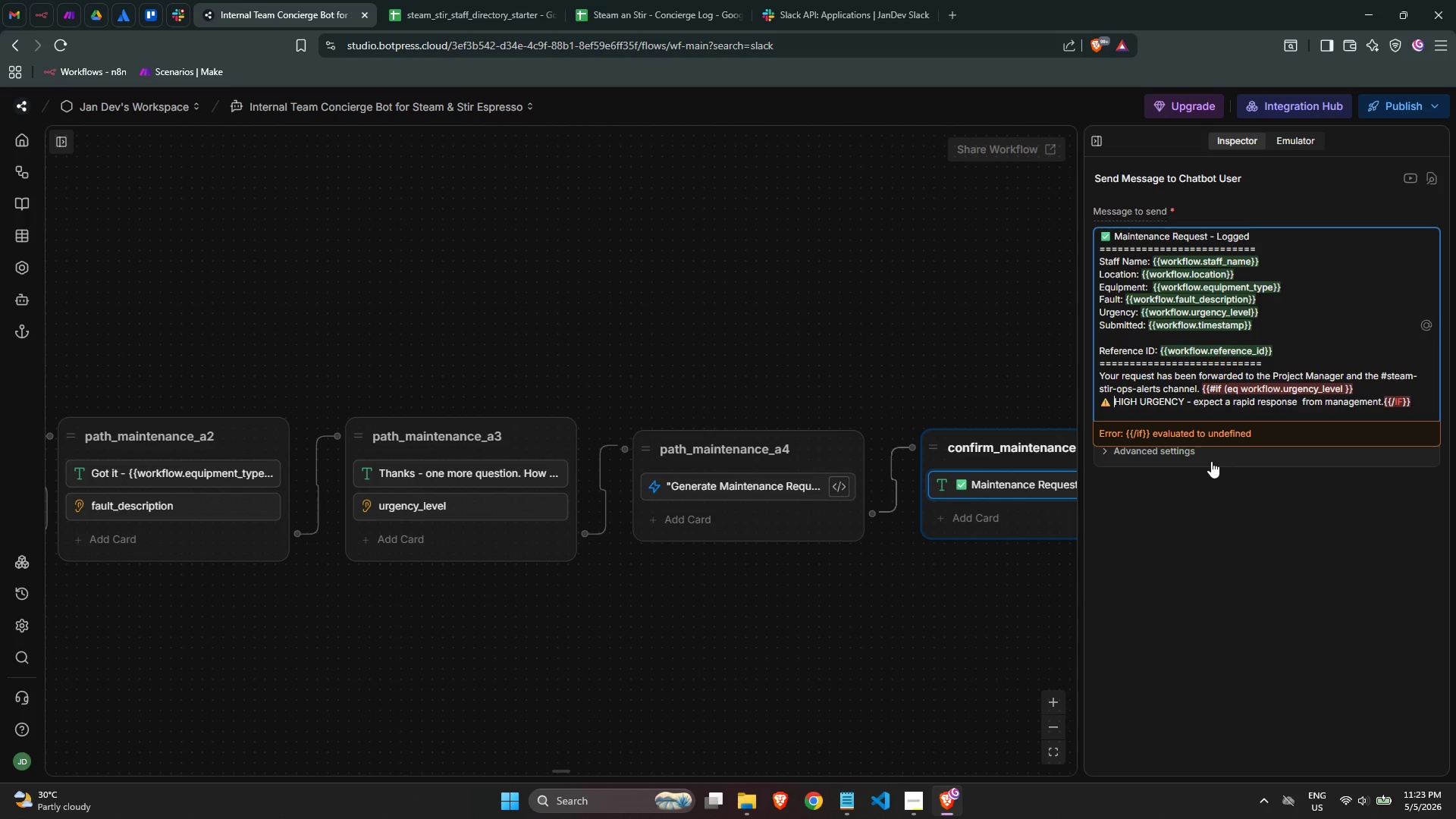 
key(ArrowLeft)
 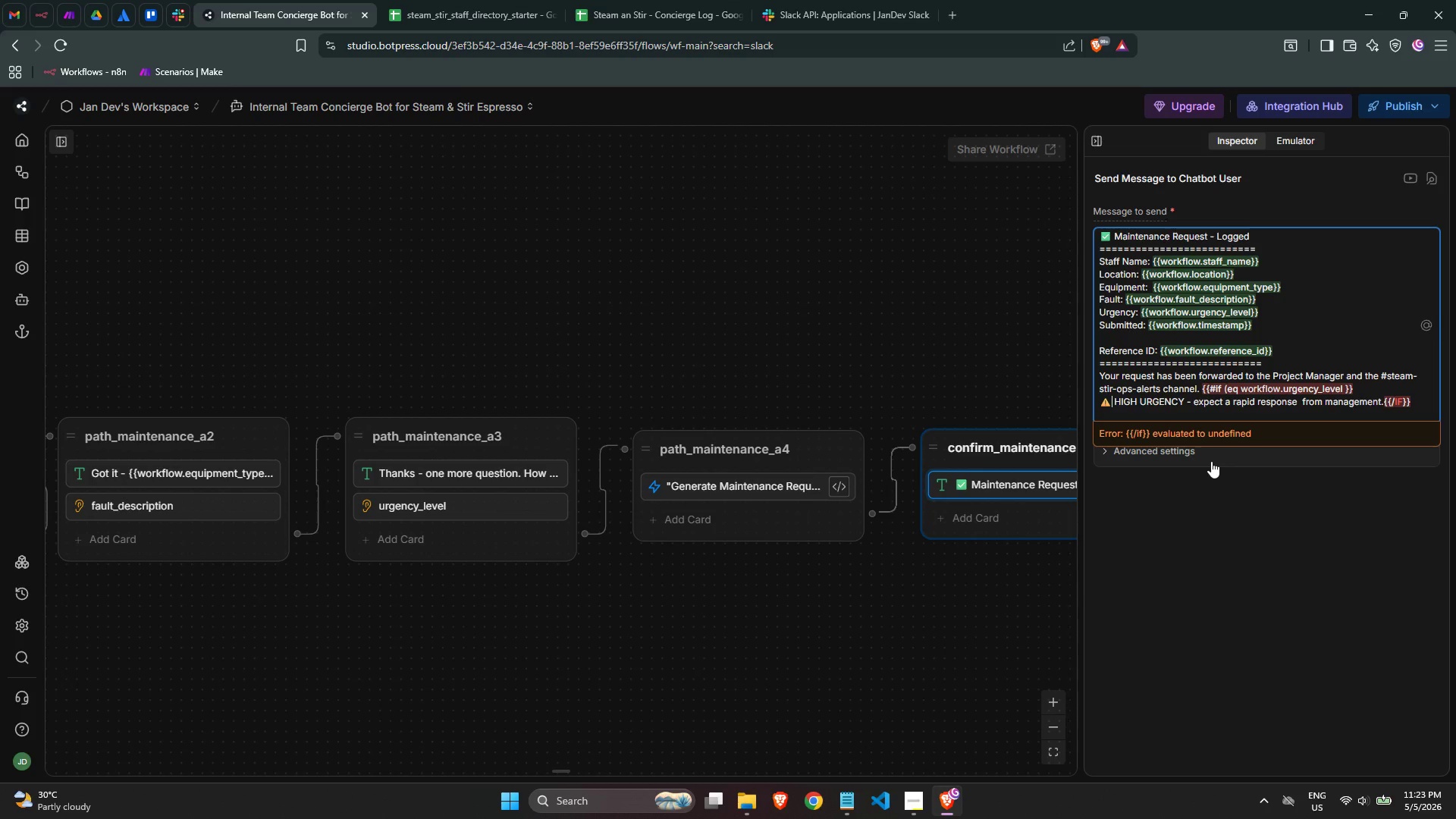 
key(ArrowLeft)
 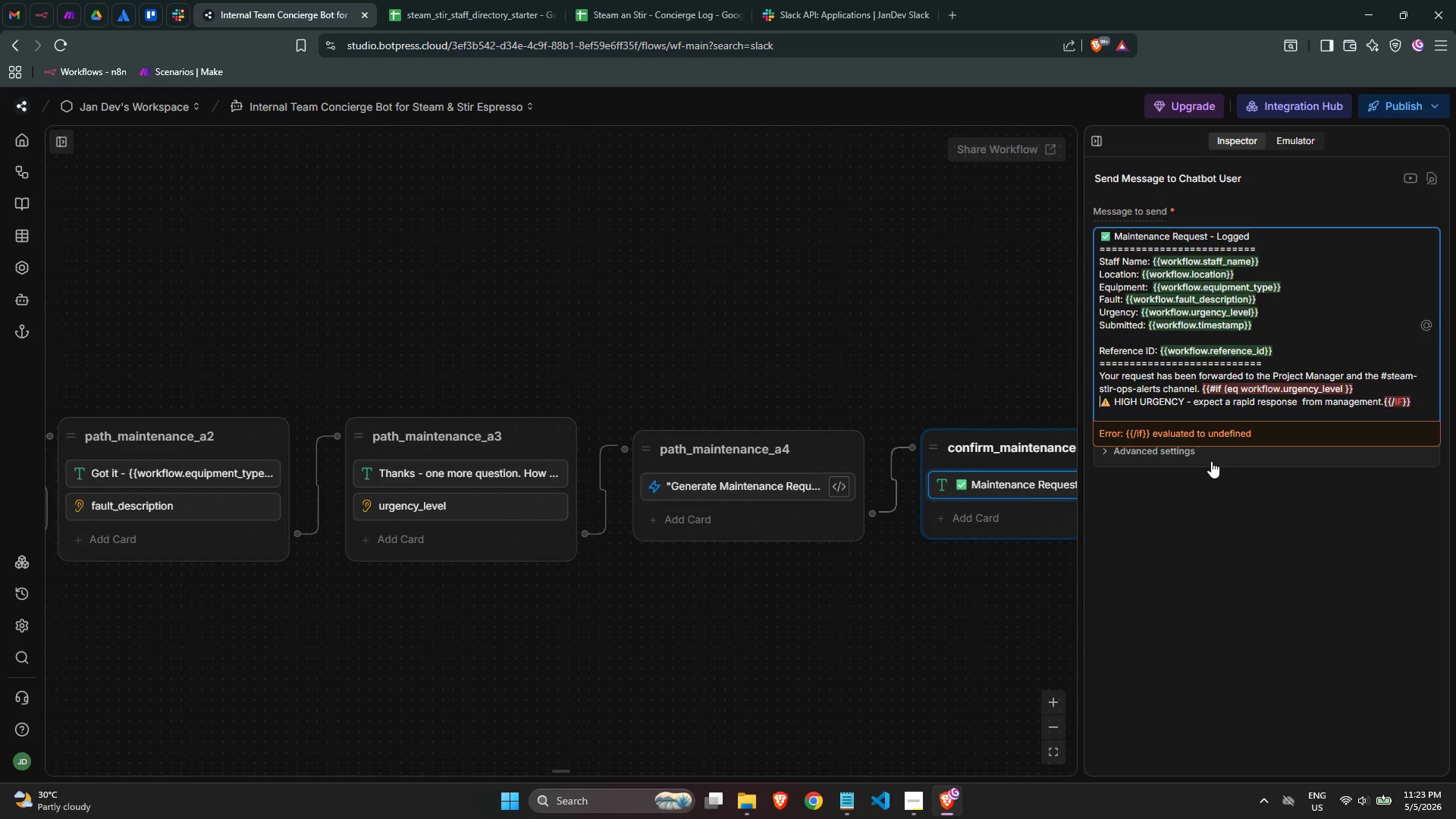 
key(ArrowLeft)
 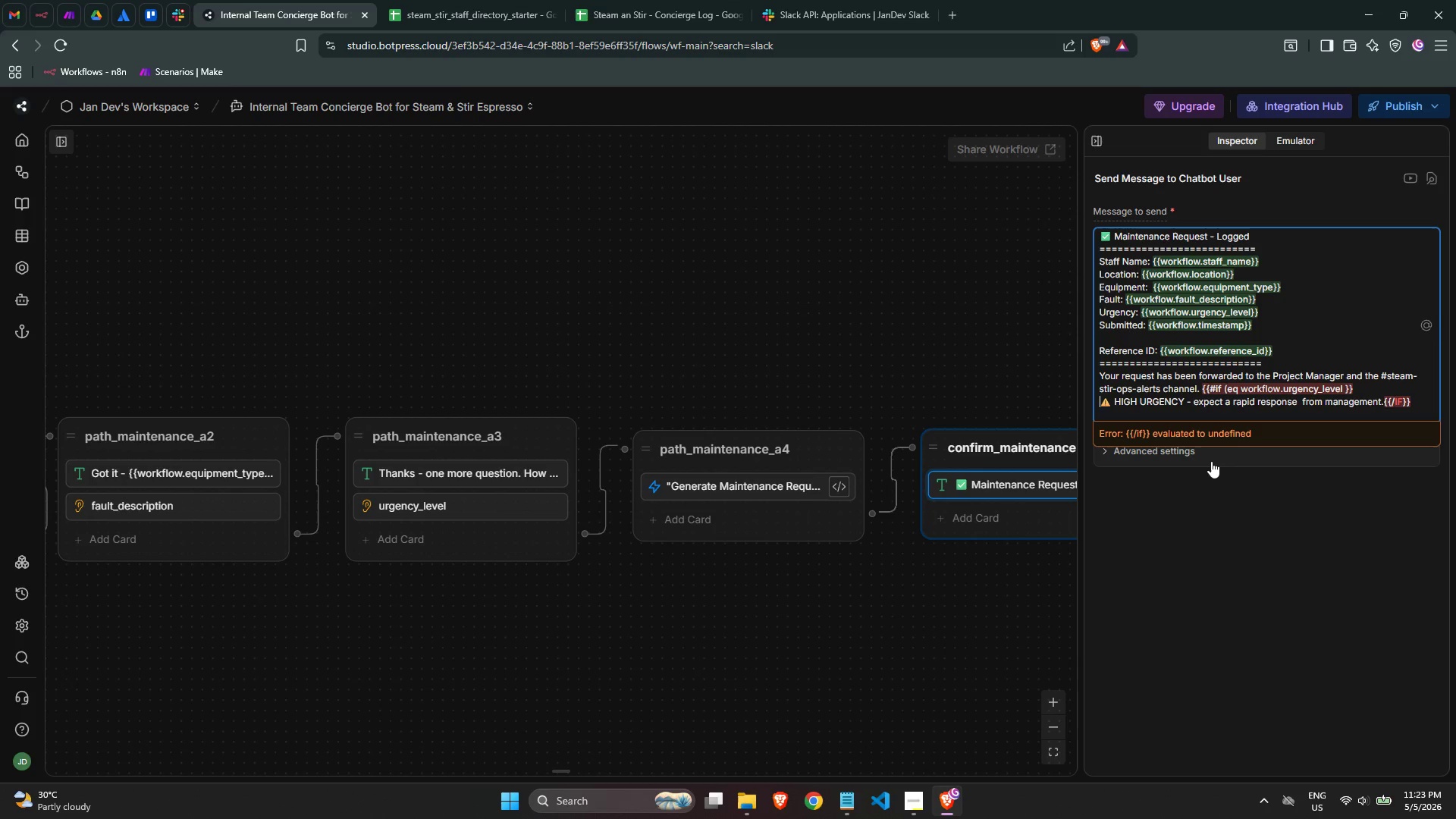 
key(ArrowRight)
 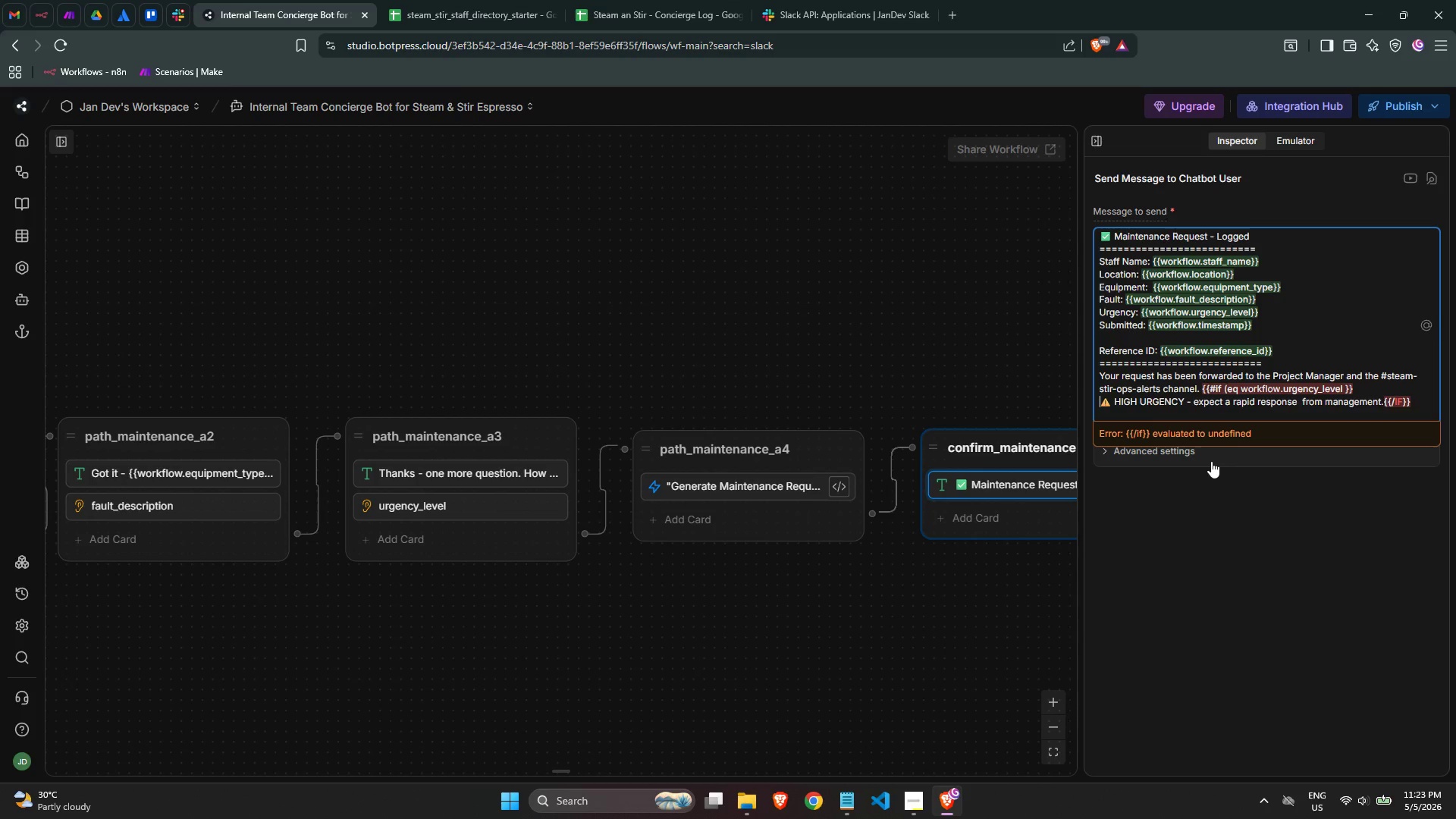 
key(Backspace)
 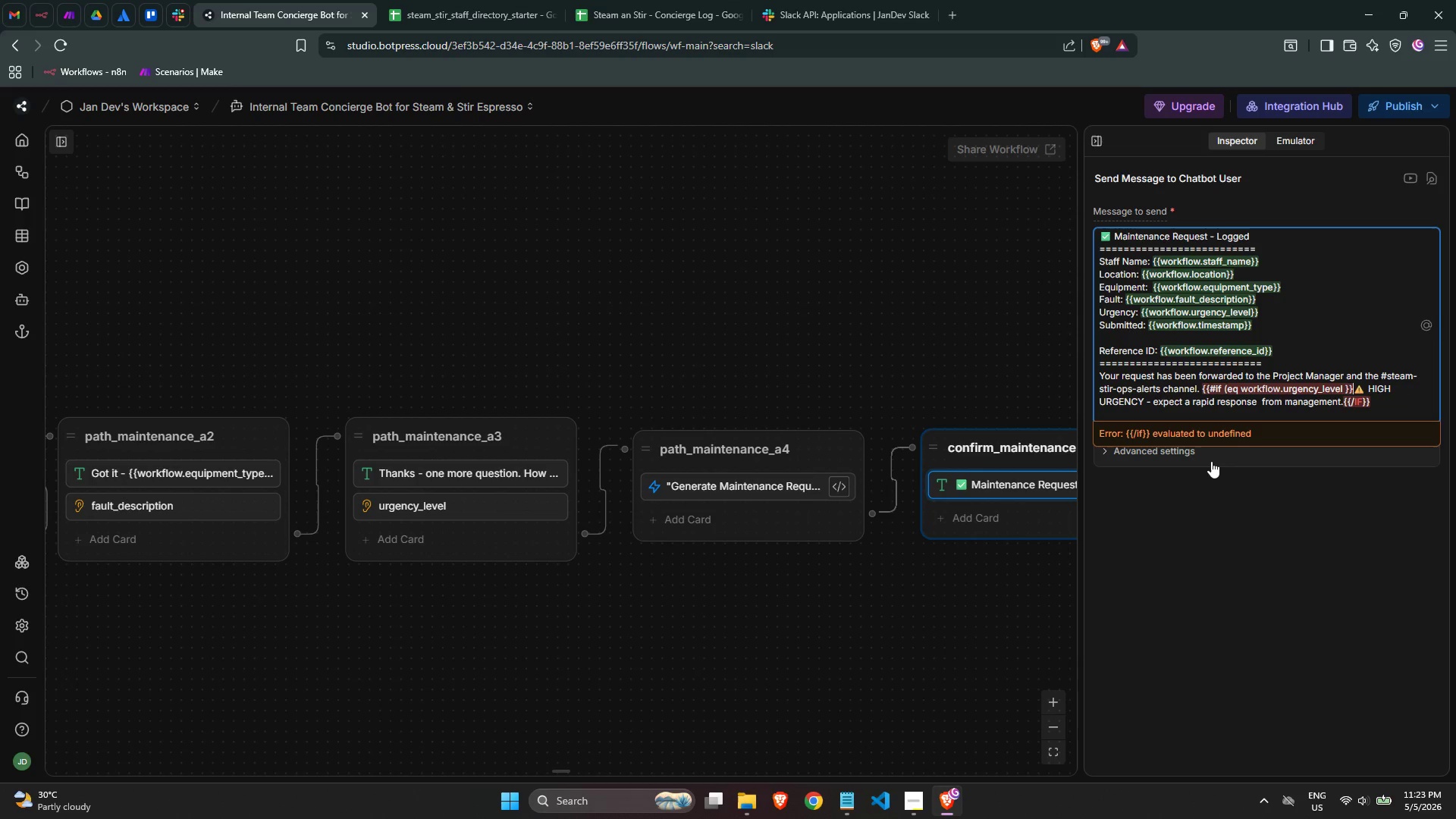 
key(Space)
 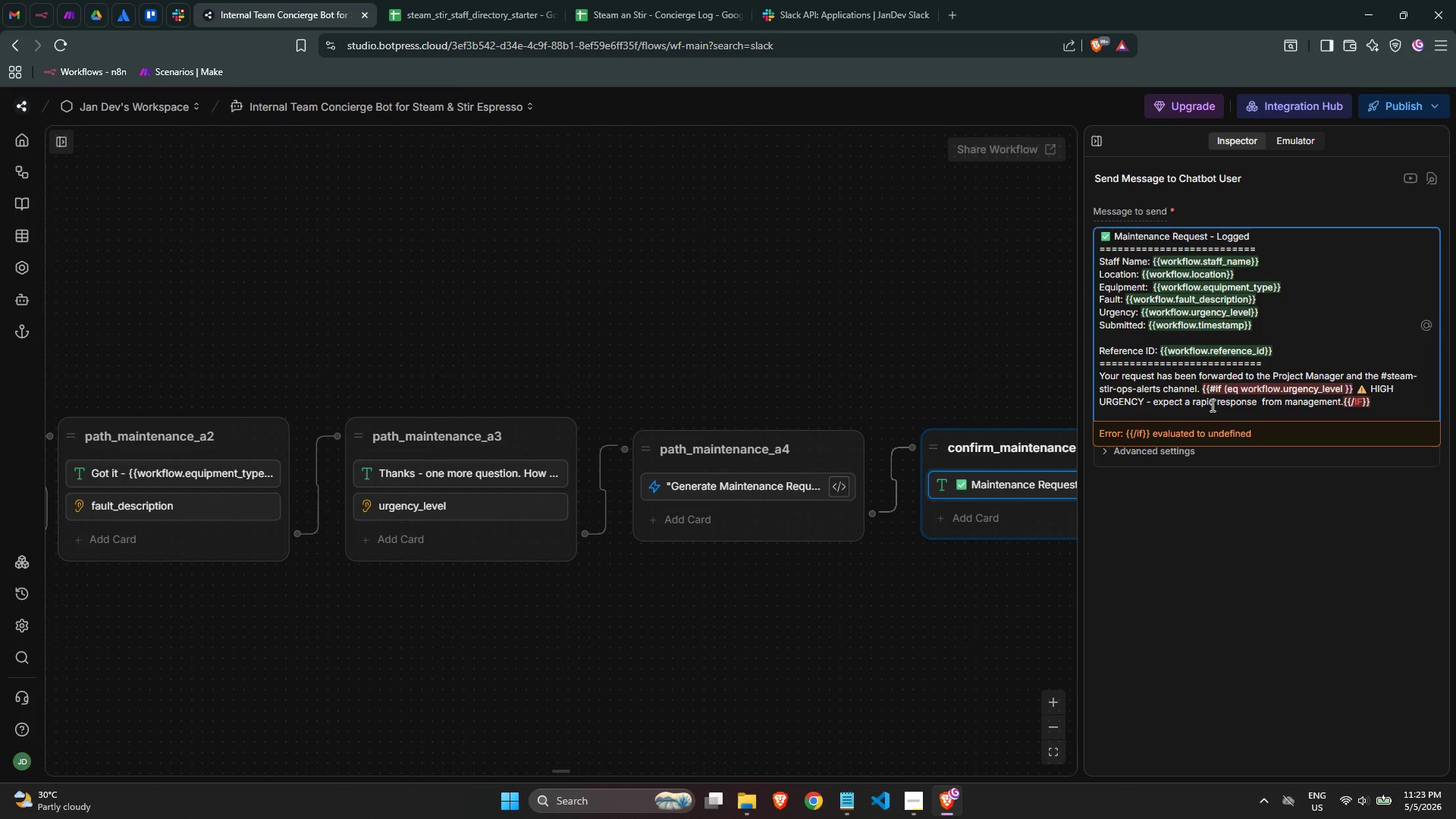 
scroll: coordinate [1301, 344], scroll_direction: up, amount: 5.0
 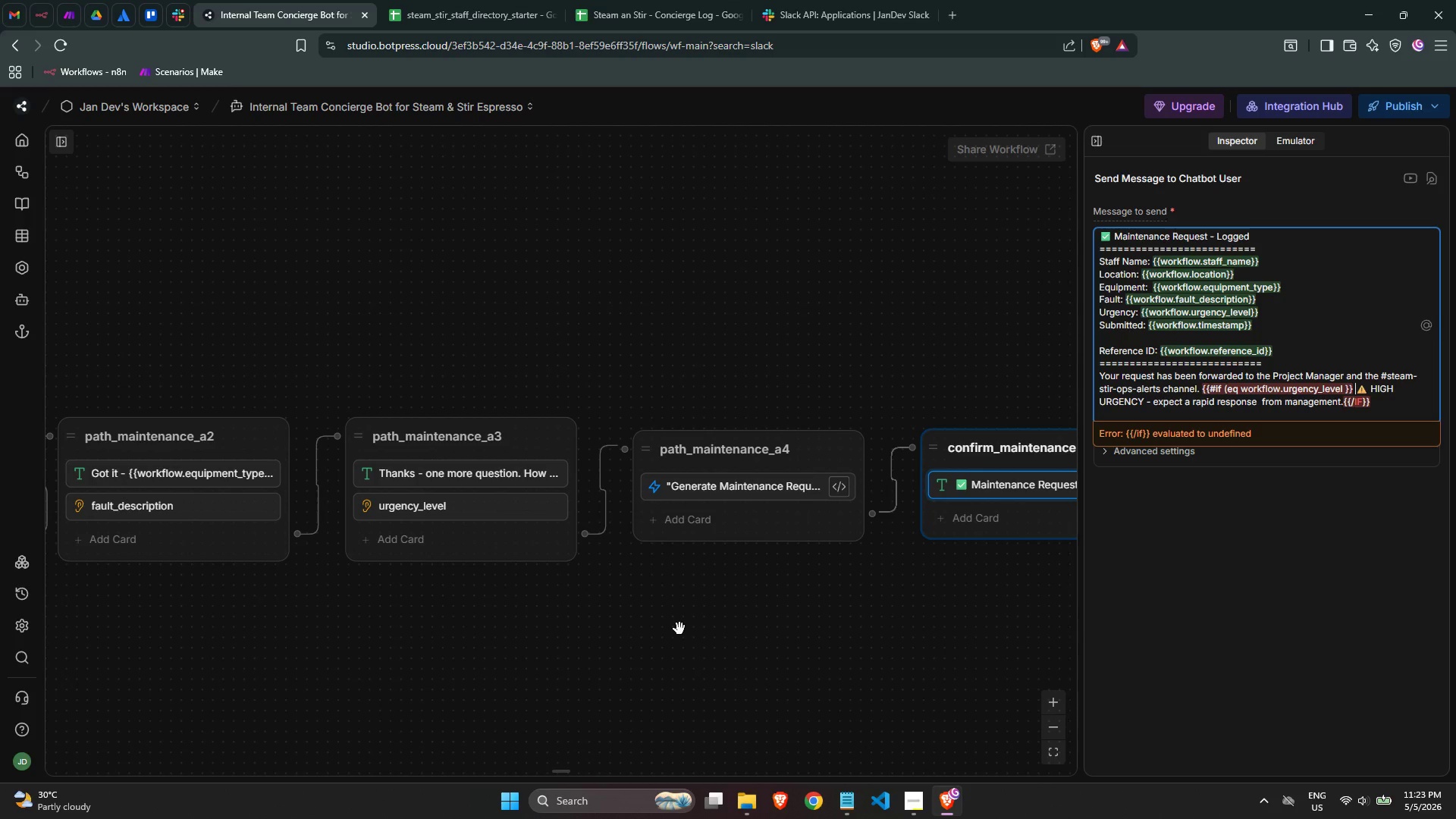 
wait(39.91)
 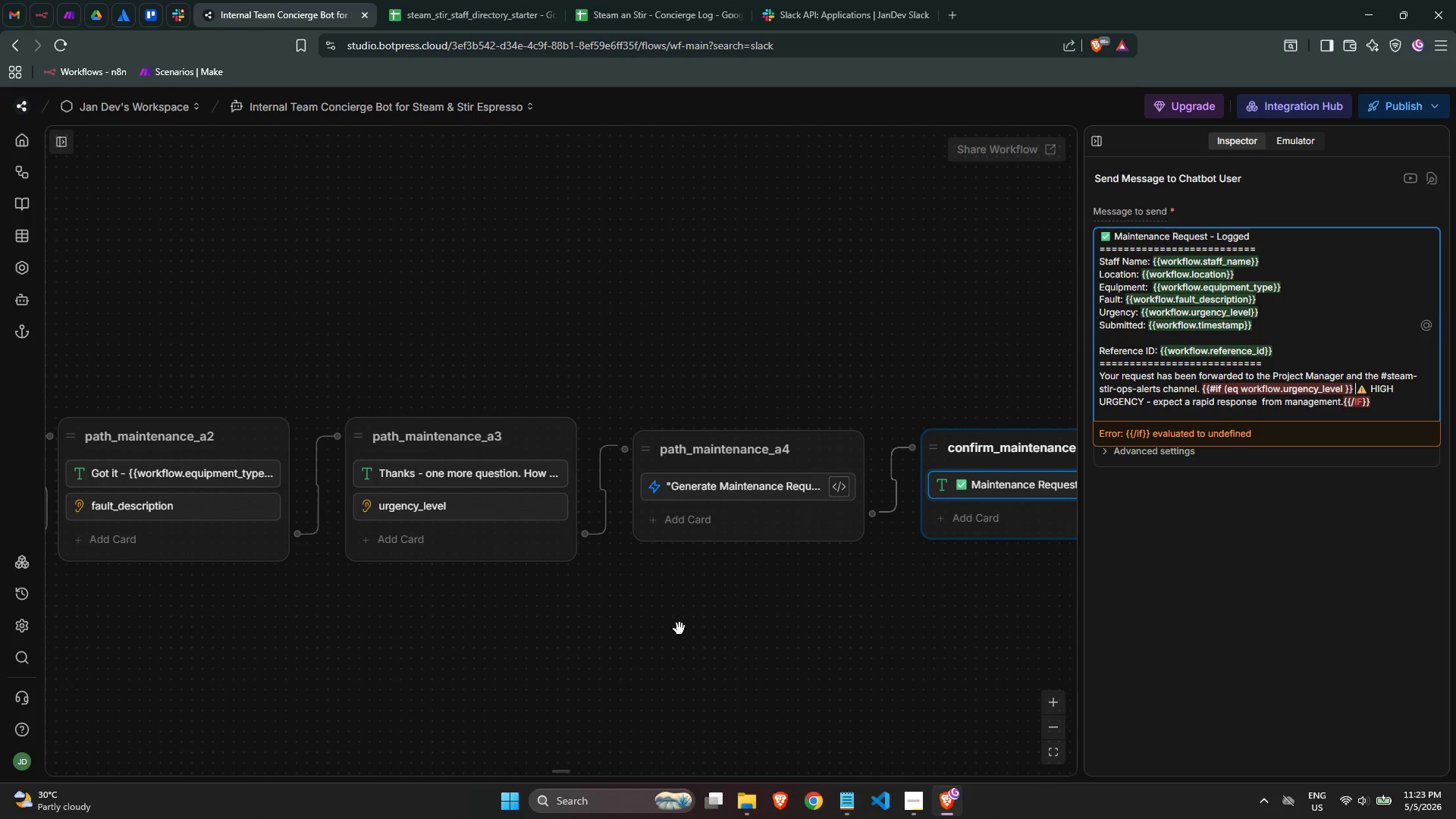 
left_click([1252, 512])
 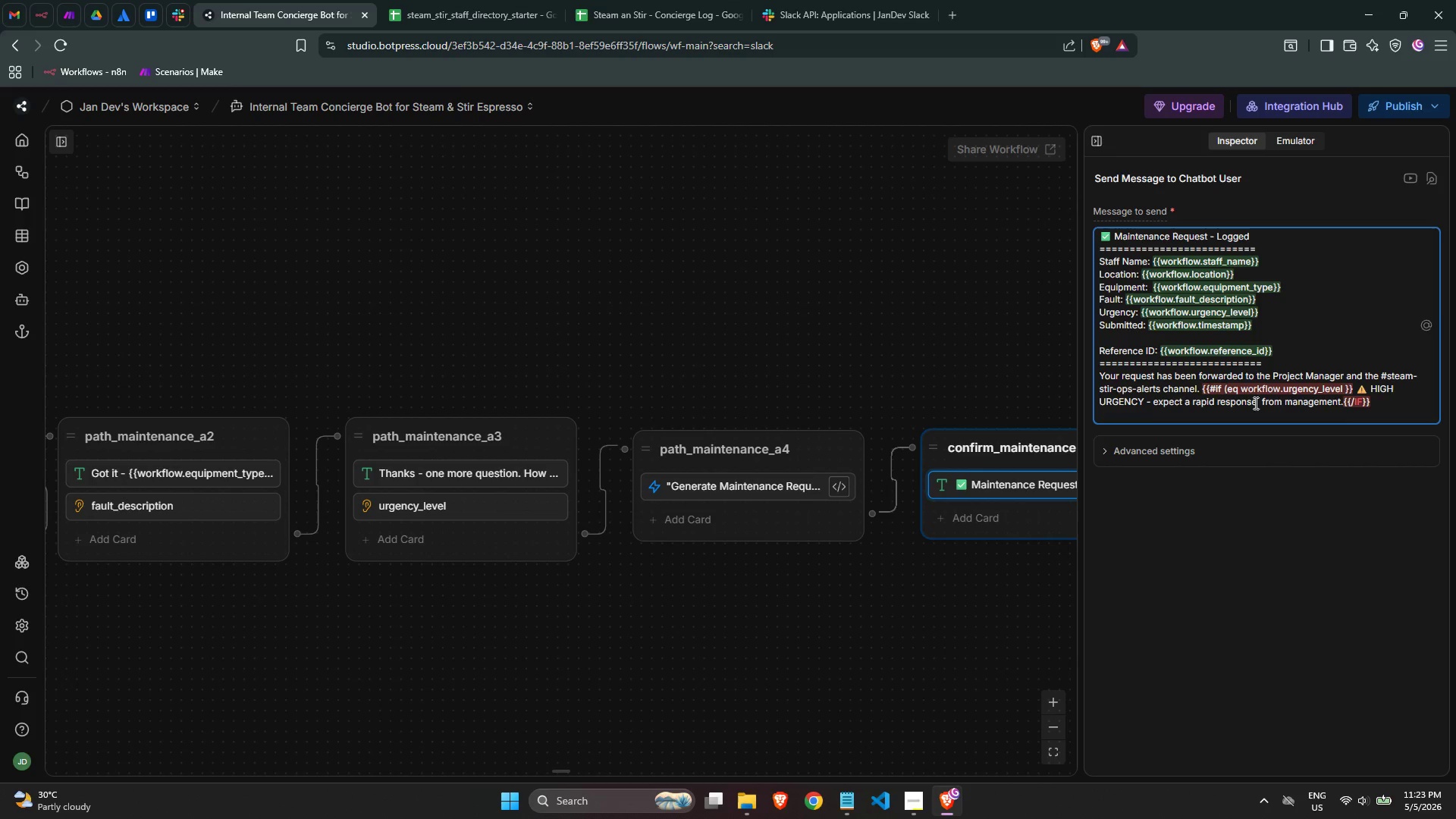 
key(Backspace)
key(Backspace)
type(IF)
key(Backspace)
key(Backspace)
key(Backspace)
type(IF)
 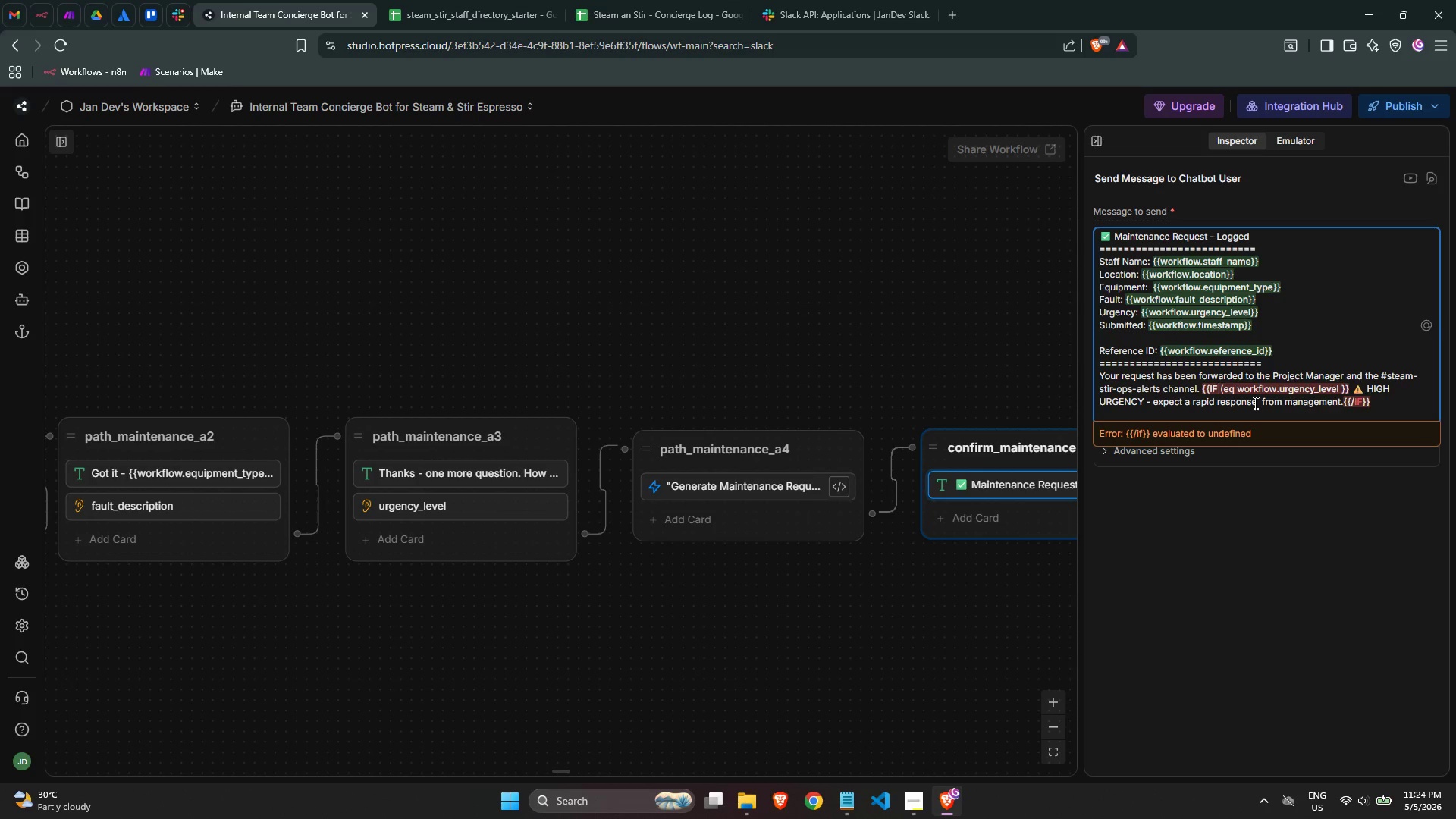 
key(Enter)
 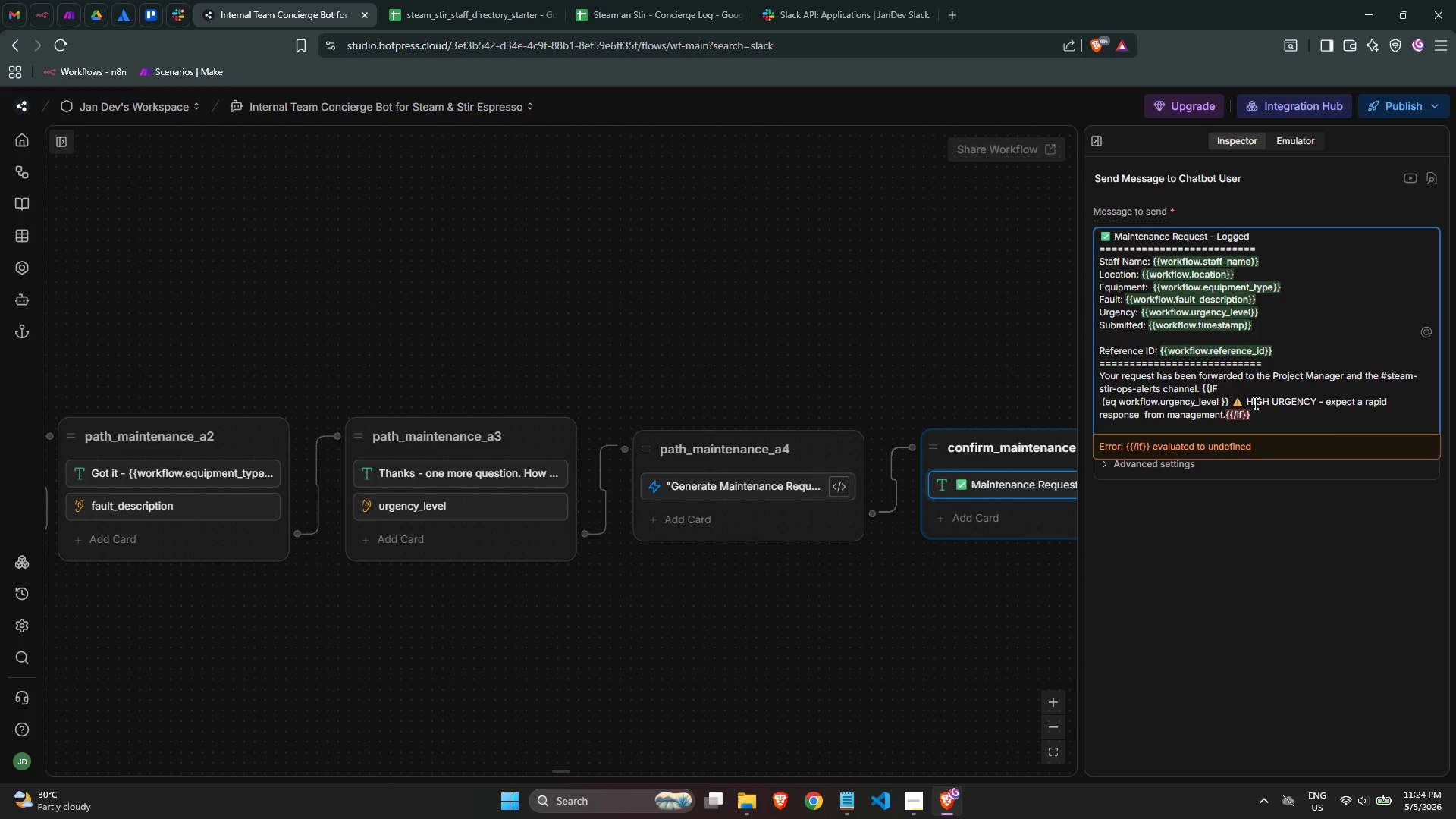 
key(Backspace)
key(Backspace)
key(Backspace)
type(#if)
 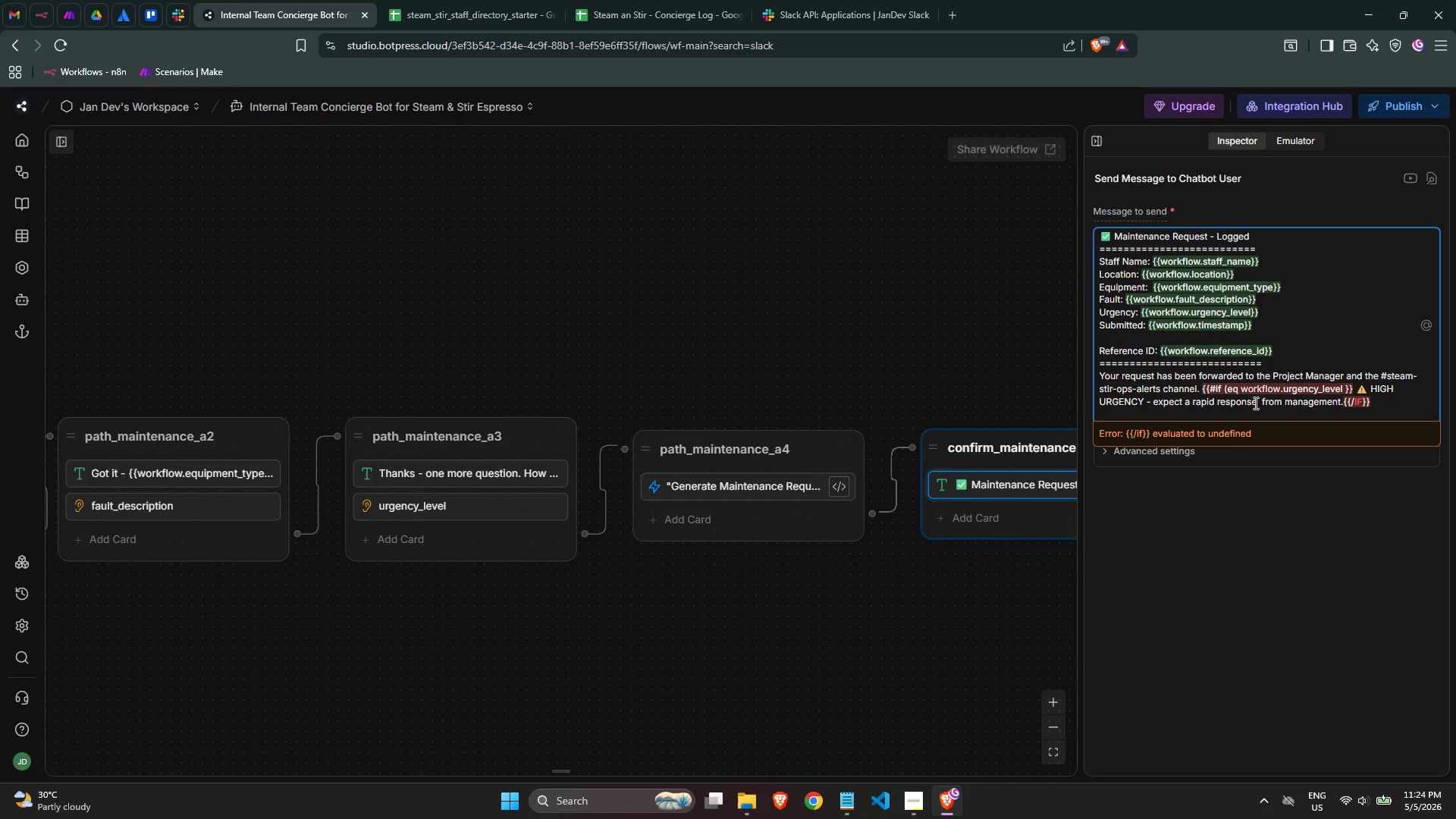 
left_click([1376, 403])
 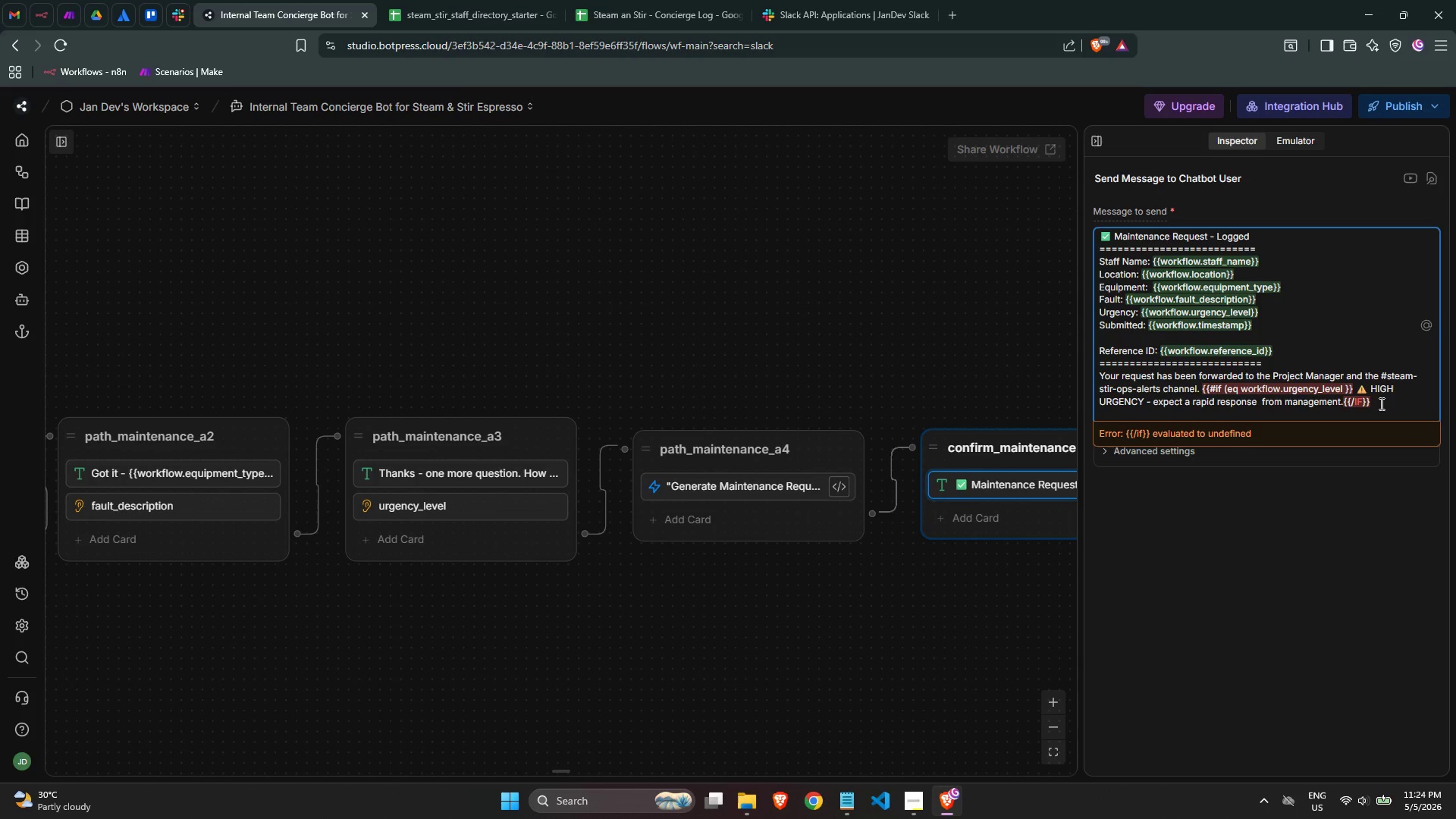 
key(ArrowLeft)
 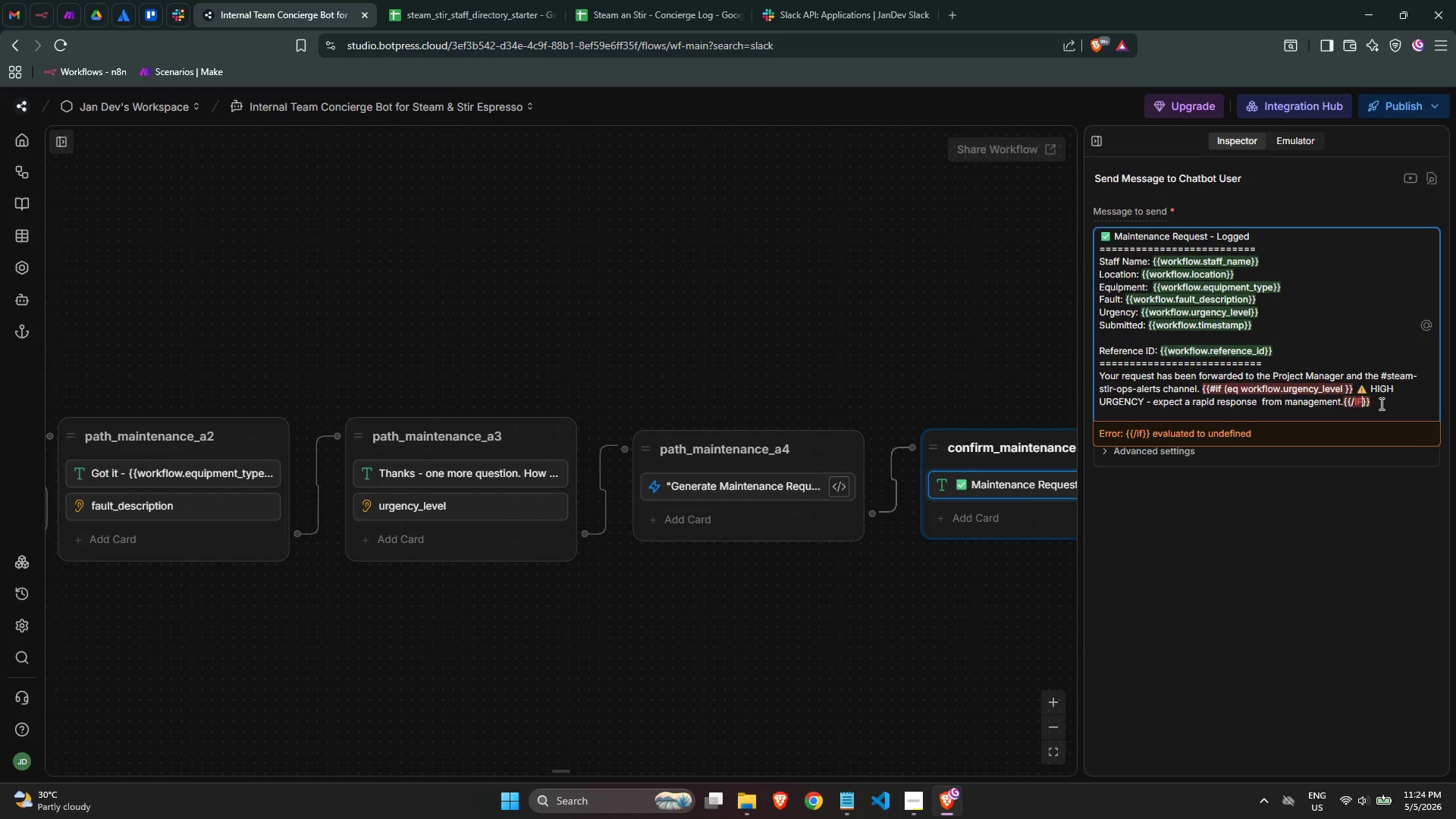 
key(ArrowLeft)
 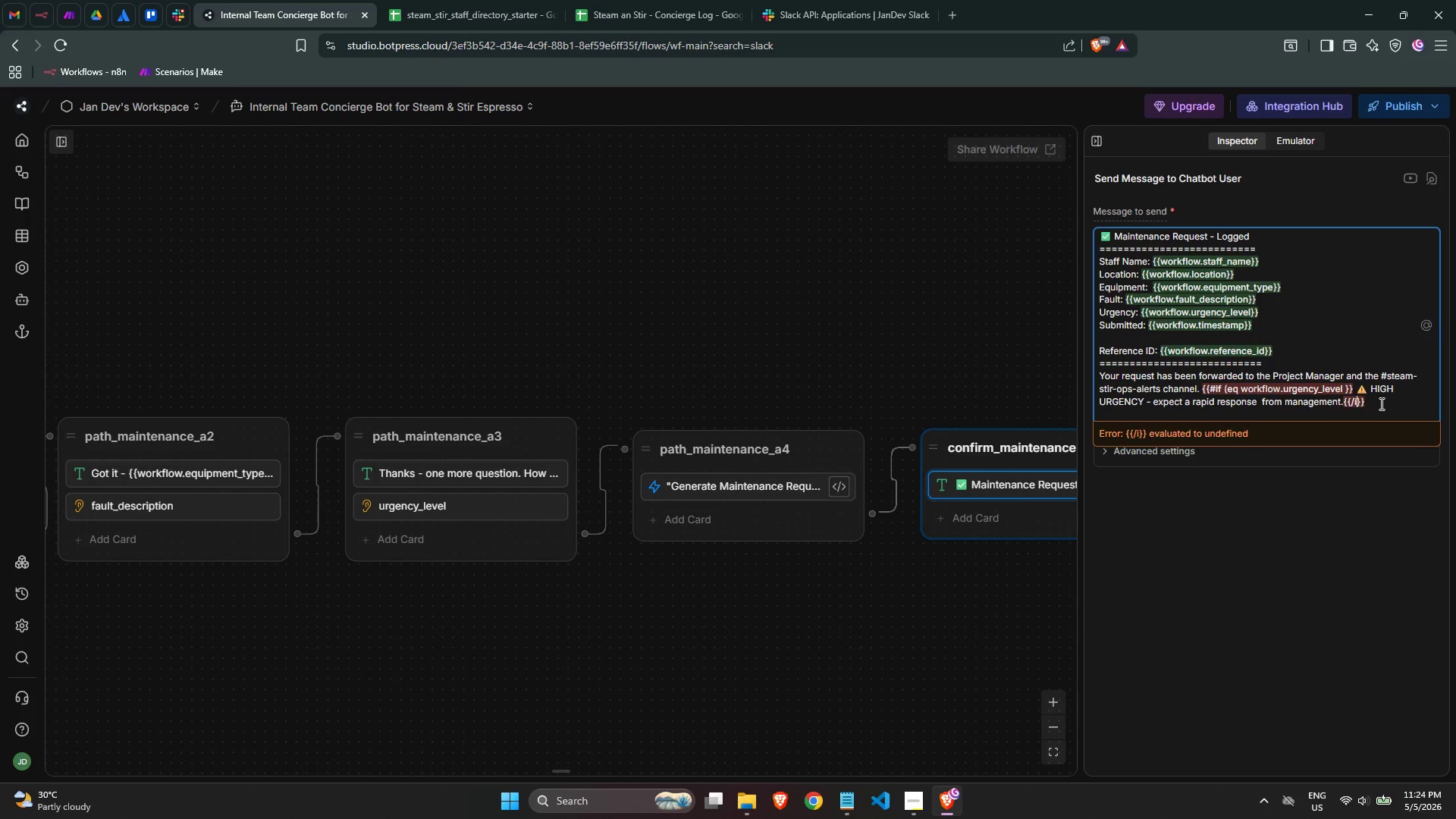 
key(Backspace)
key(Backspace)
type(if)
 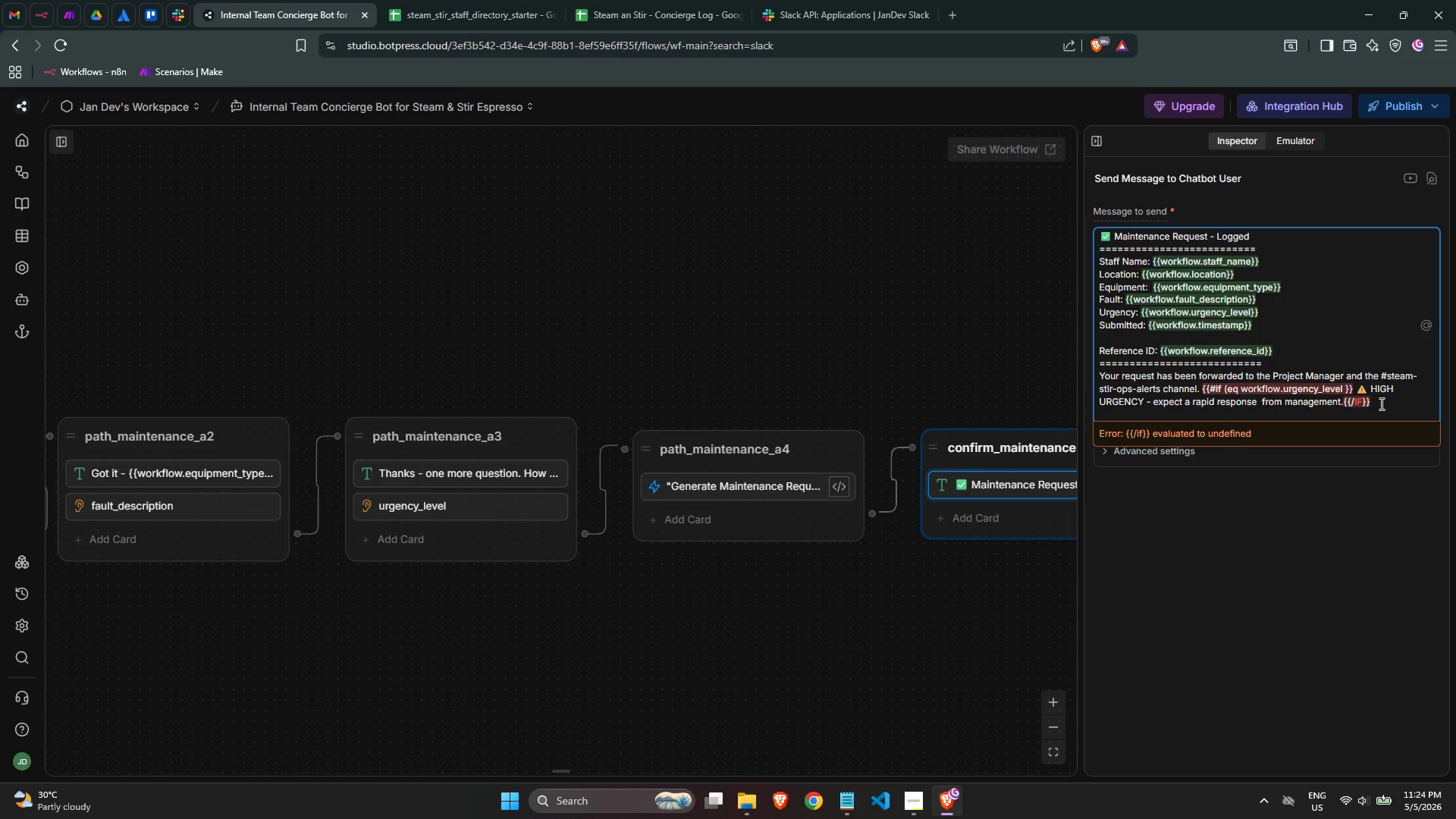 
wait(6.86)
 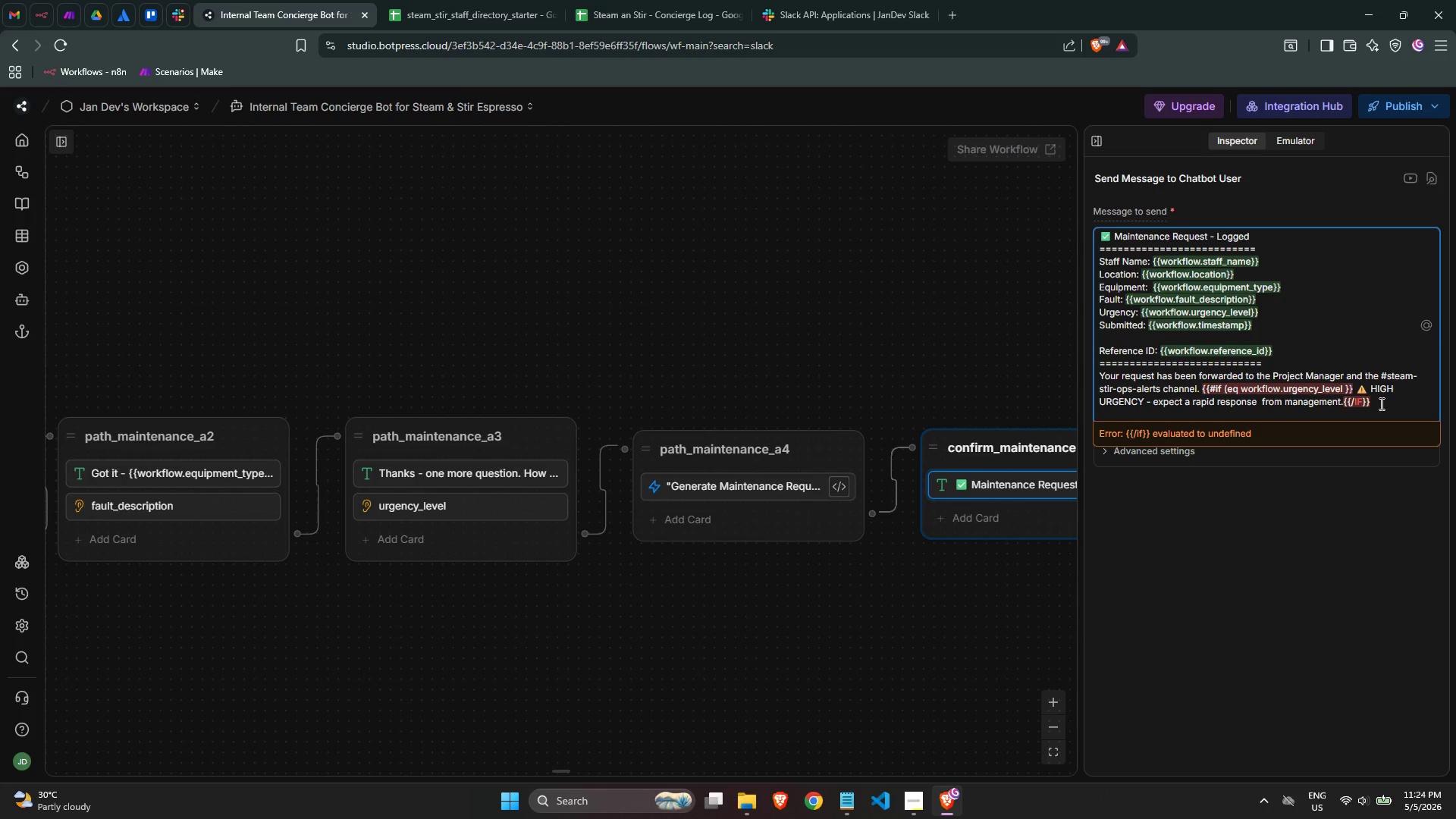 
left_click([578, 705])
 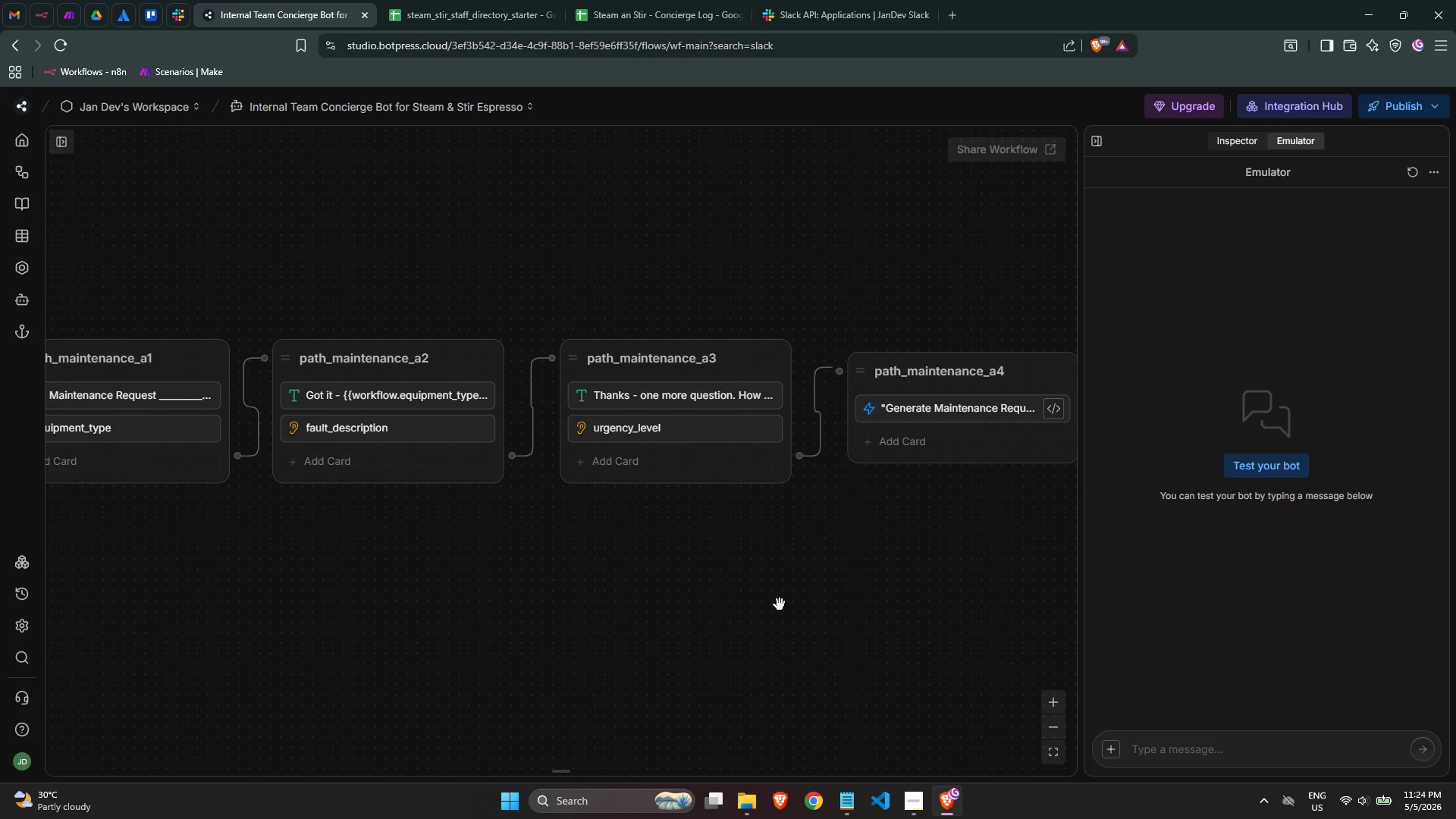 
scroll: coordinate [714, 623], scroll_direction: down, amount: 2.0
 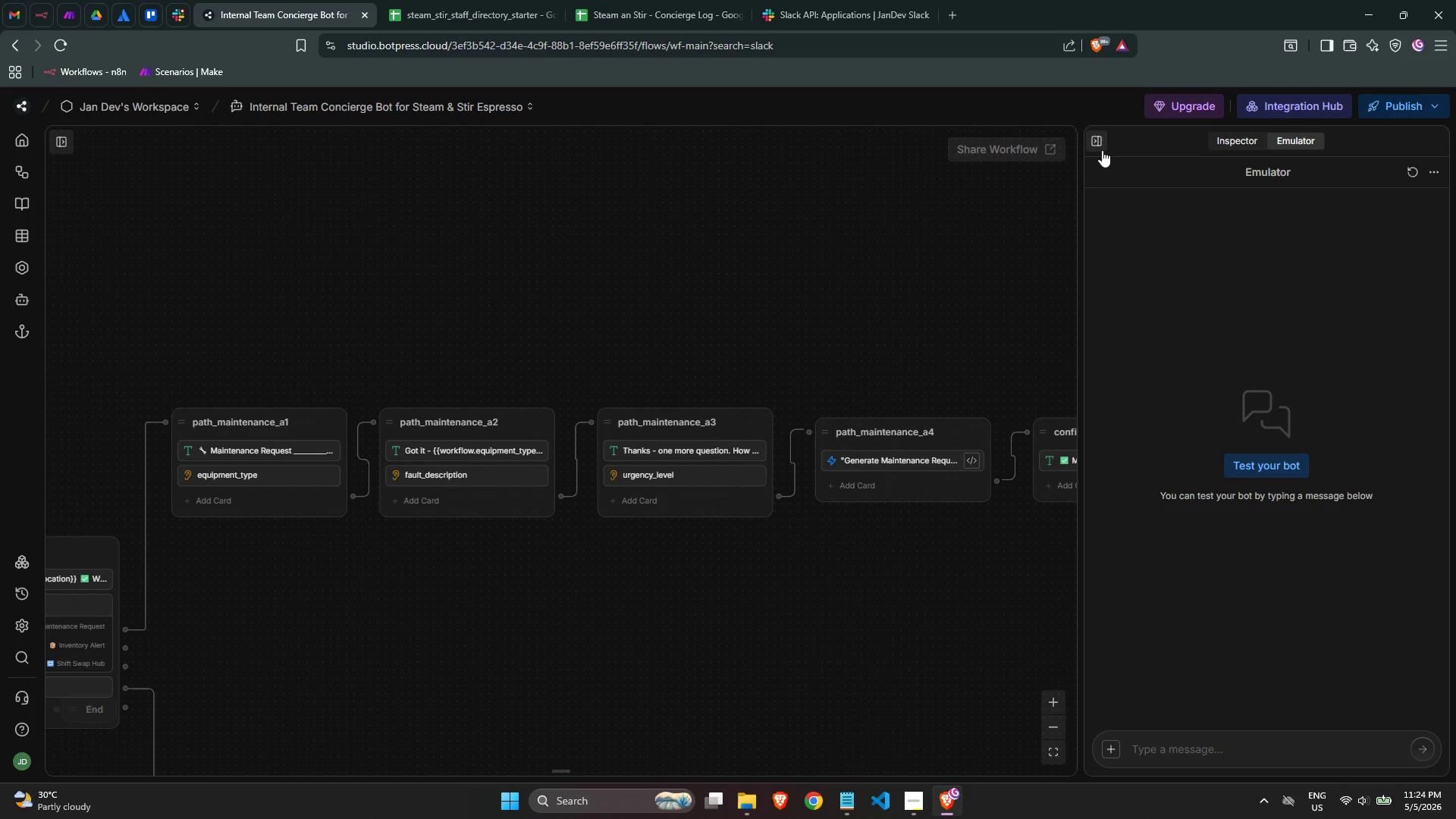 
left_click([1099, 146])
 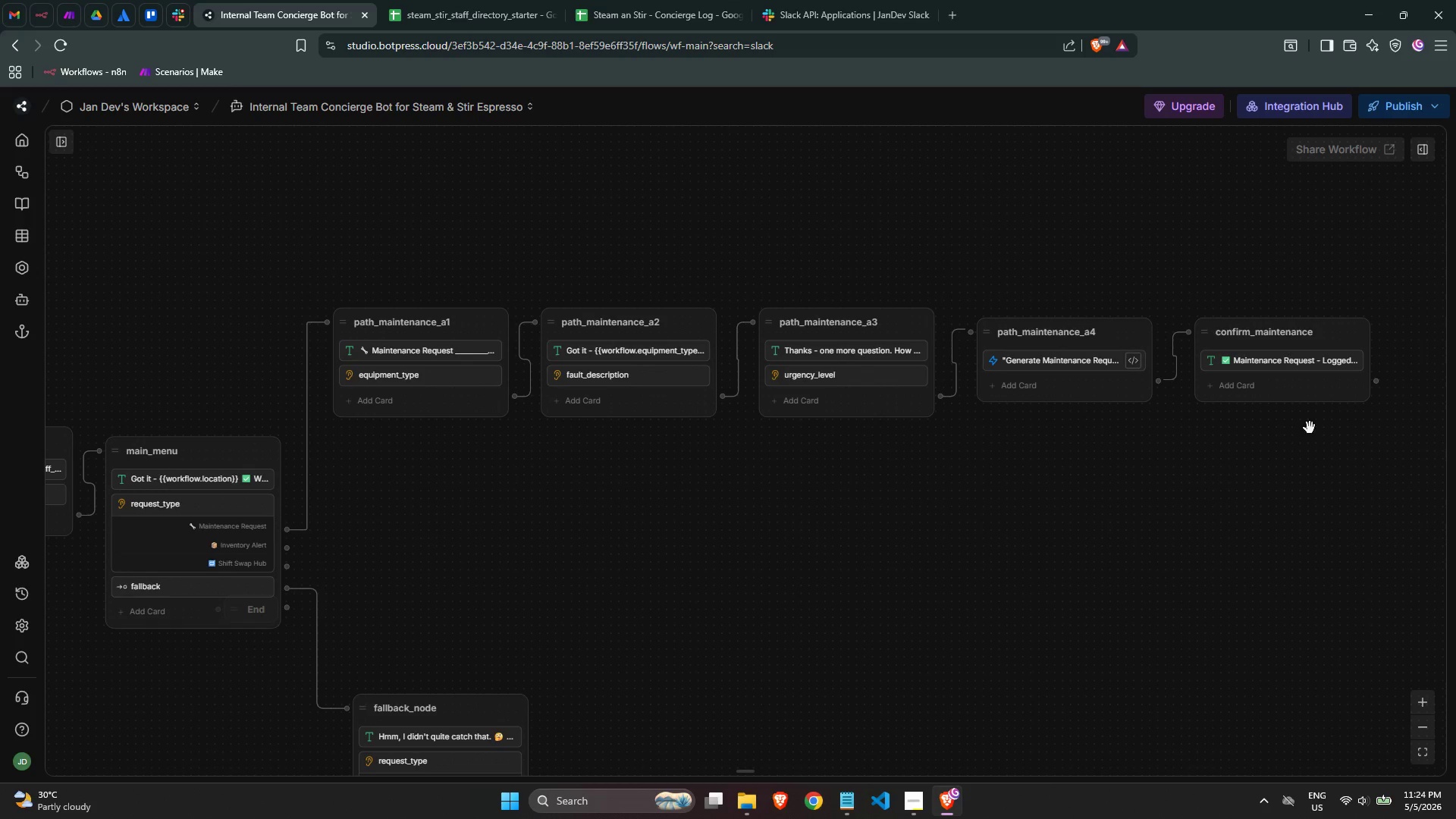 
wait(5.77)
 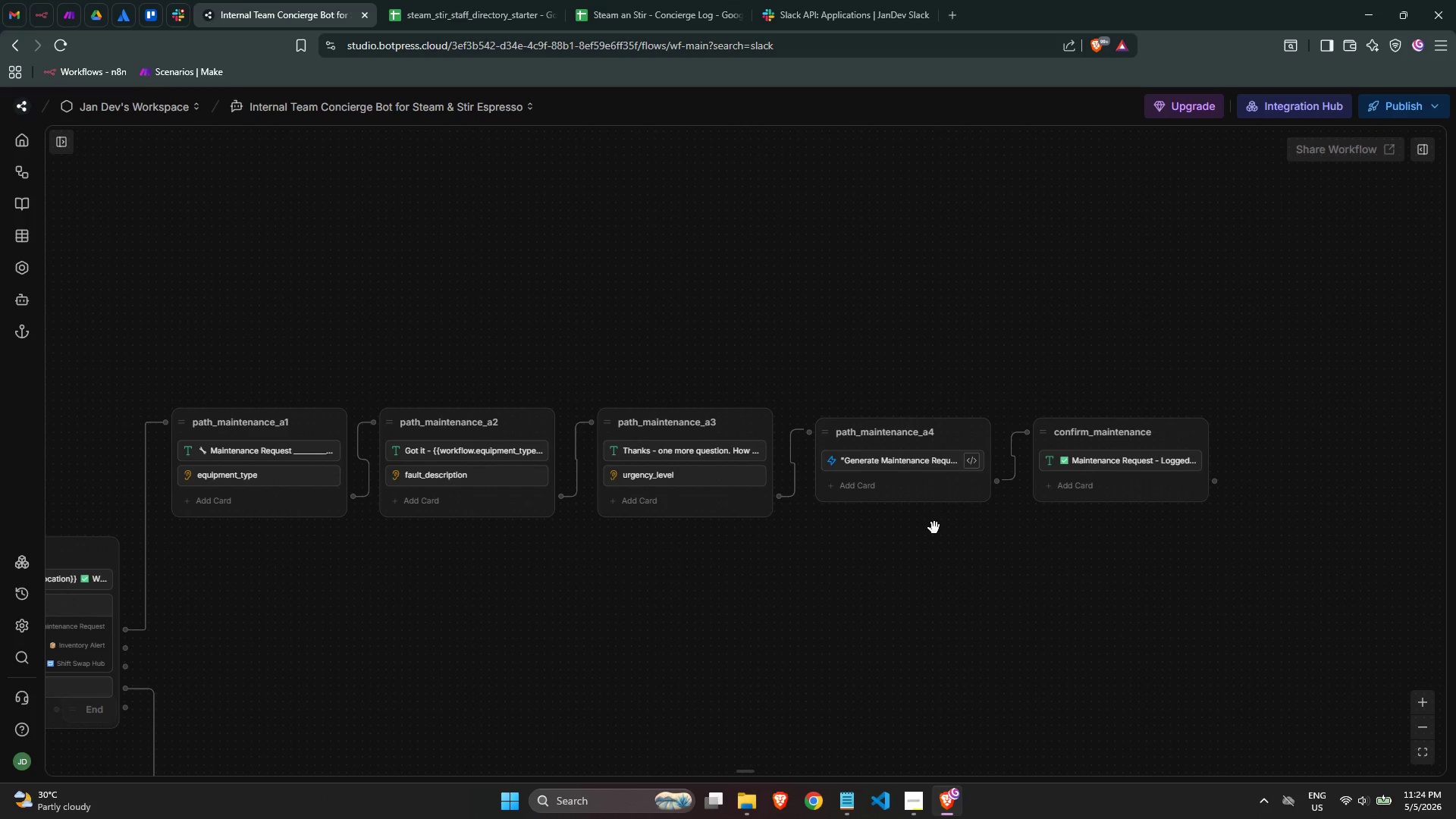 
left_click_drag(start_coordinate=[346, 318], to_coordinate=[347, 278])
 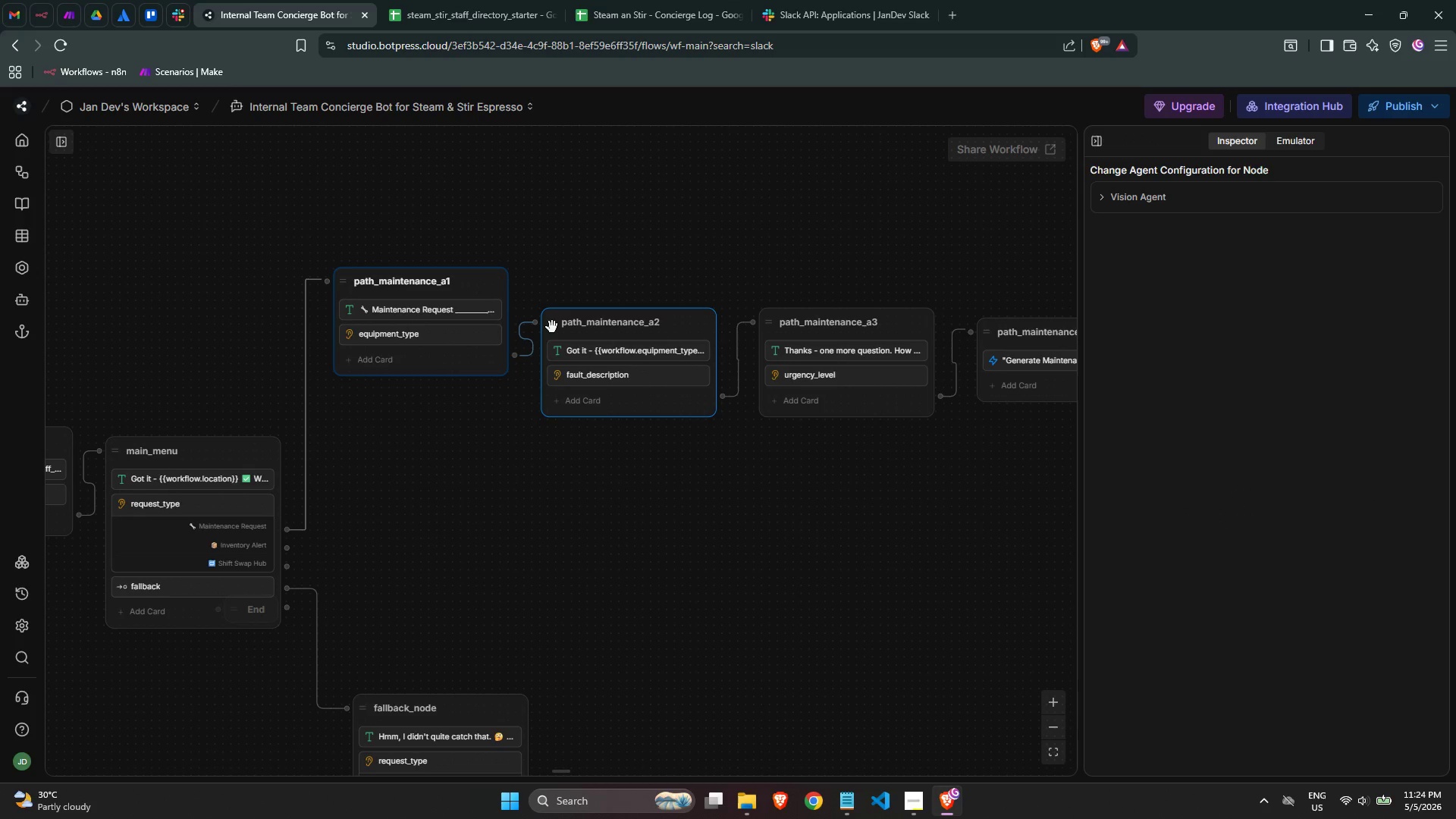 
left_click_drag(start_coordinate=[553, 325], to_coordinate=[549, 284])
 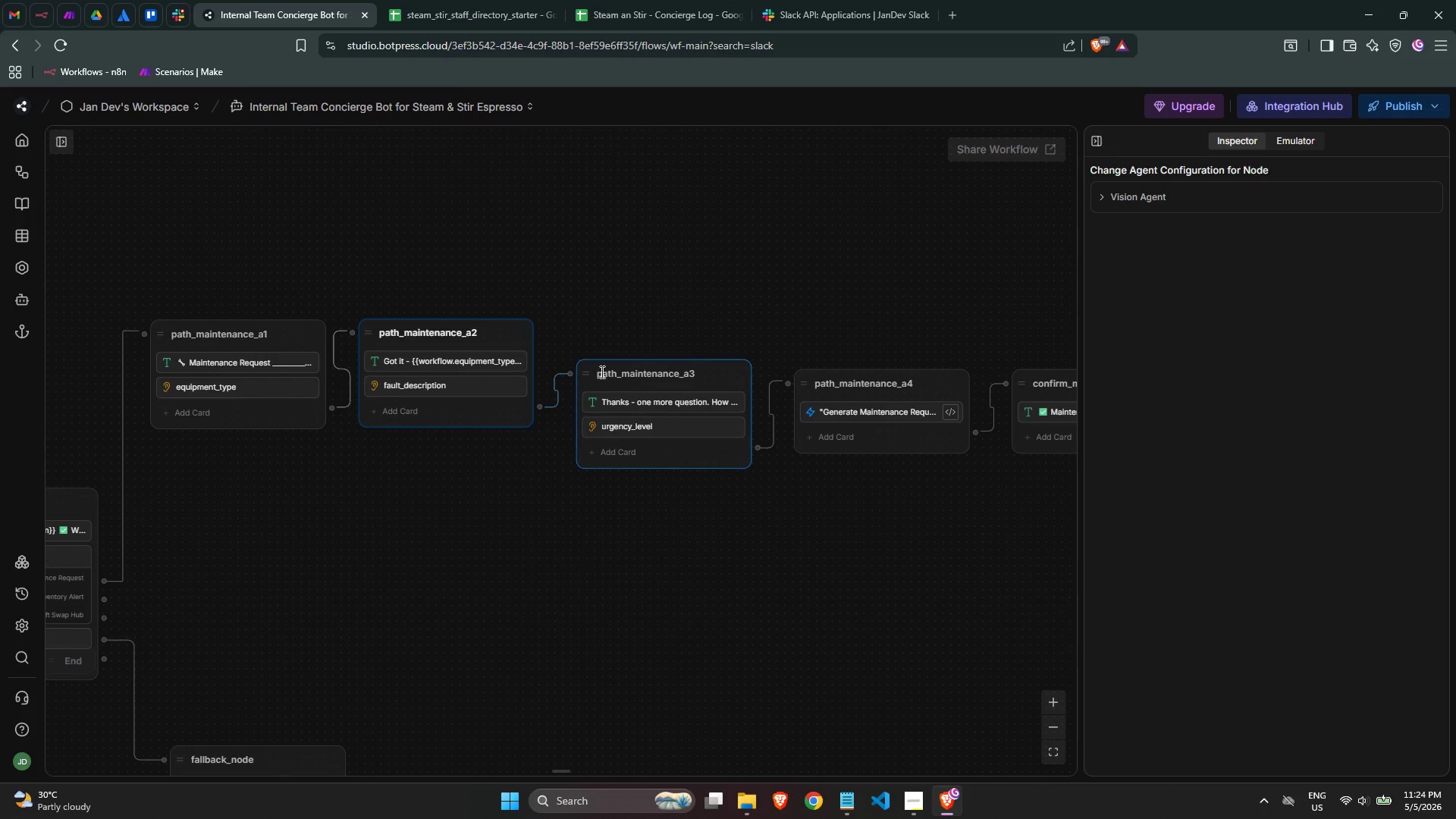 
left_click_drag(start_coordinate=[588, 371], to_coordinate=[585, 333])
 